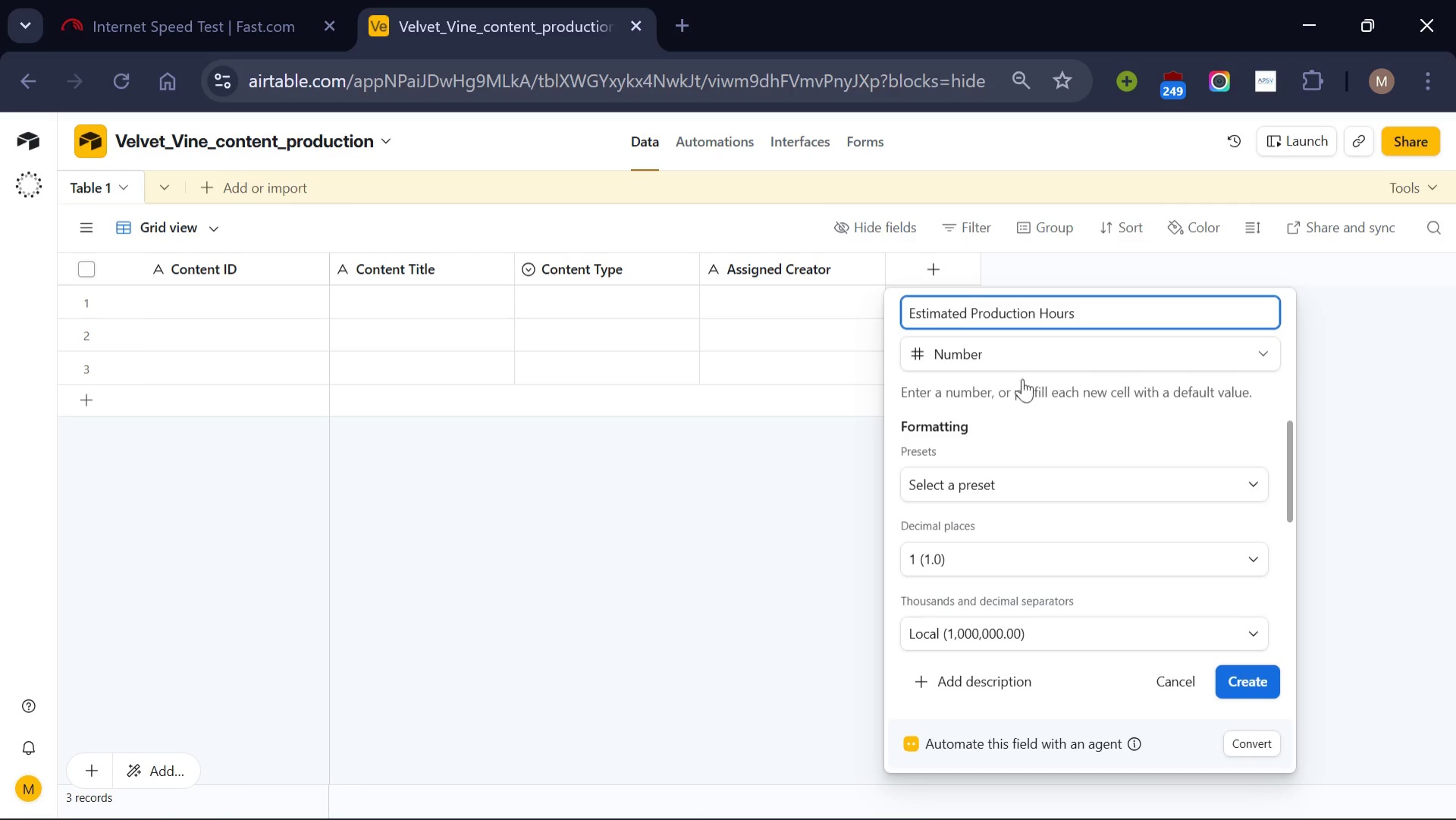 
left_click([1258, 677])
 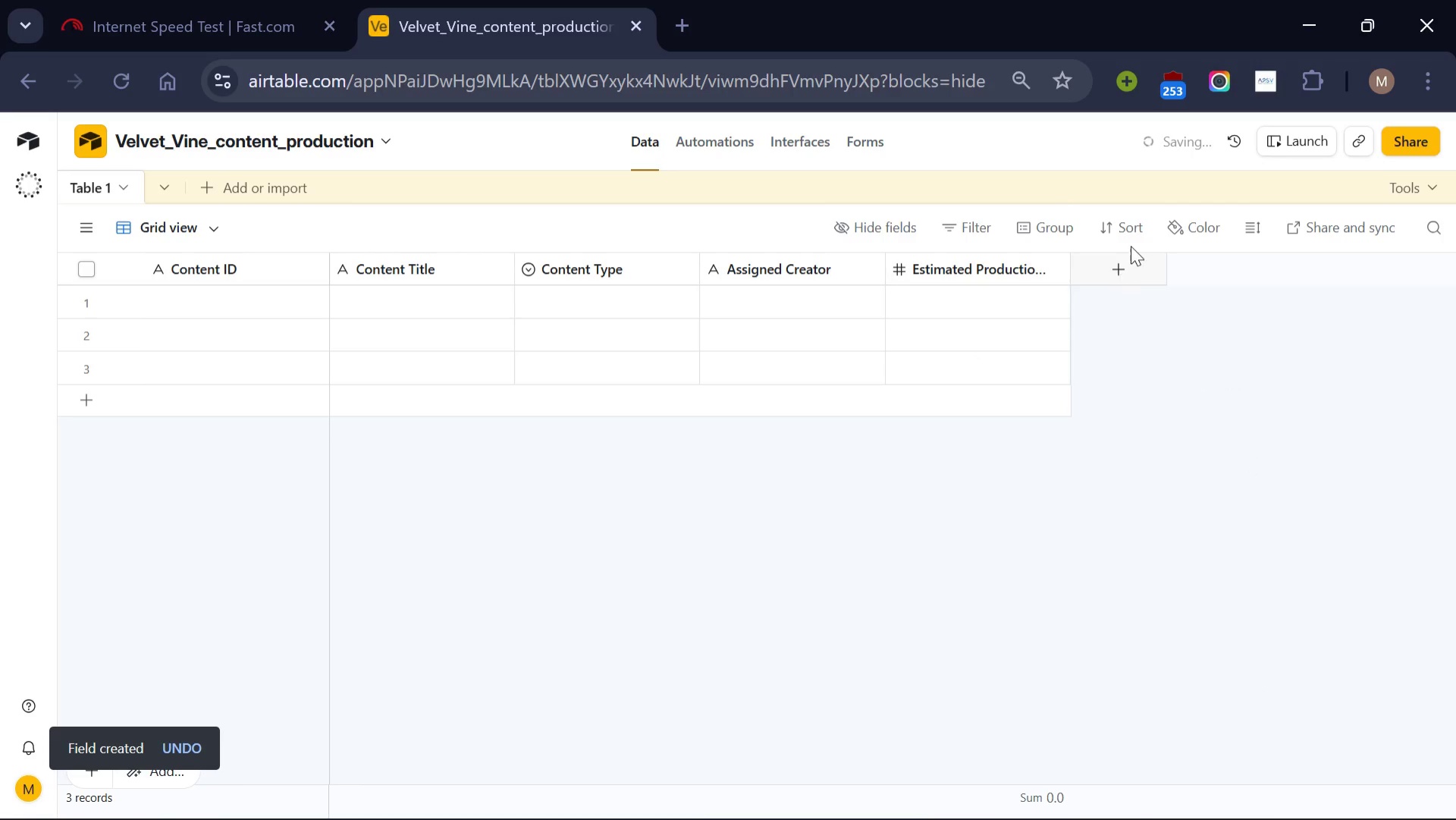 
left_click([1131, 246])
 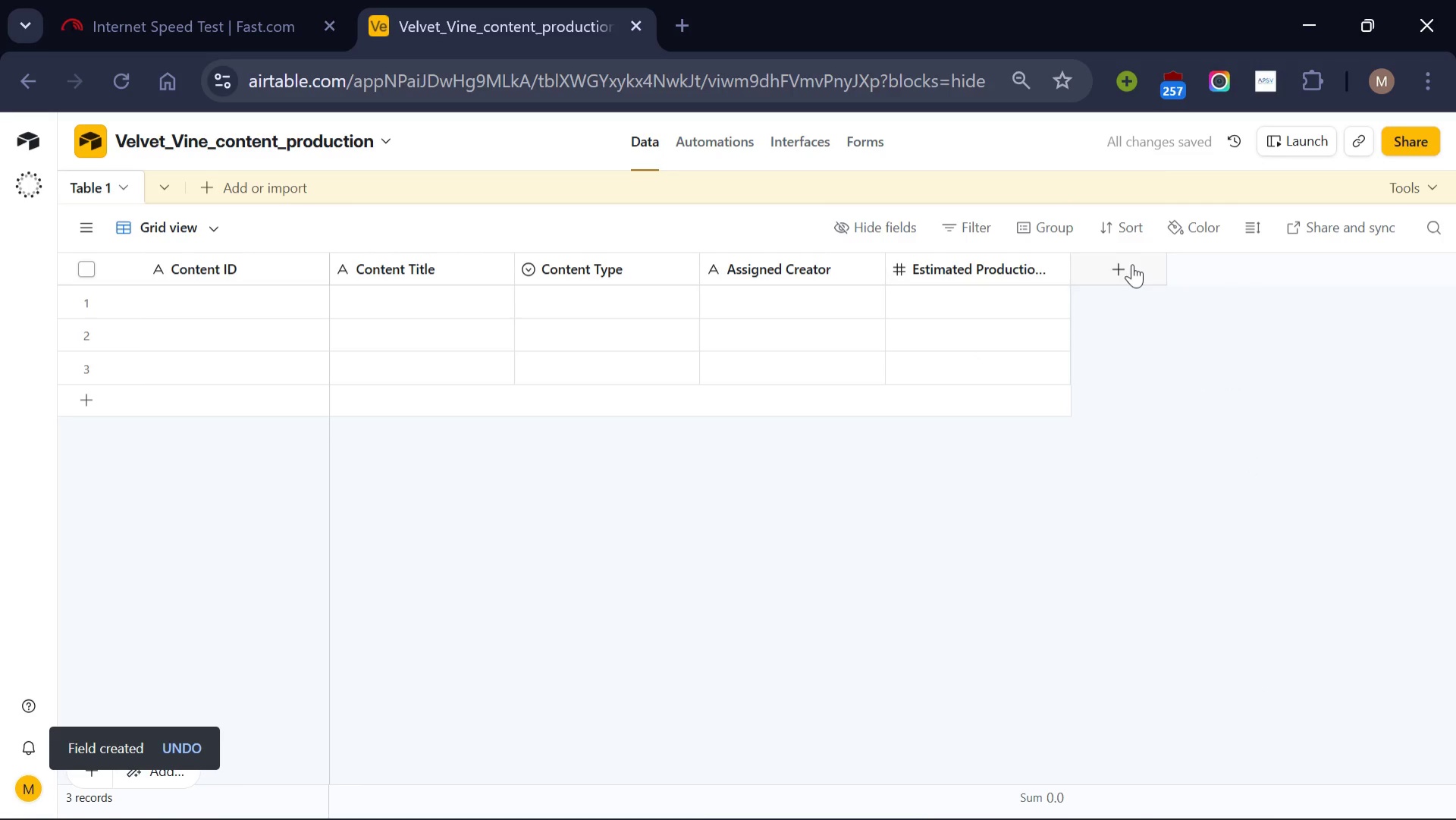 
left_click([1132, 264])
 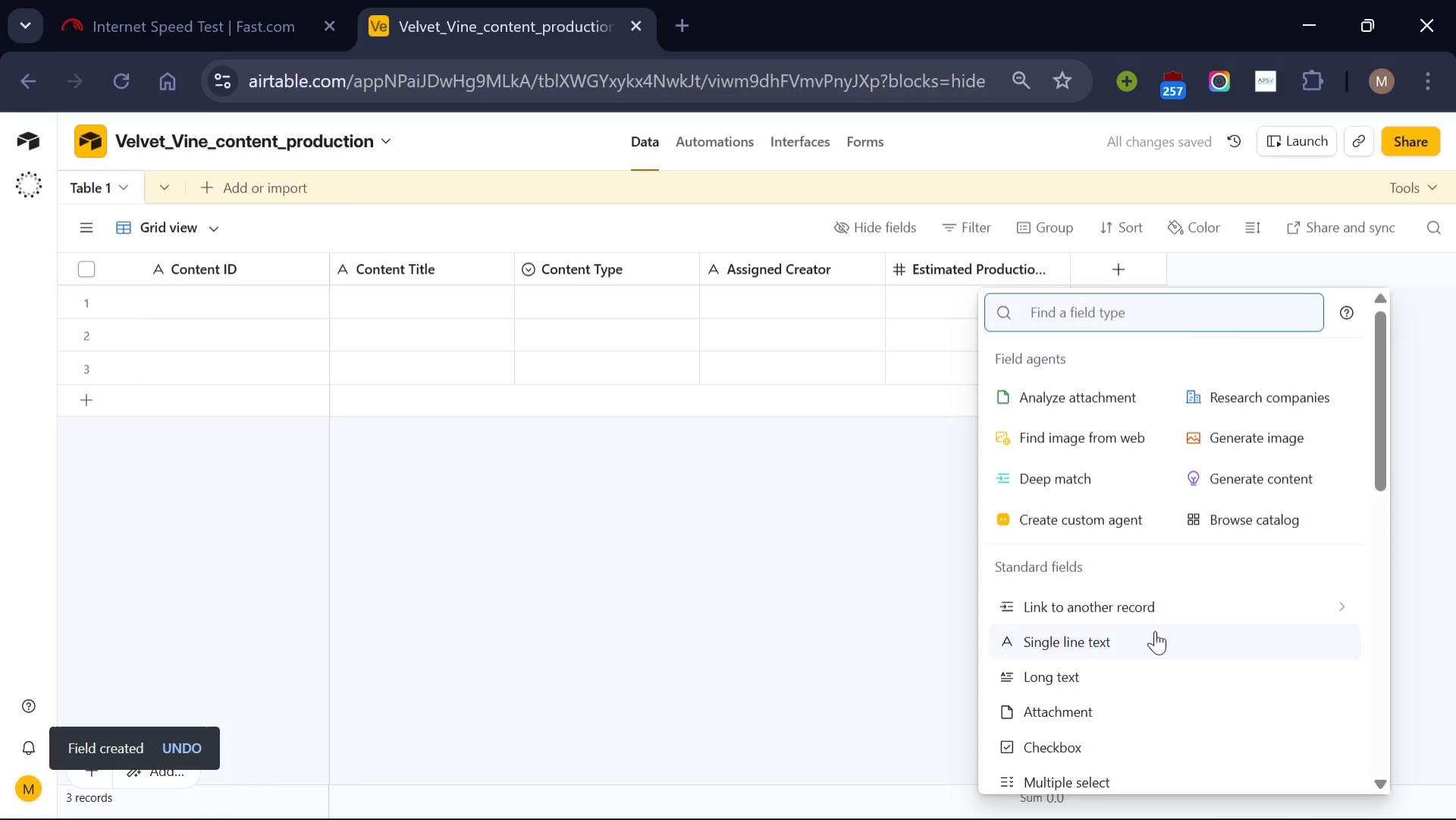 
scroll: coordinate [1155, 630], scroll_direction: down, amount: 1.0
 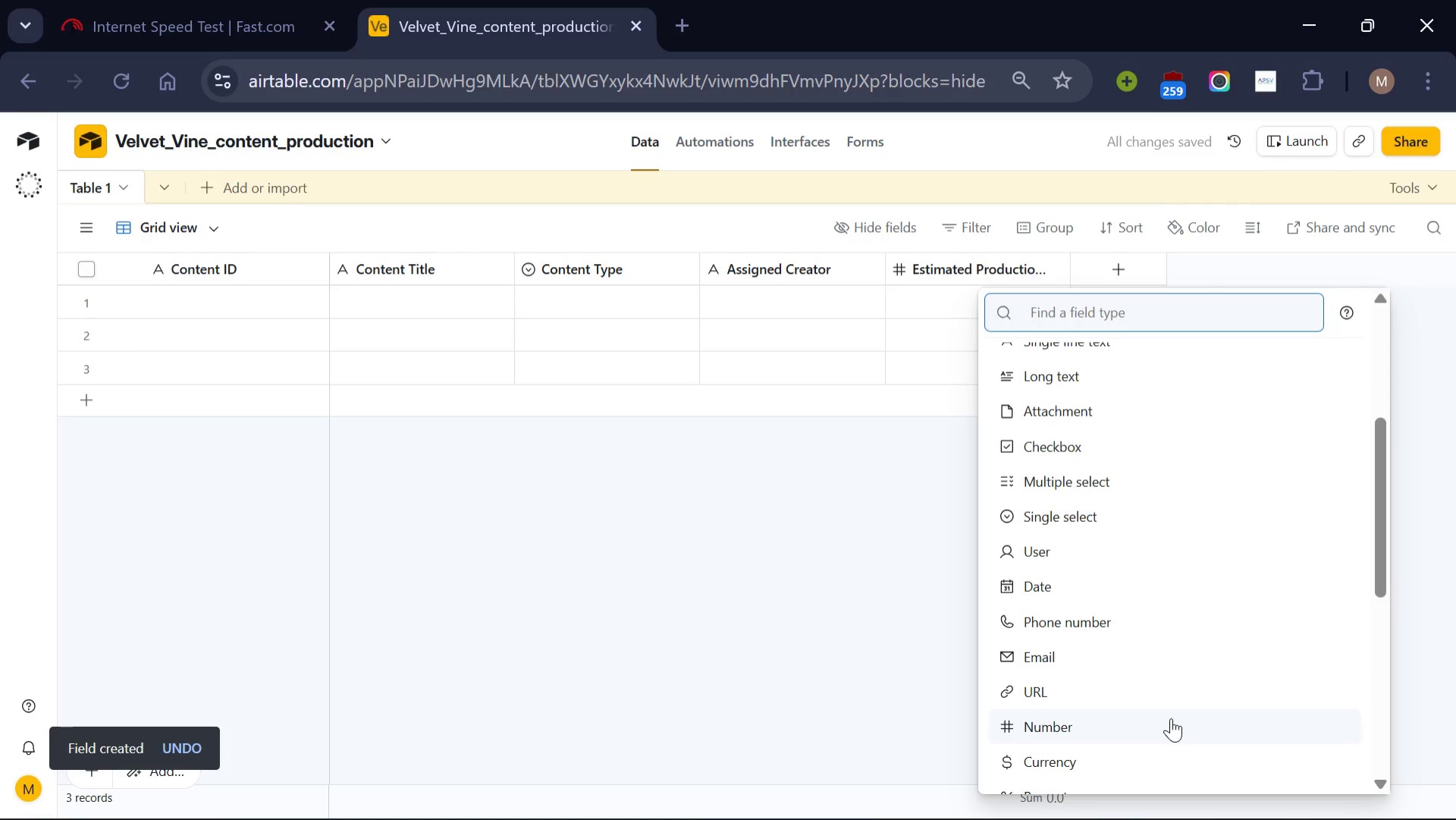 
left_click([1171, 718])
 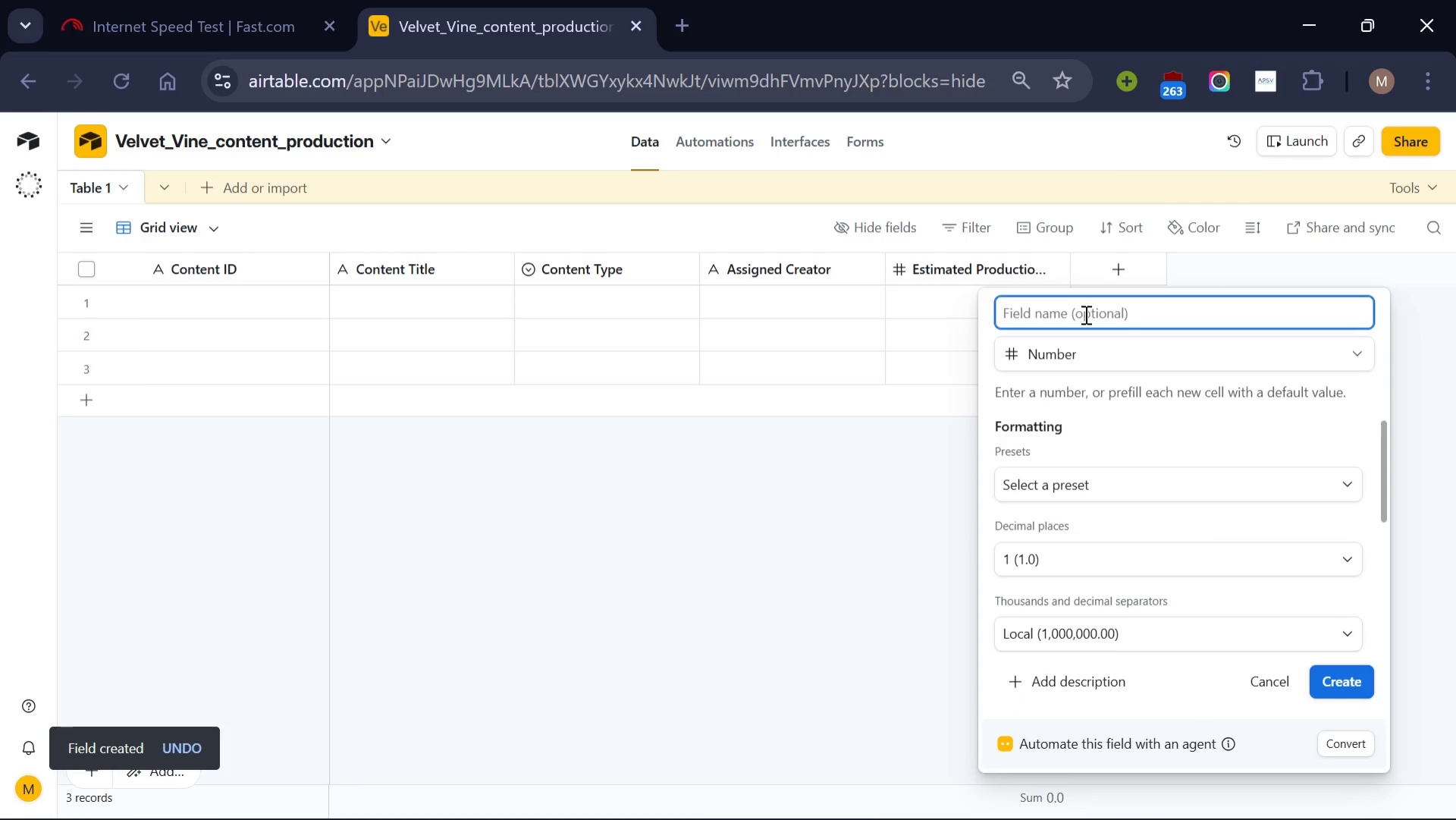 
type(Actual Hours)
 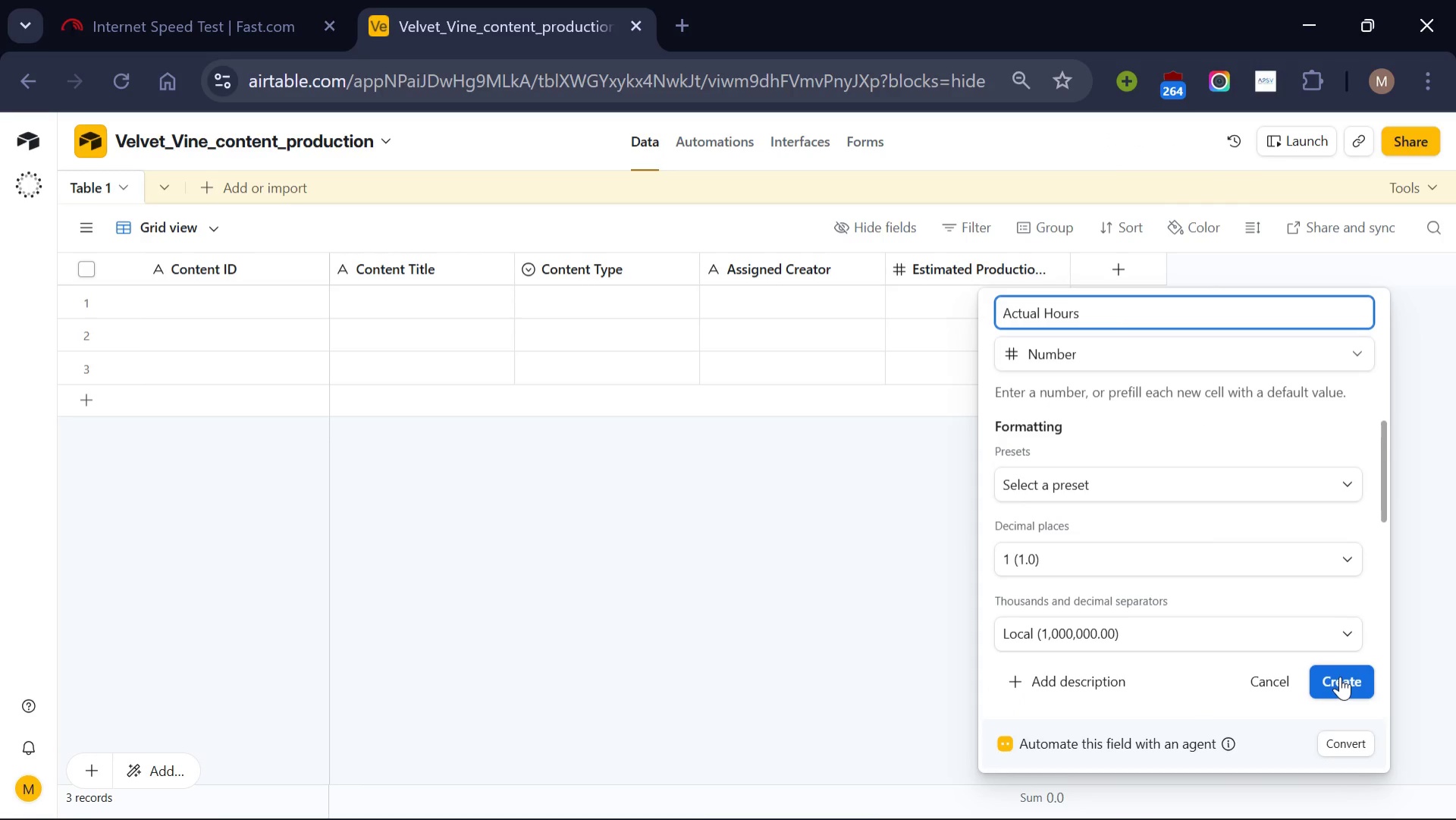 
left_click([1340, 677])
 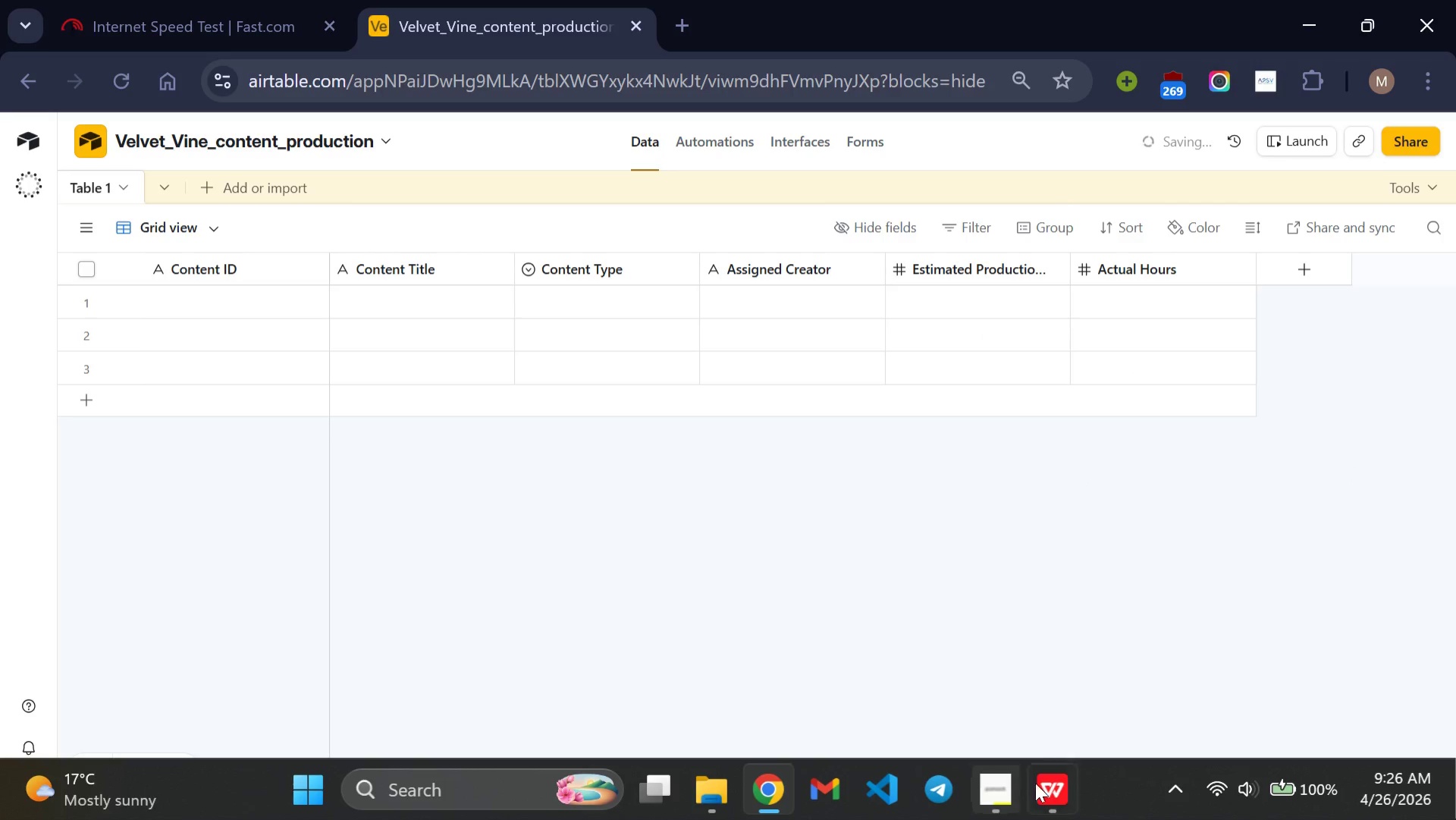 
left_click([1041, 783])
 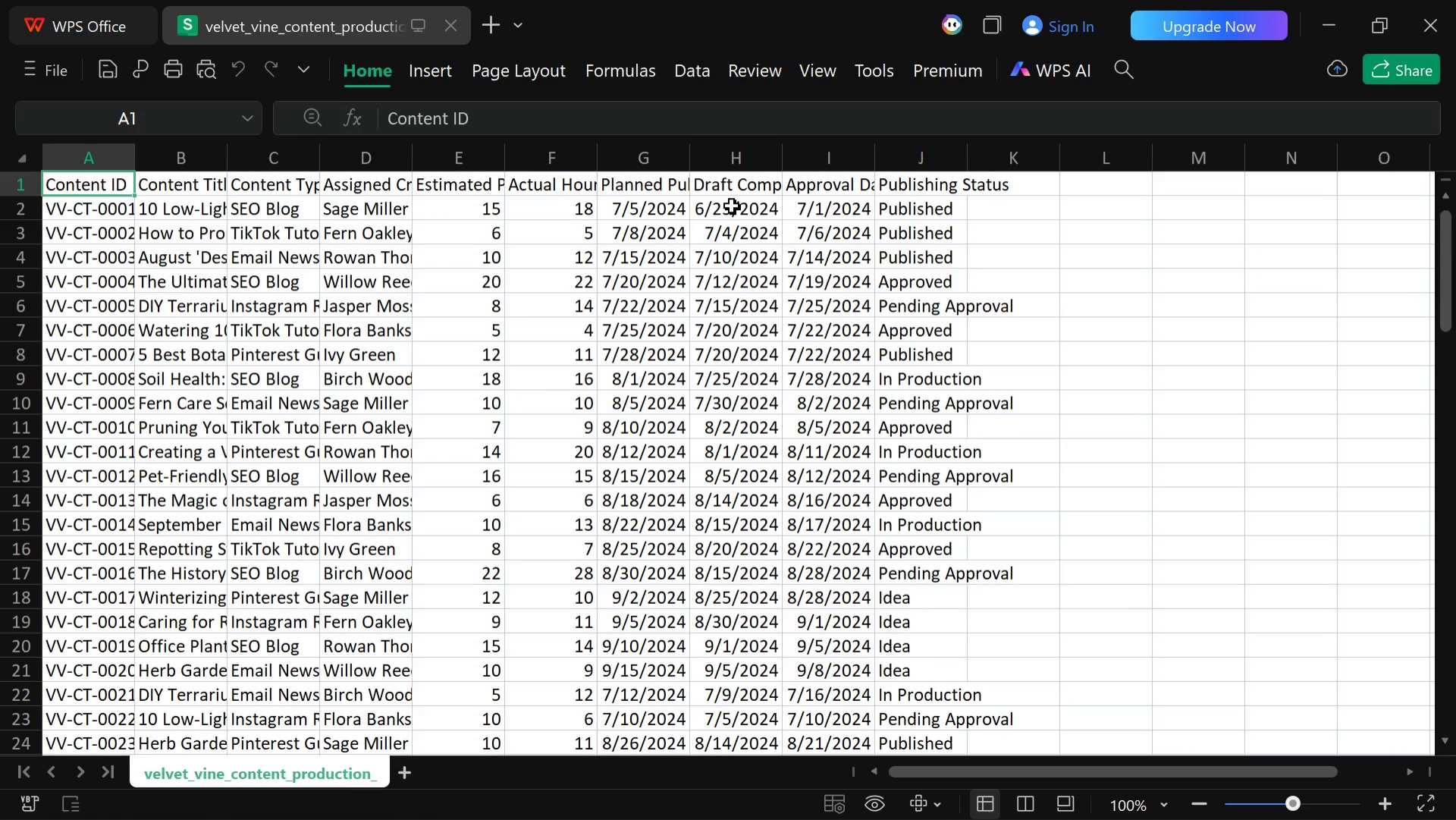 
wait(11.51)
 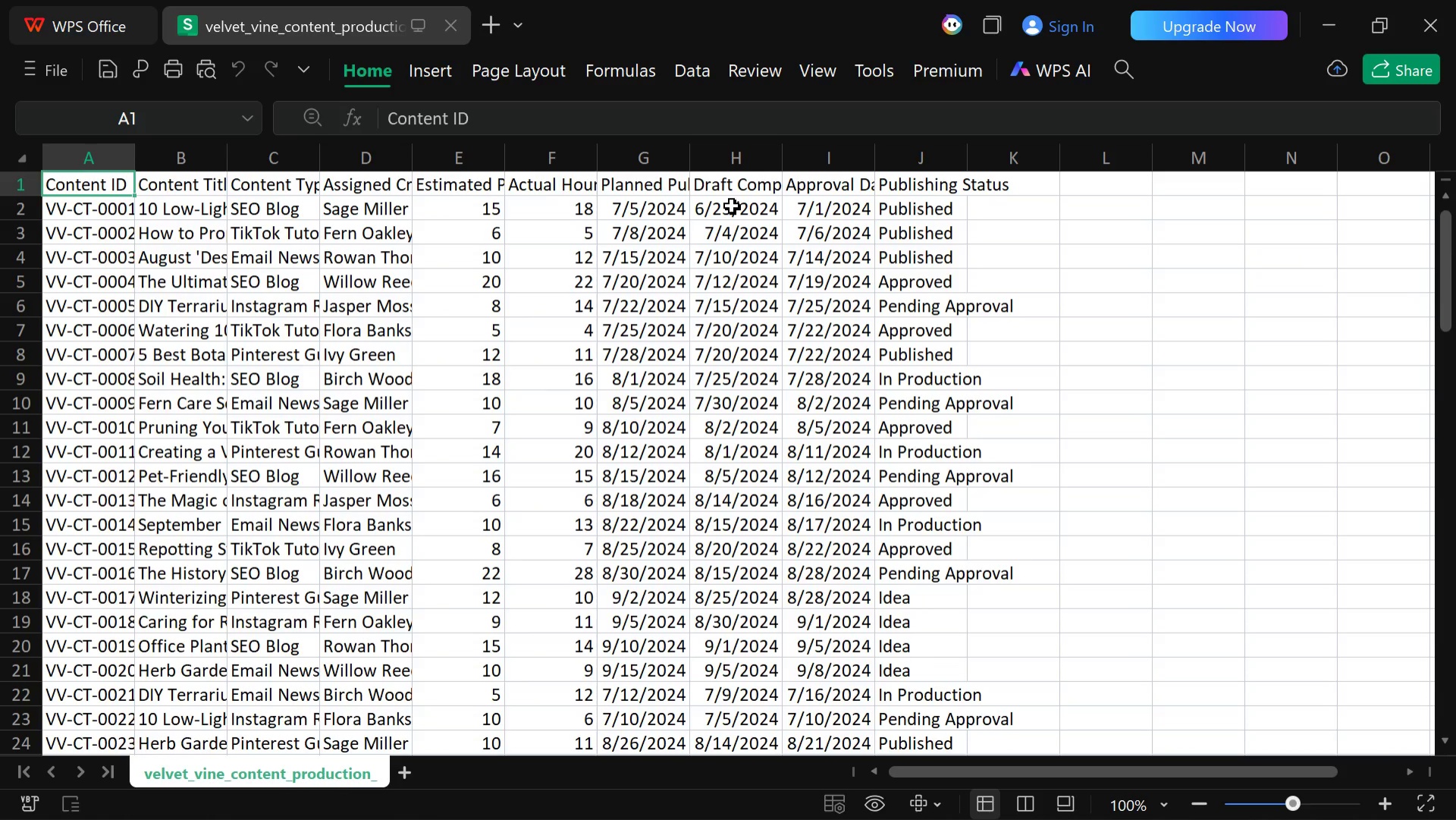 
left_click([772, 804])
 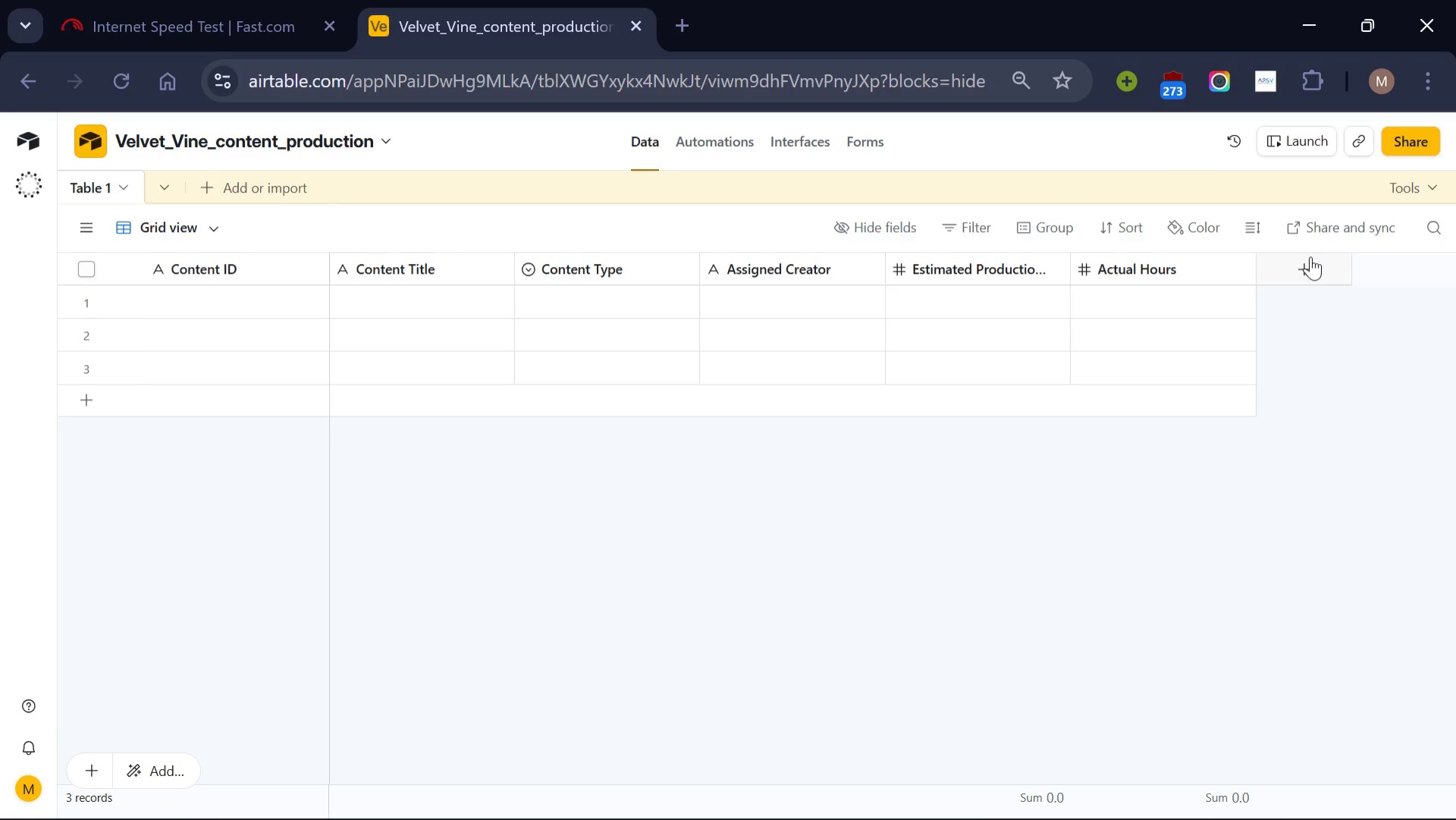 
left_click([1310, 256])
 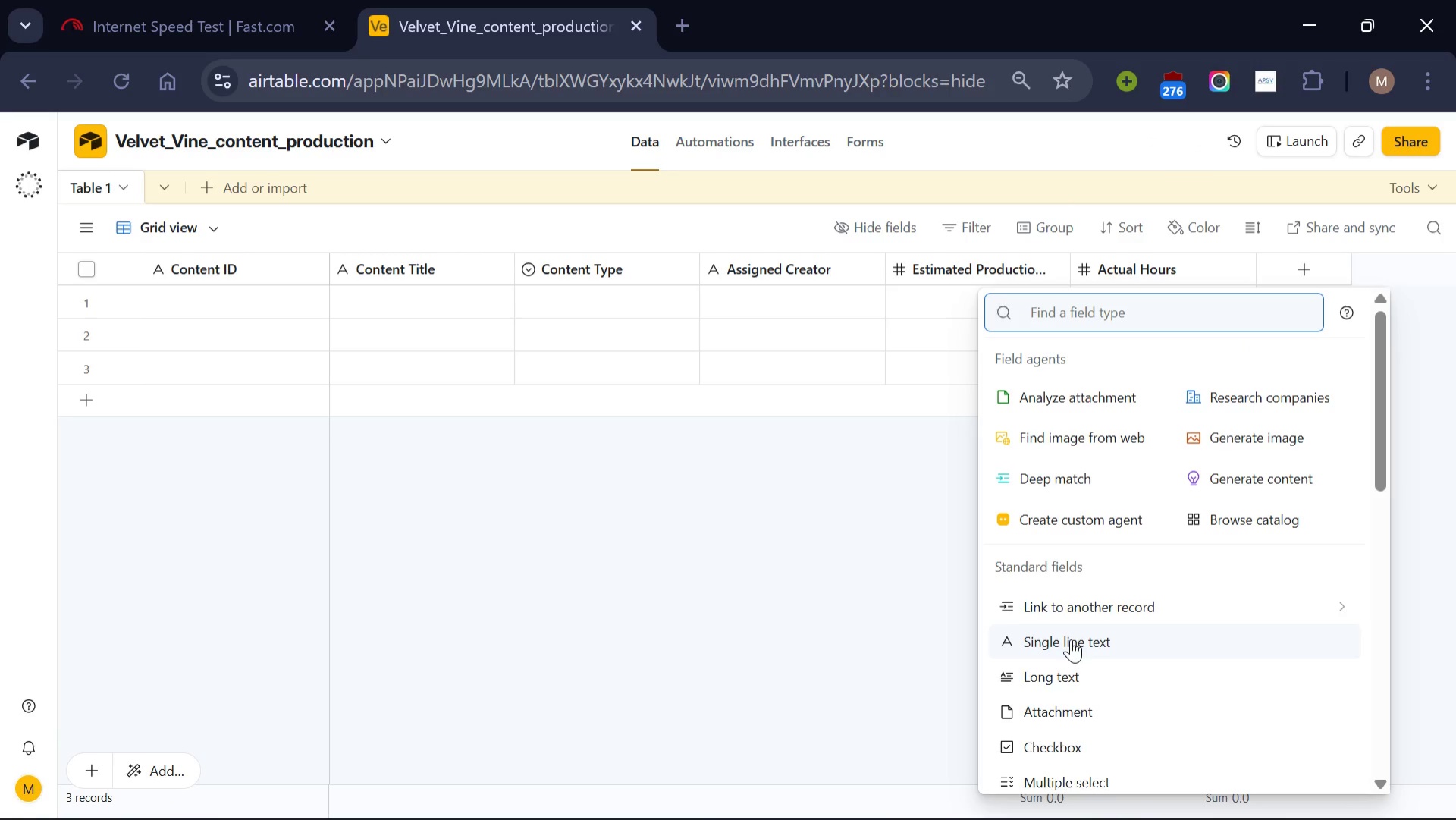 
scroll: coordinate [1071, 639], scroll_direction: down, amount: 1.0
 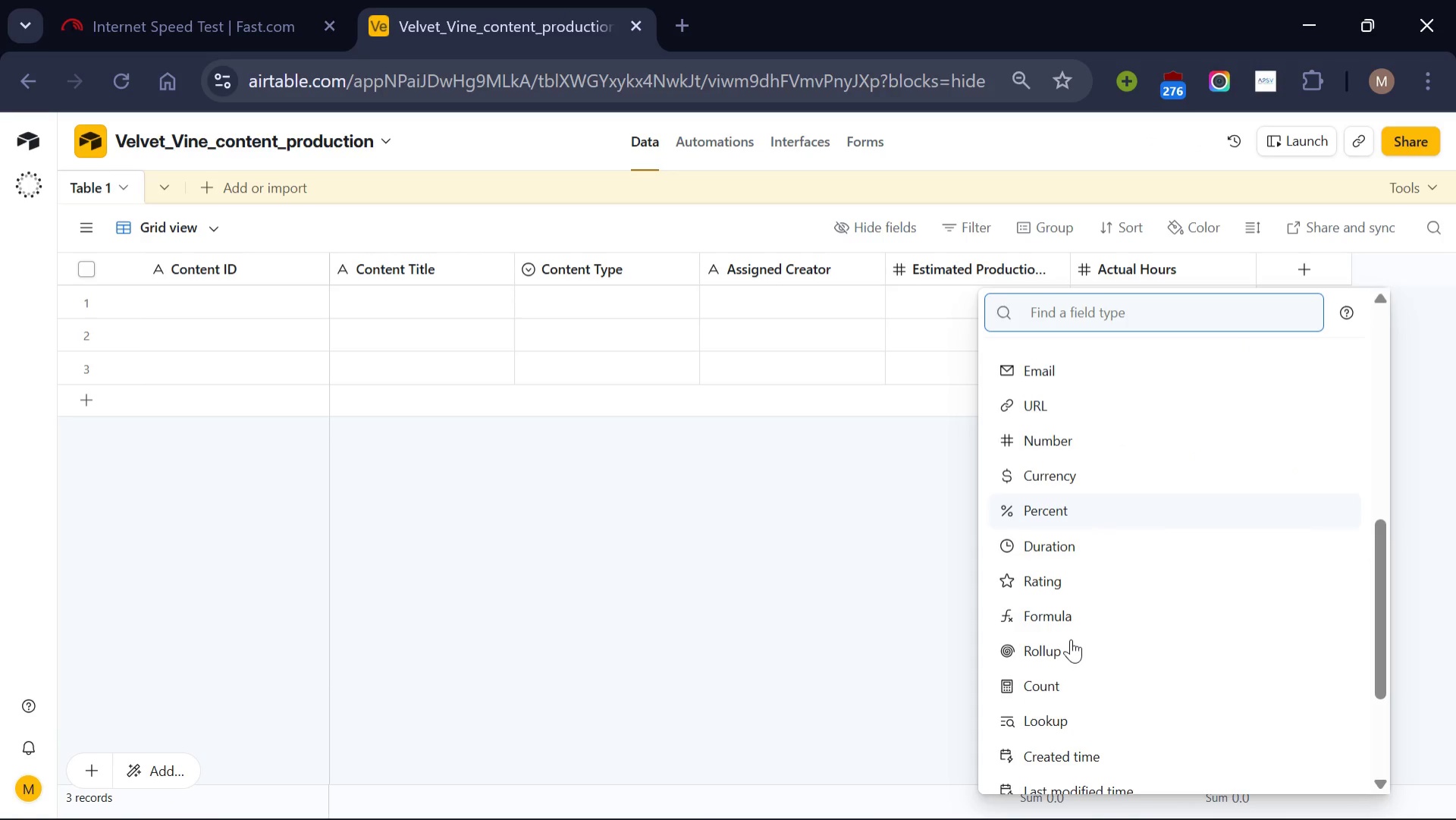 
scroll: coordinate [1071, 639], scroll_direction: none, amount: 0.0
 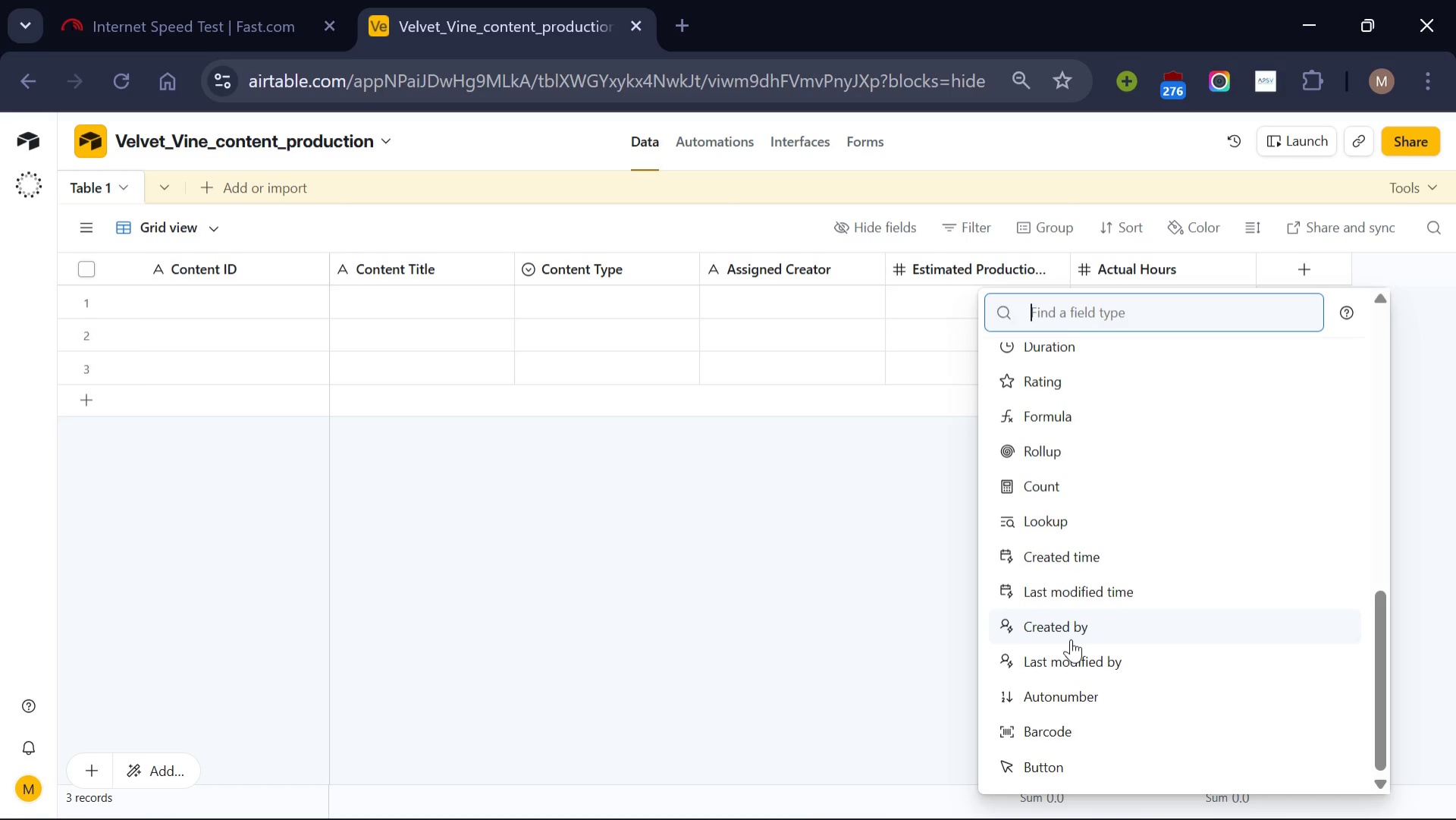 
scroll: coordinate [1071, 639], scroll_direction: down, amount: 1.0
 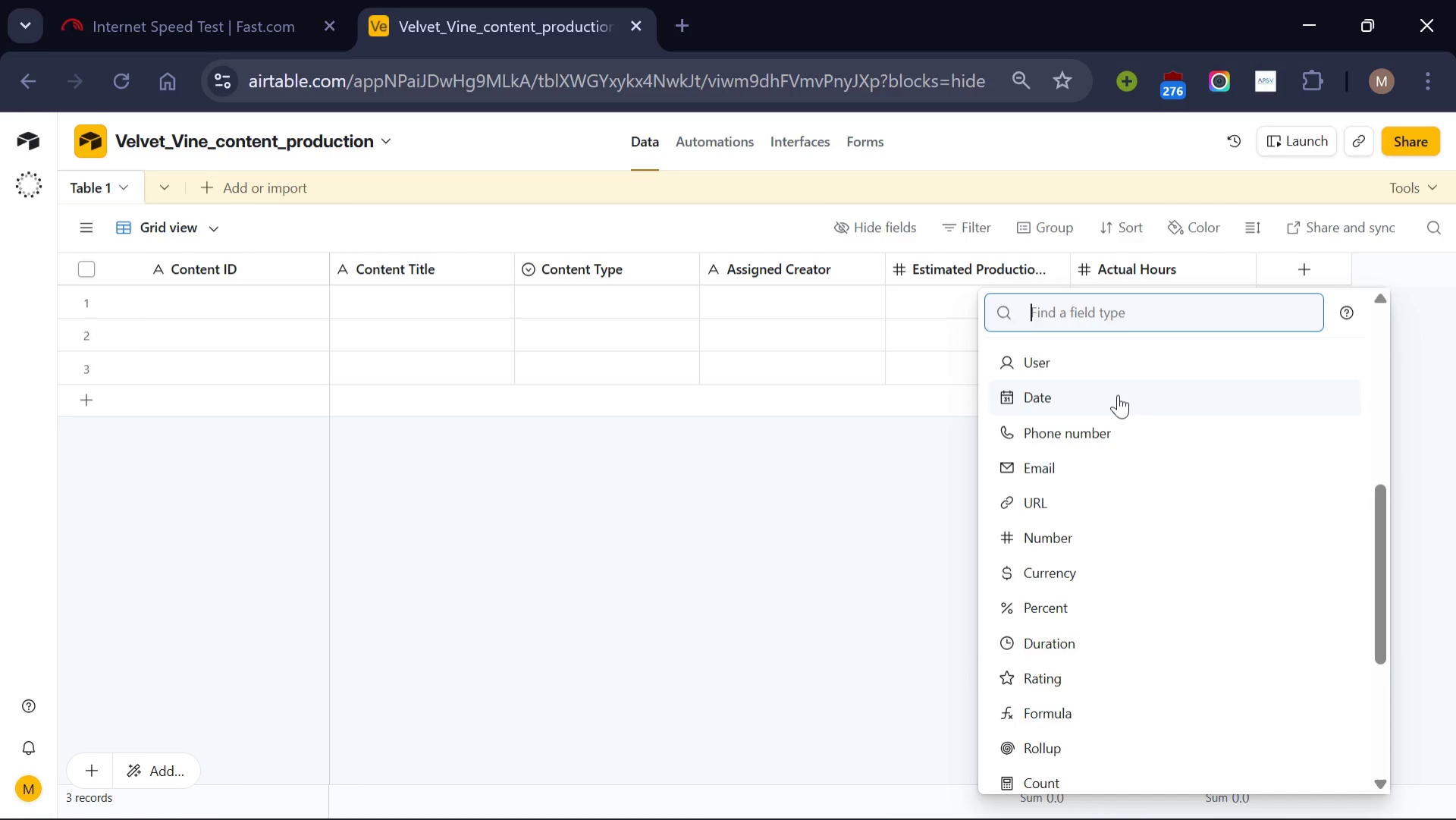 
left_click([1118, 394])
 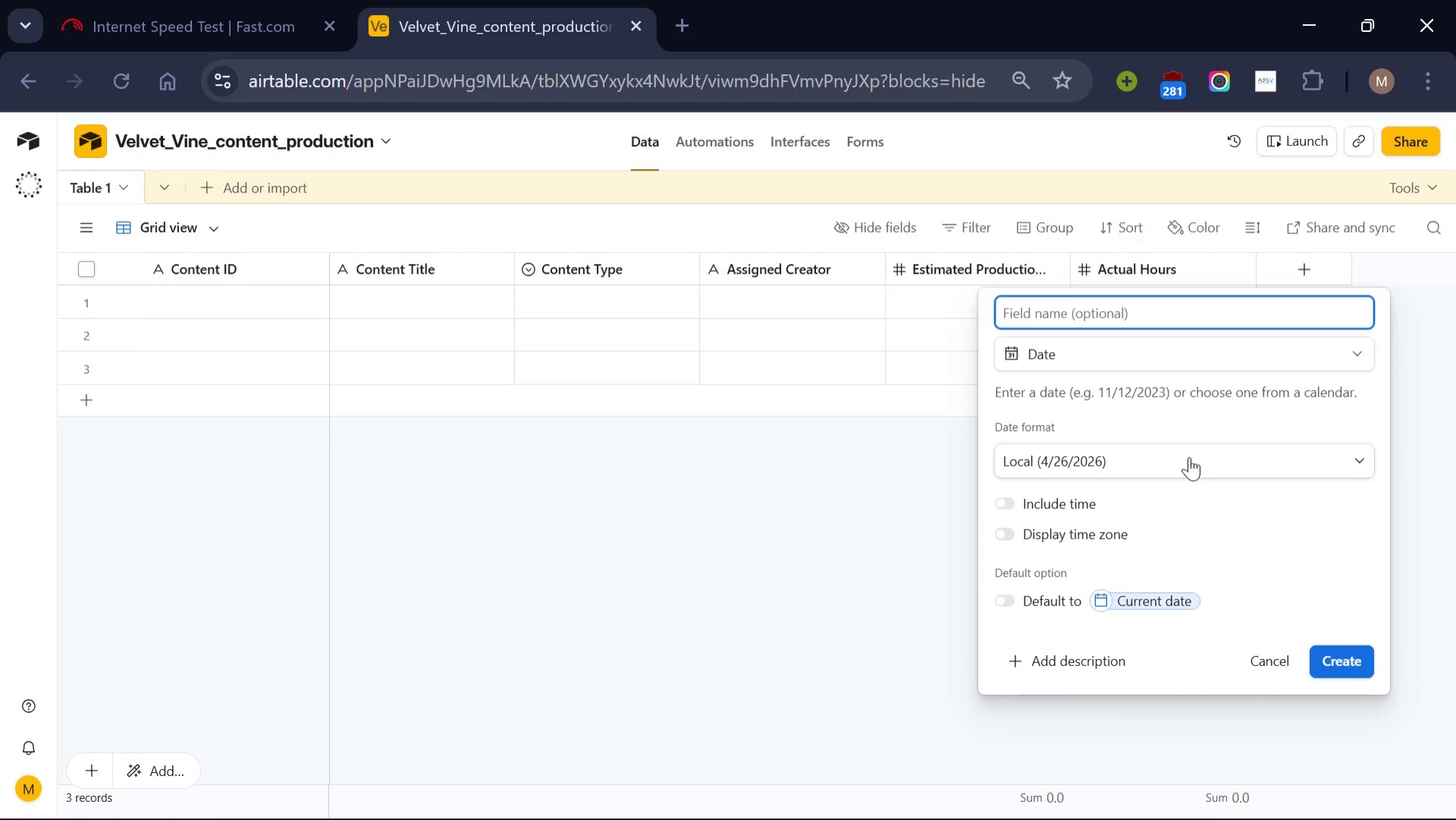 
left_click([1189, 457])
 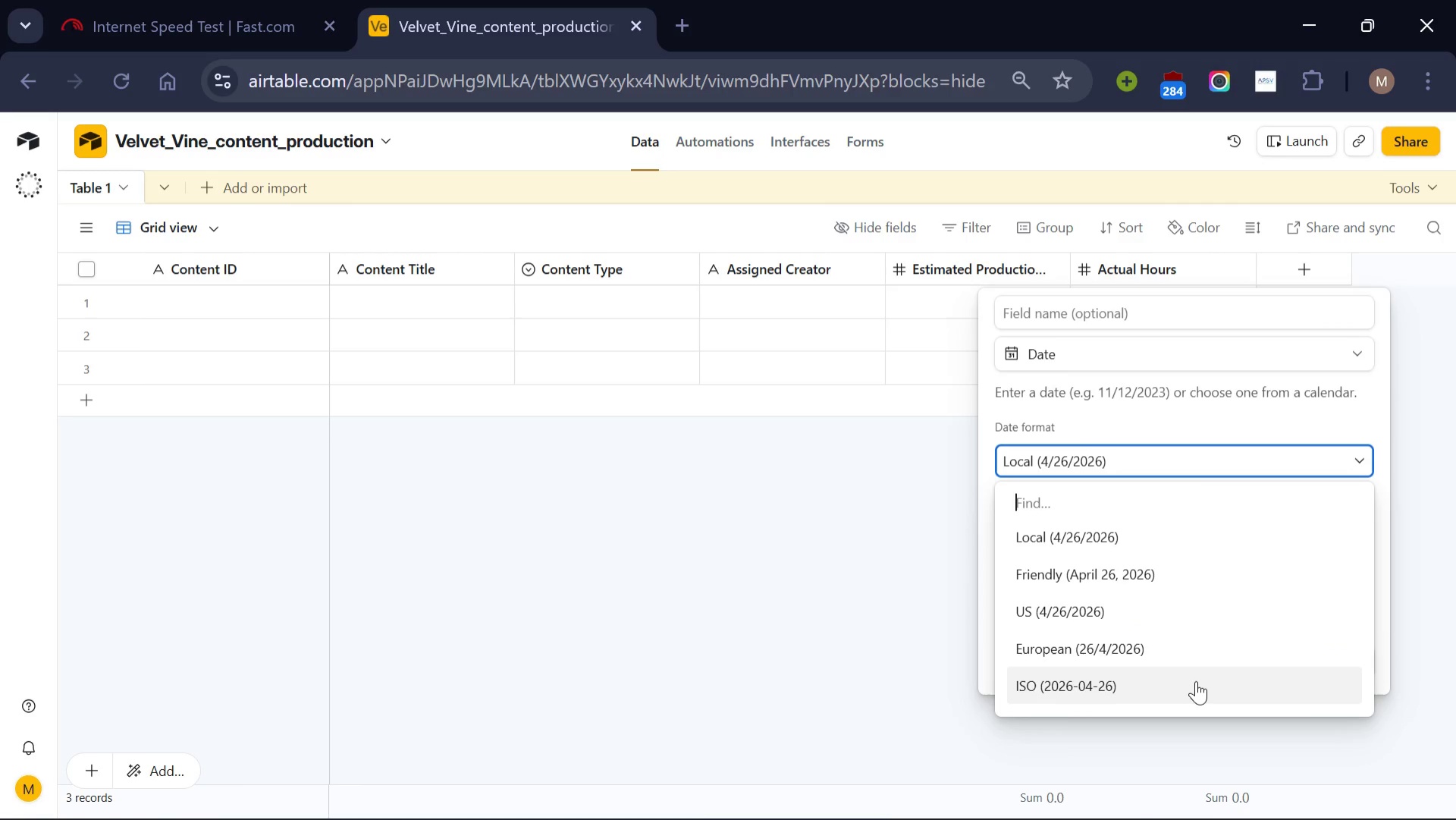 
left_click([1196, 680])
 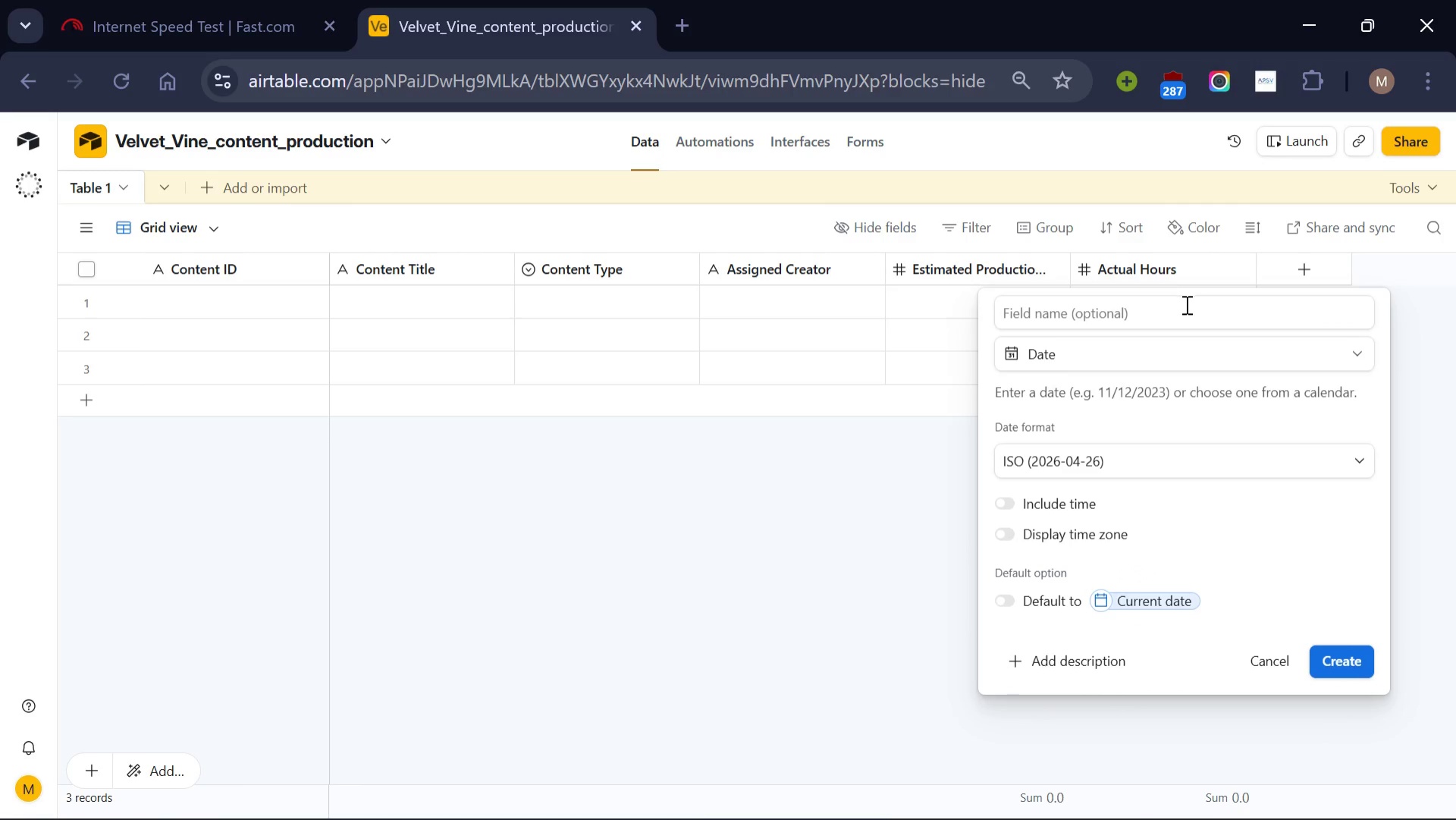 
left_click([1182, 306])
 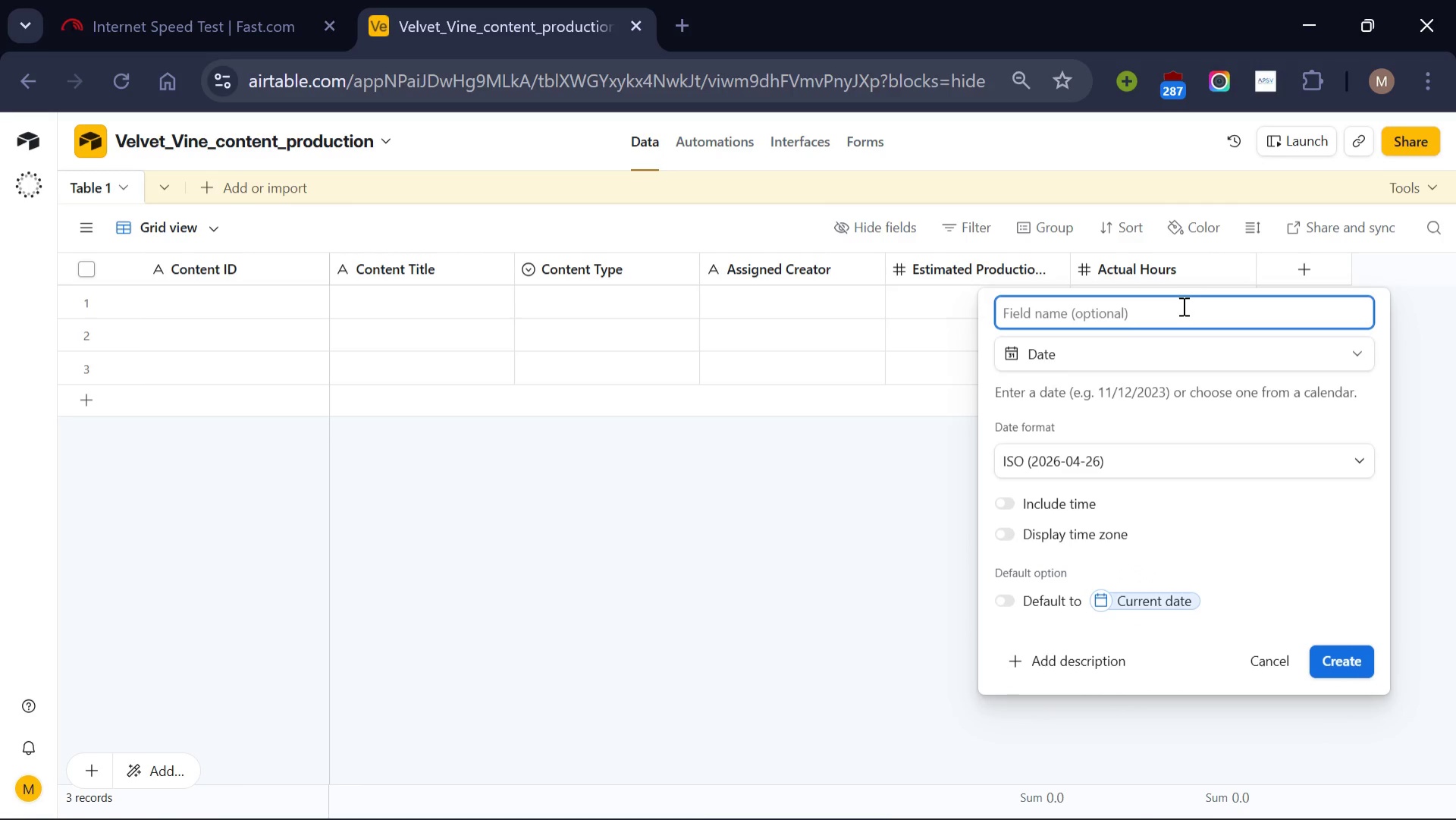 
type(Plan Publish Date)
 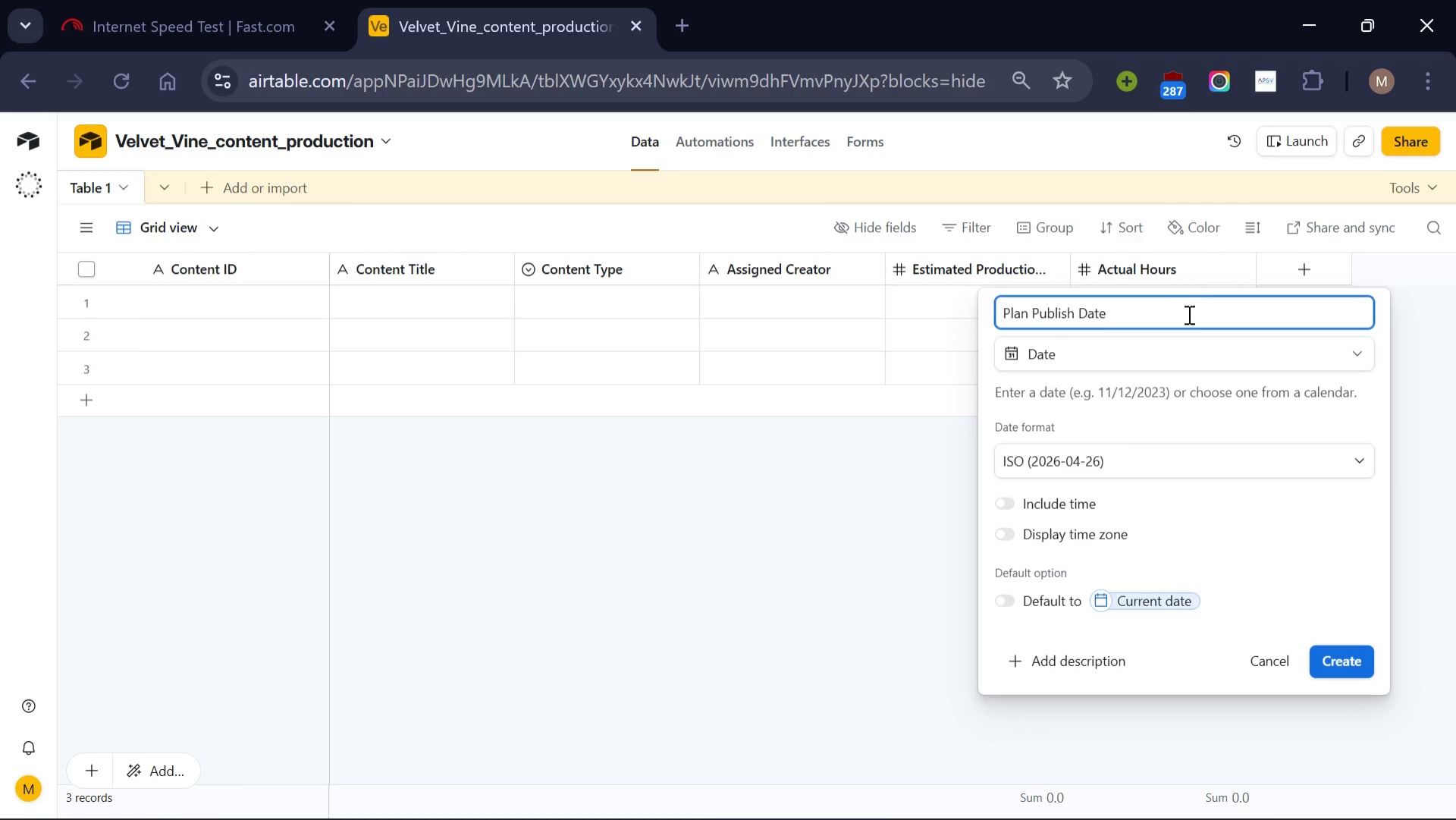 
left_click([1349, 661])
 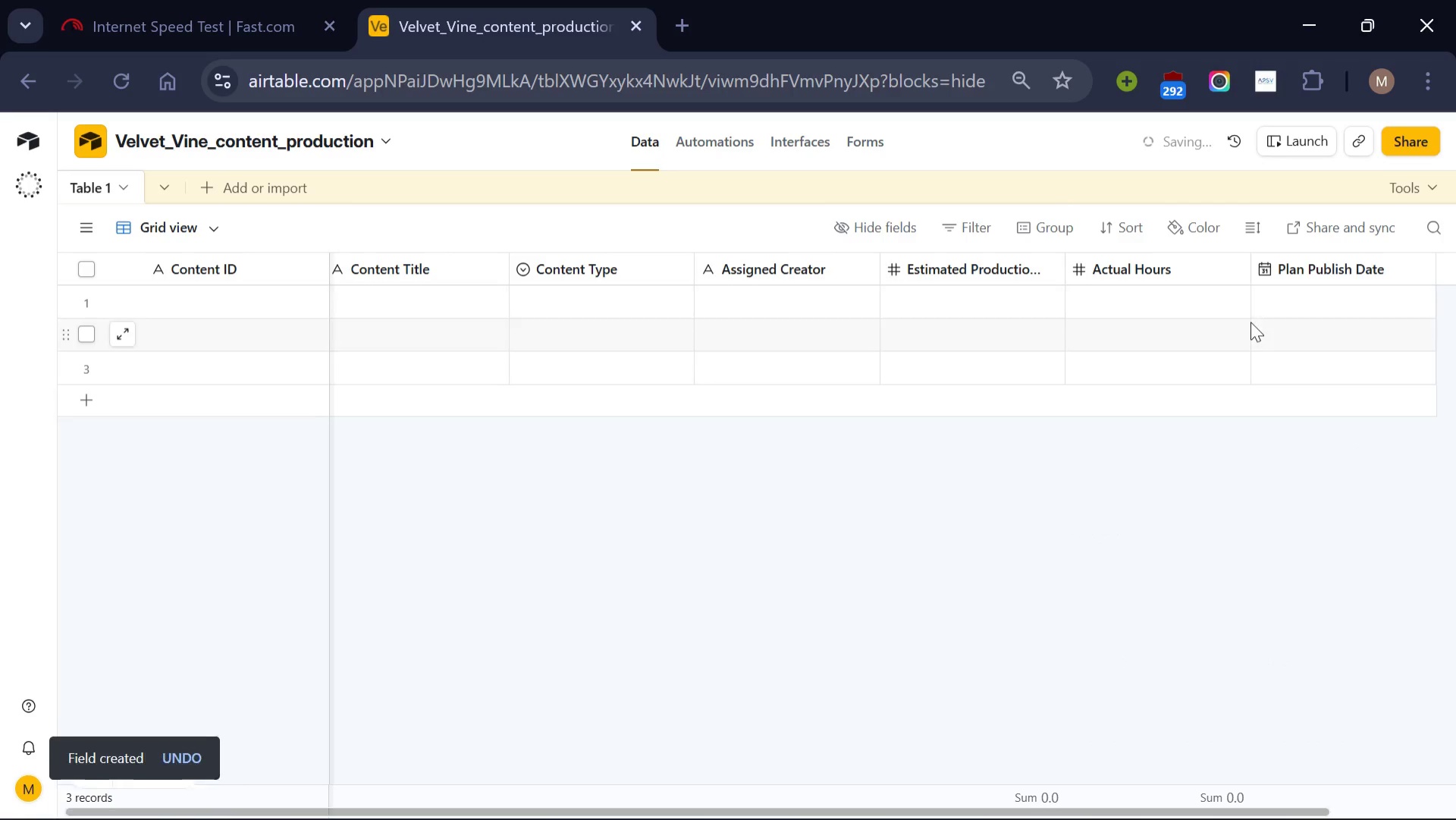 
scroll: coordinate [1250, 322], scroll_direction: down, amount: 4.0
 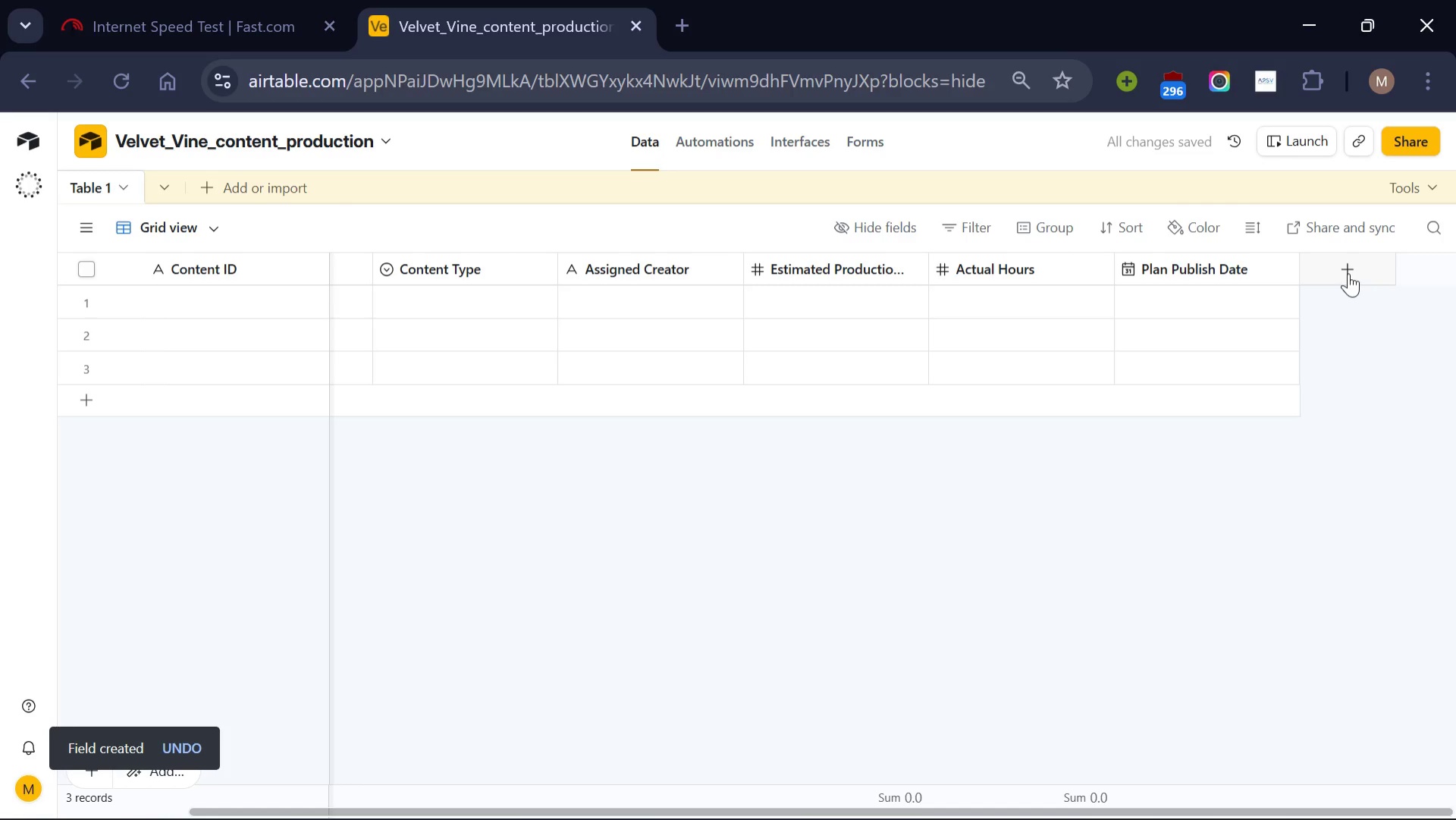 
left_click([1348, 273])
 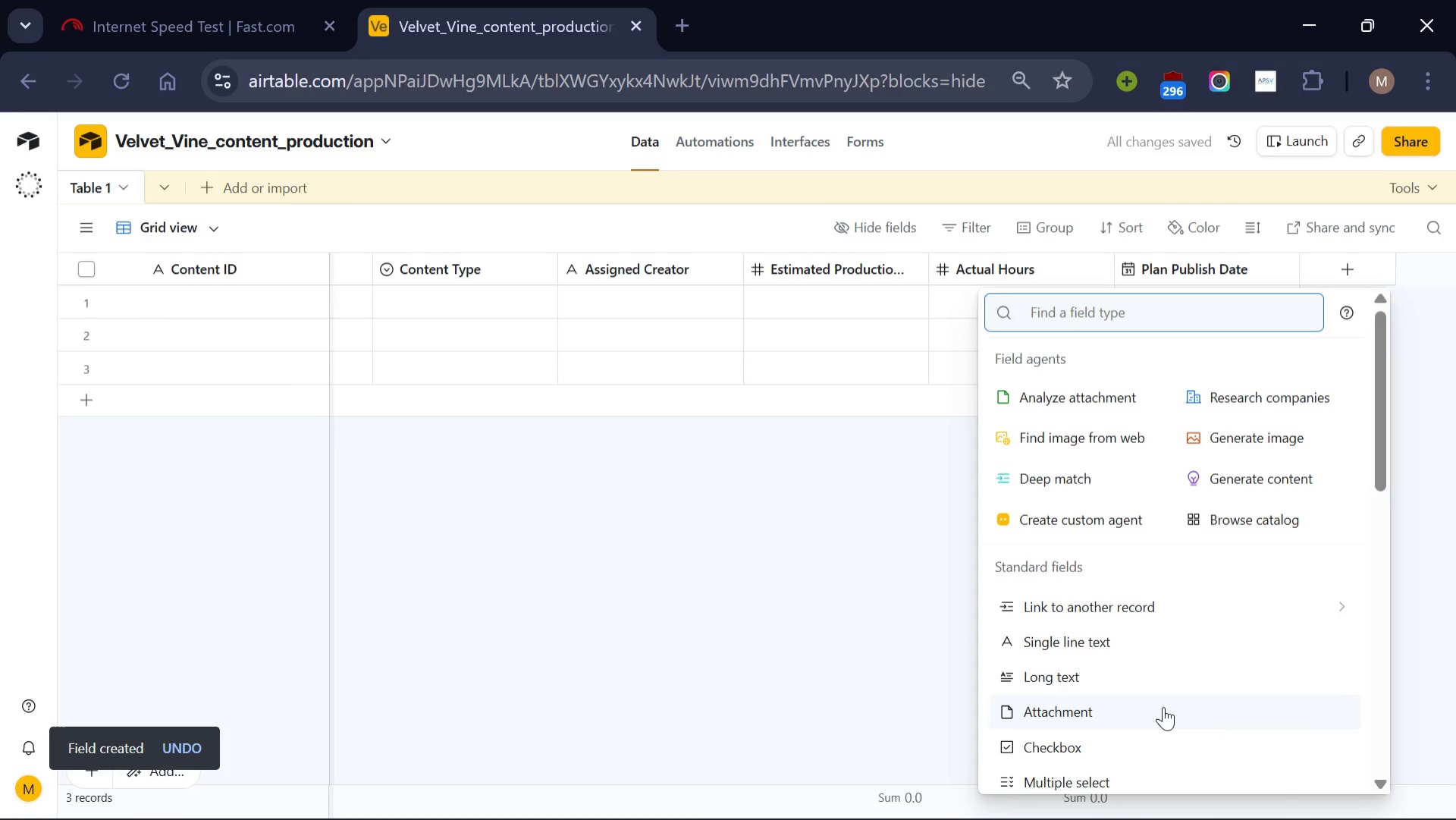 
scroll: coordinate [1163, 706], scroll_direction: none, amount: 0.0
 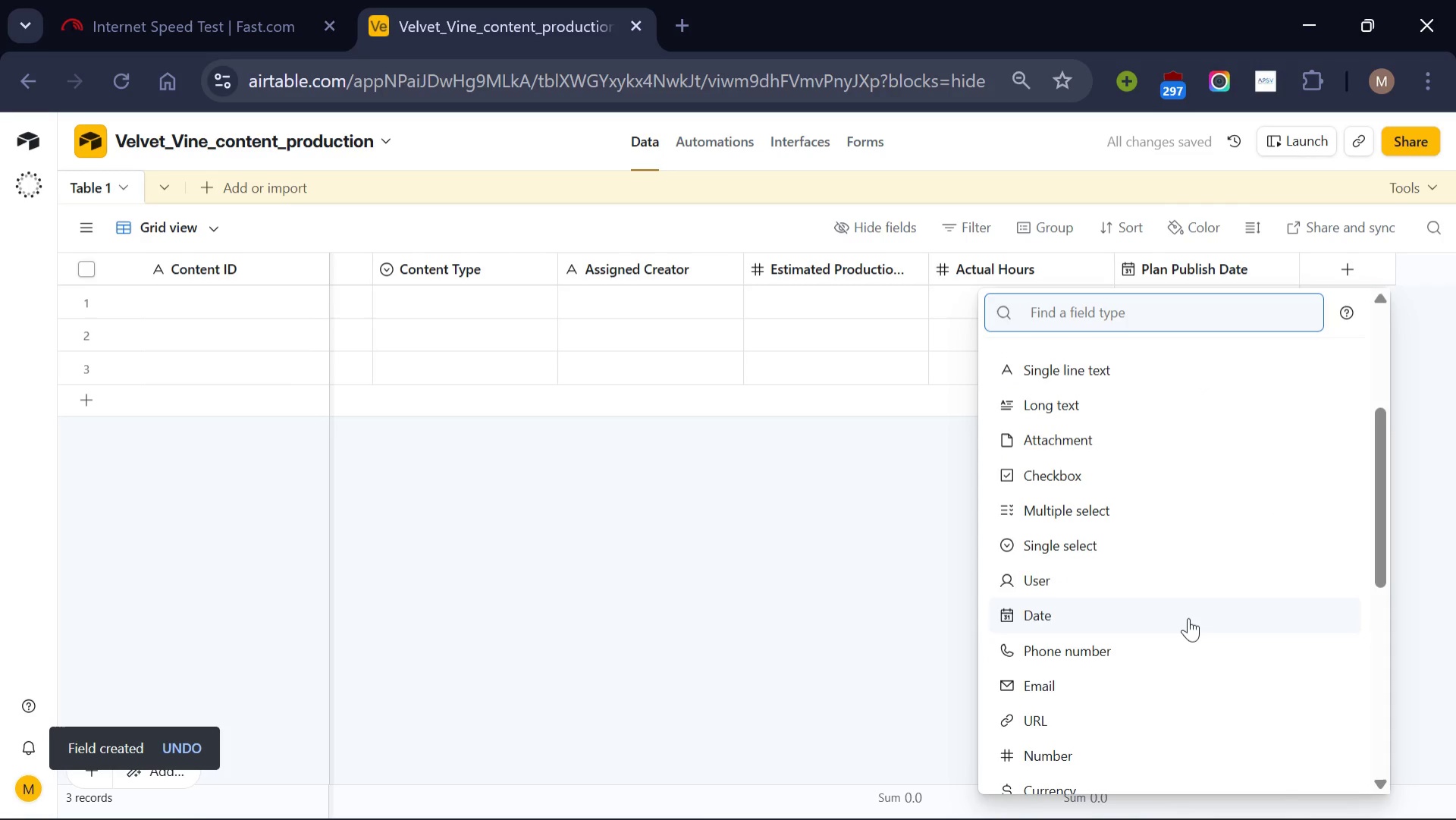 
left_click([1188, 617])
 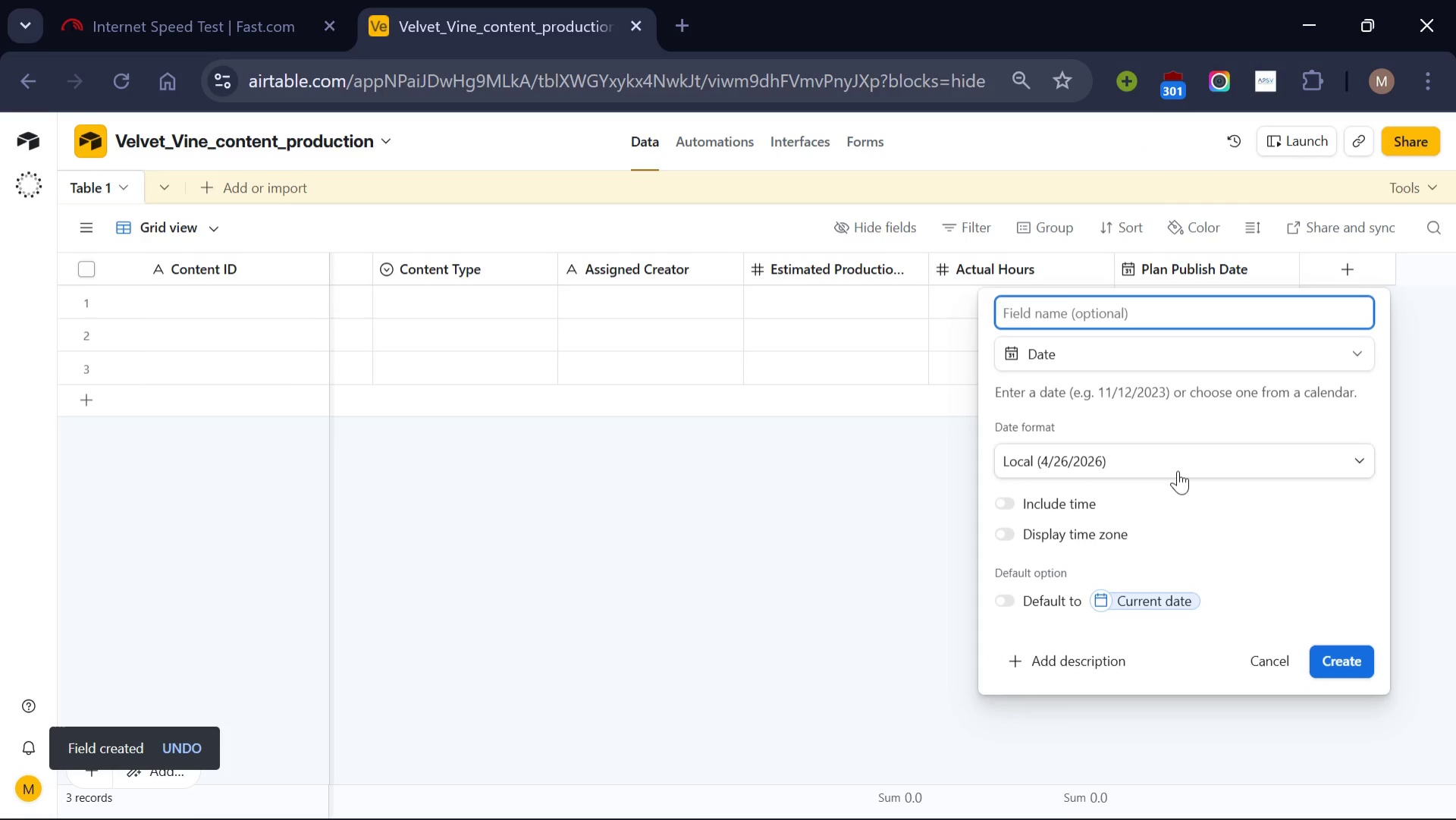 
left_click([1178, 470])
 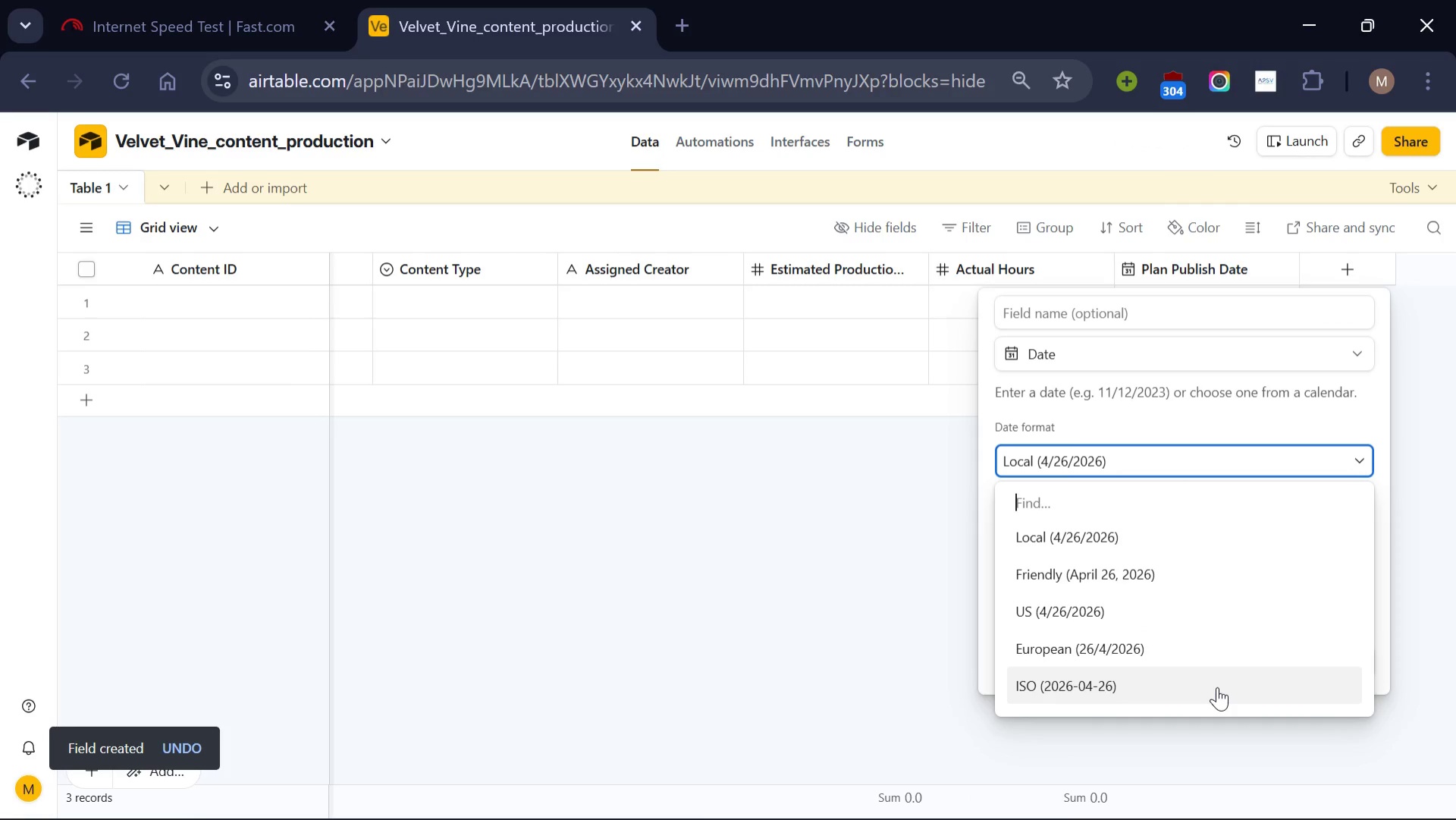 
left_click([1217, 686])
 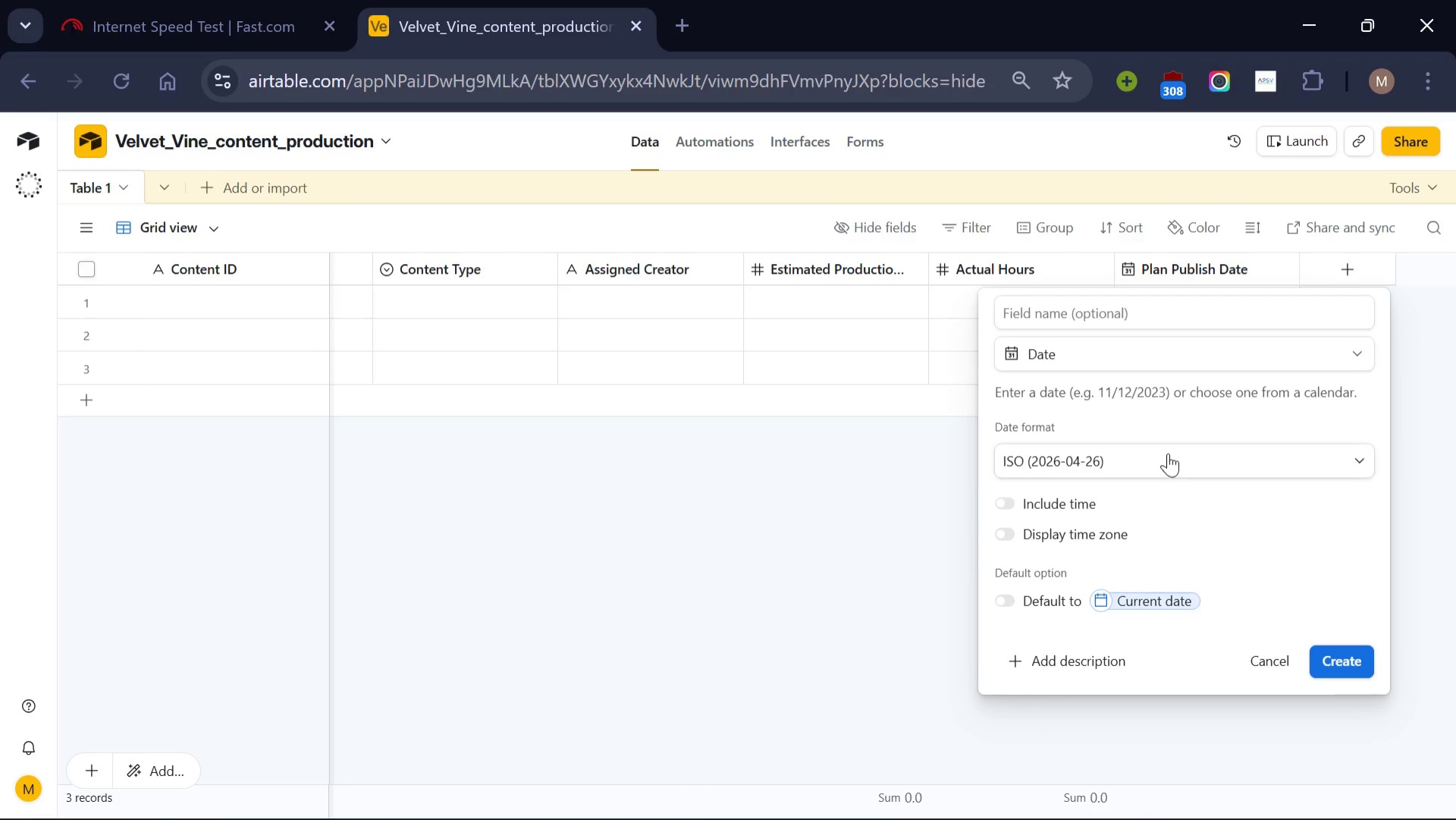 
wait(6.22)
 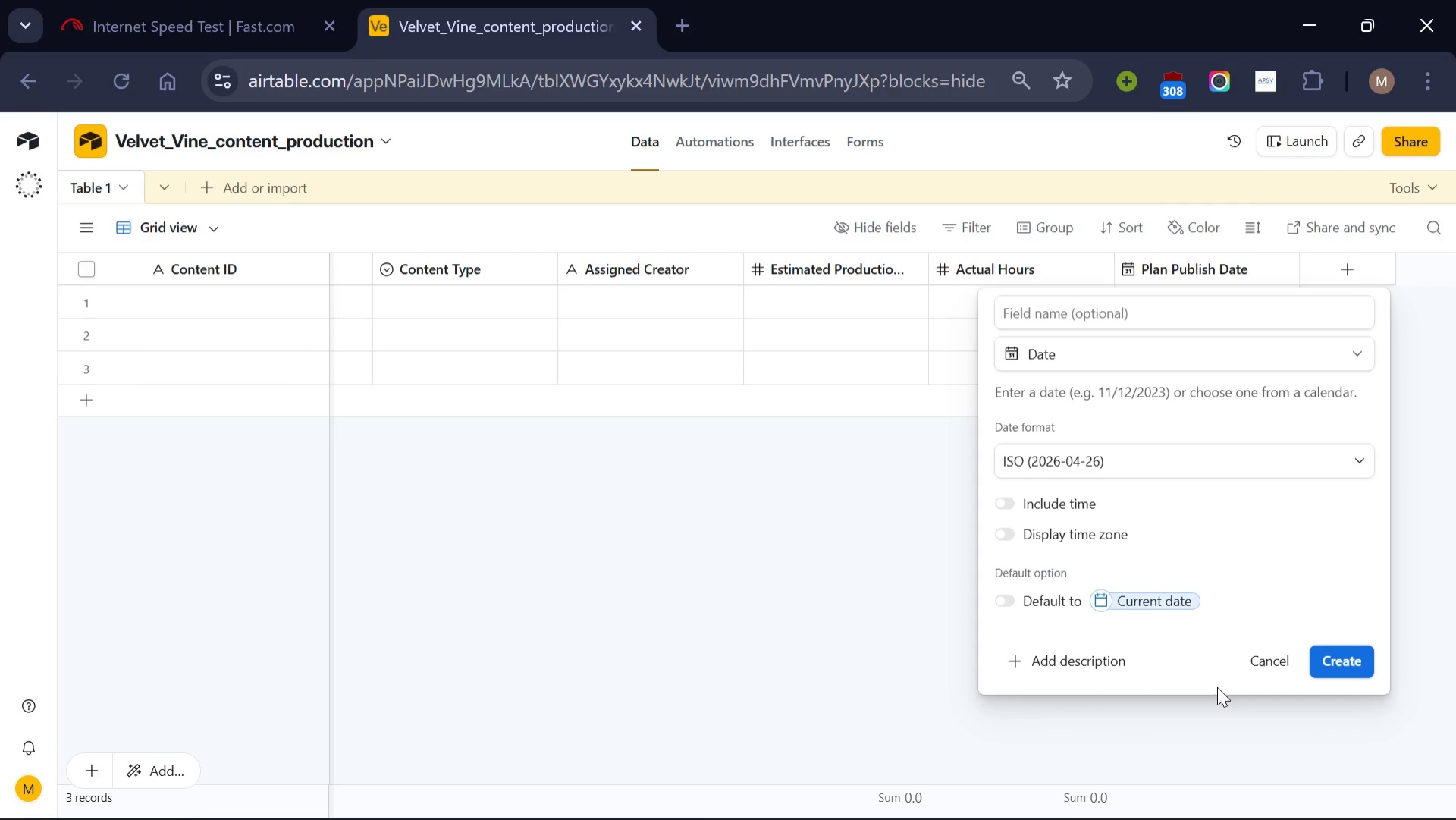 
left_click([1110, 321])
 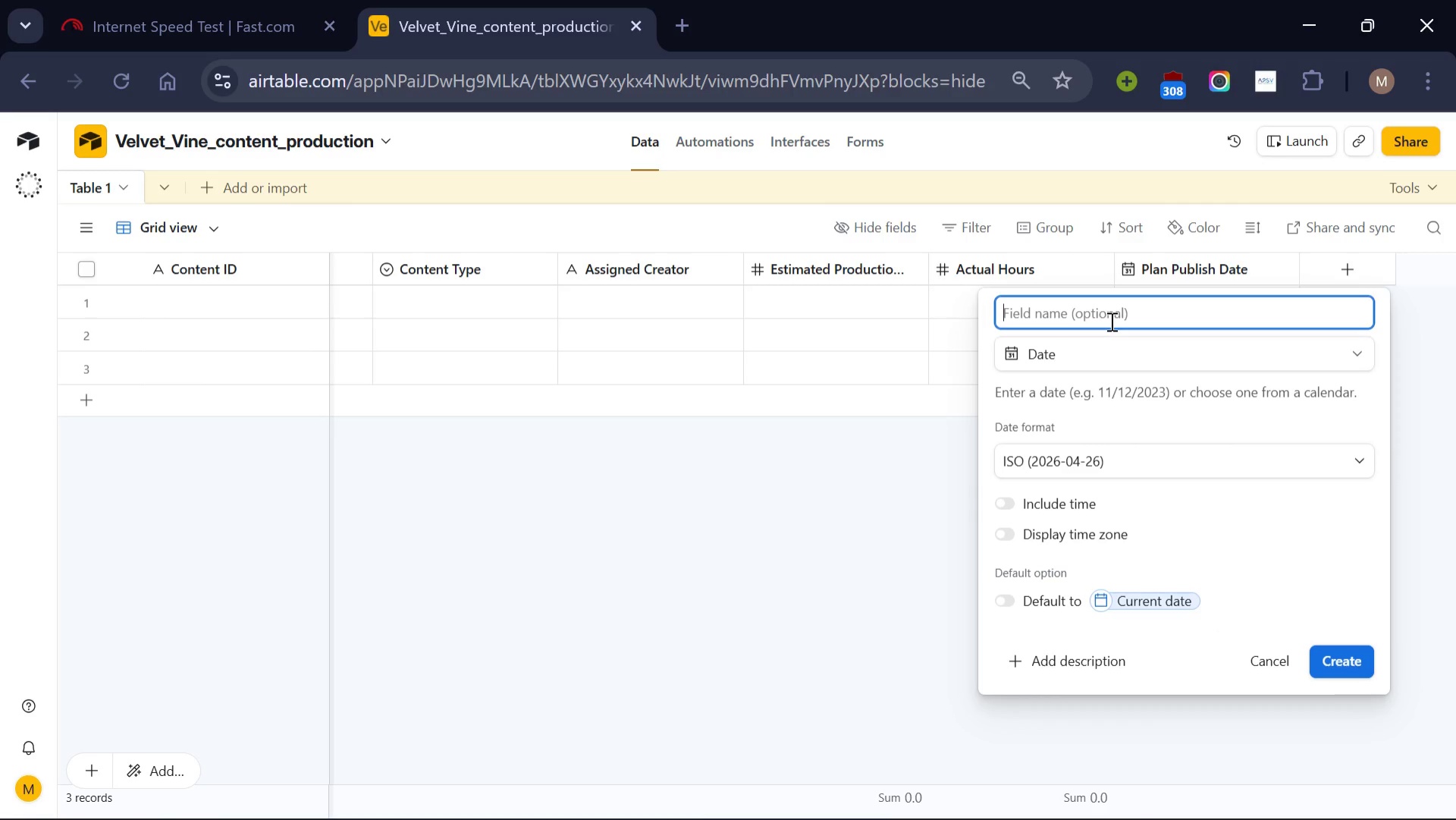 
type(Draft Completion Date)
 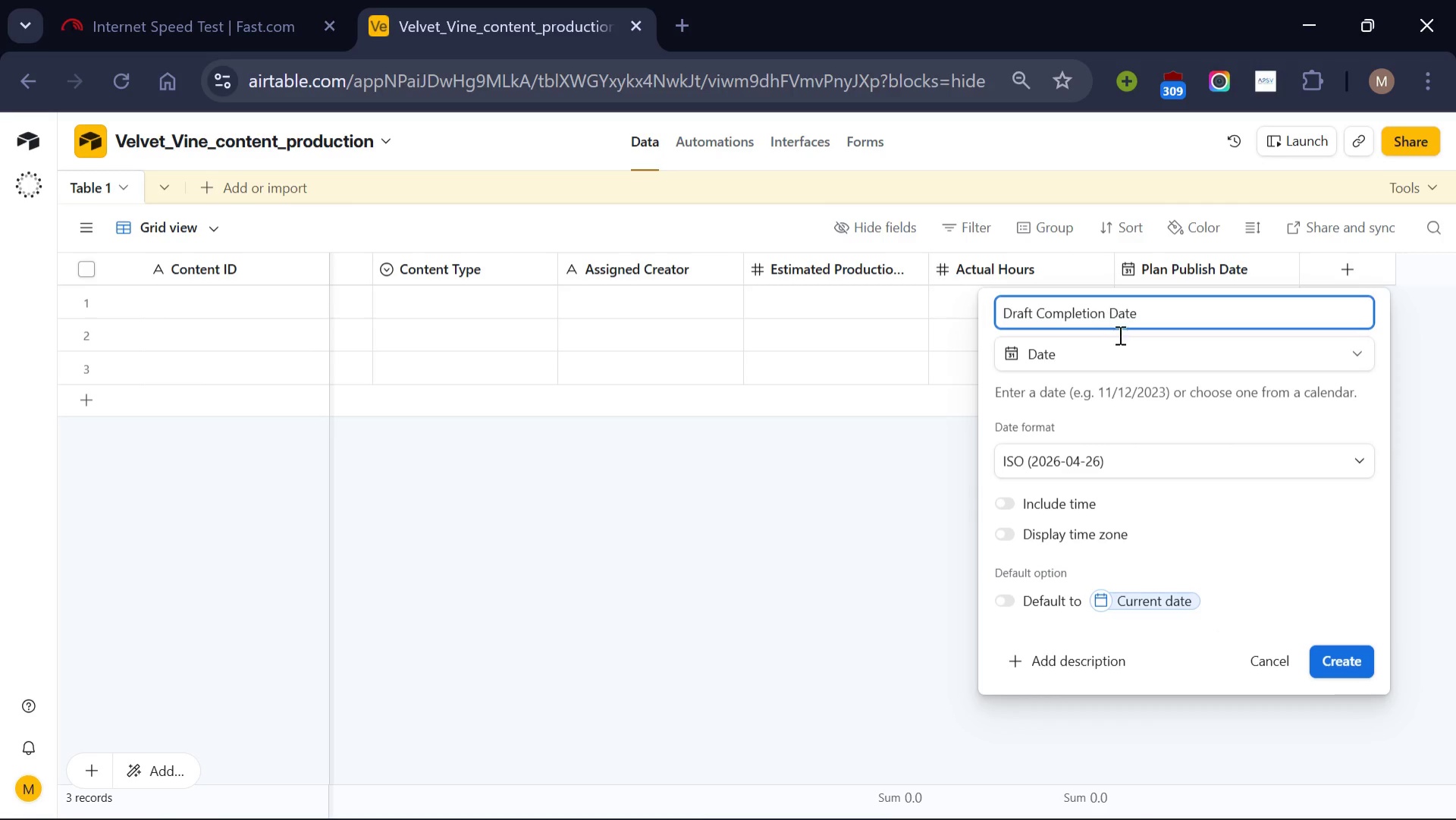 
left_click([1332, 653])
 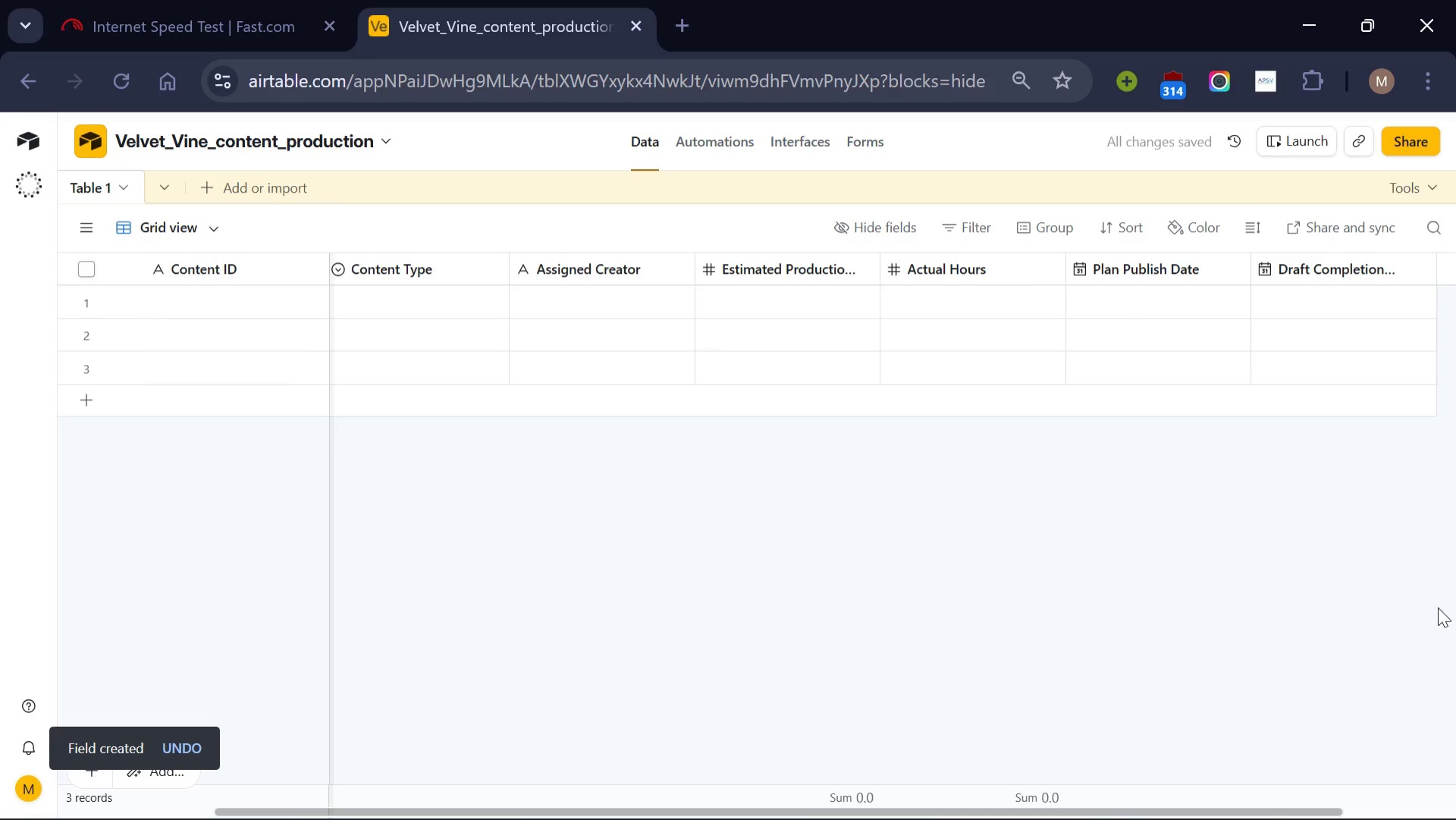 
wait(6.58)
 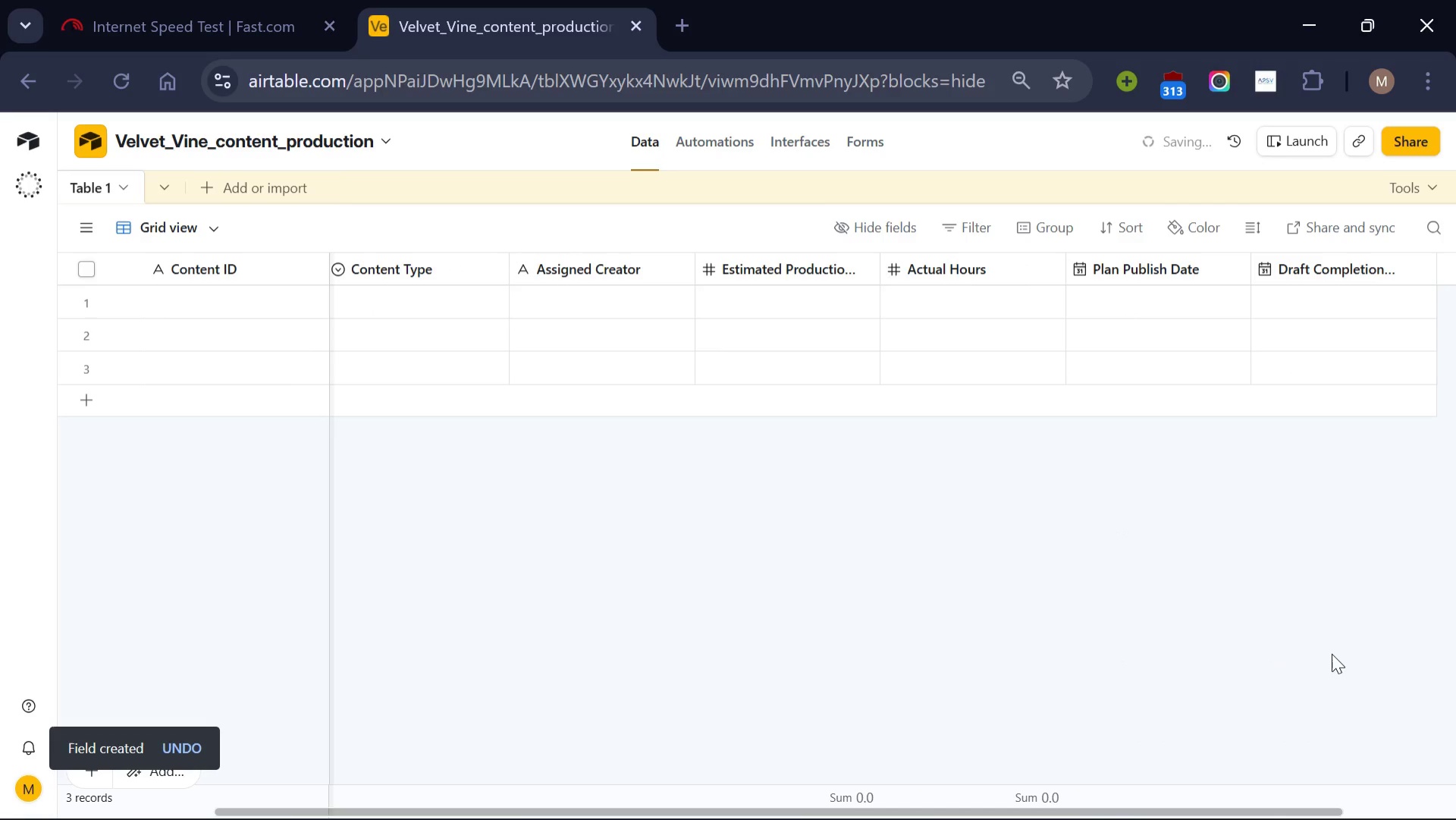 
scroll: coordinate [1219, 361], scroll_direction: down, amount: 5.0
 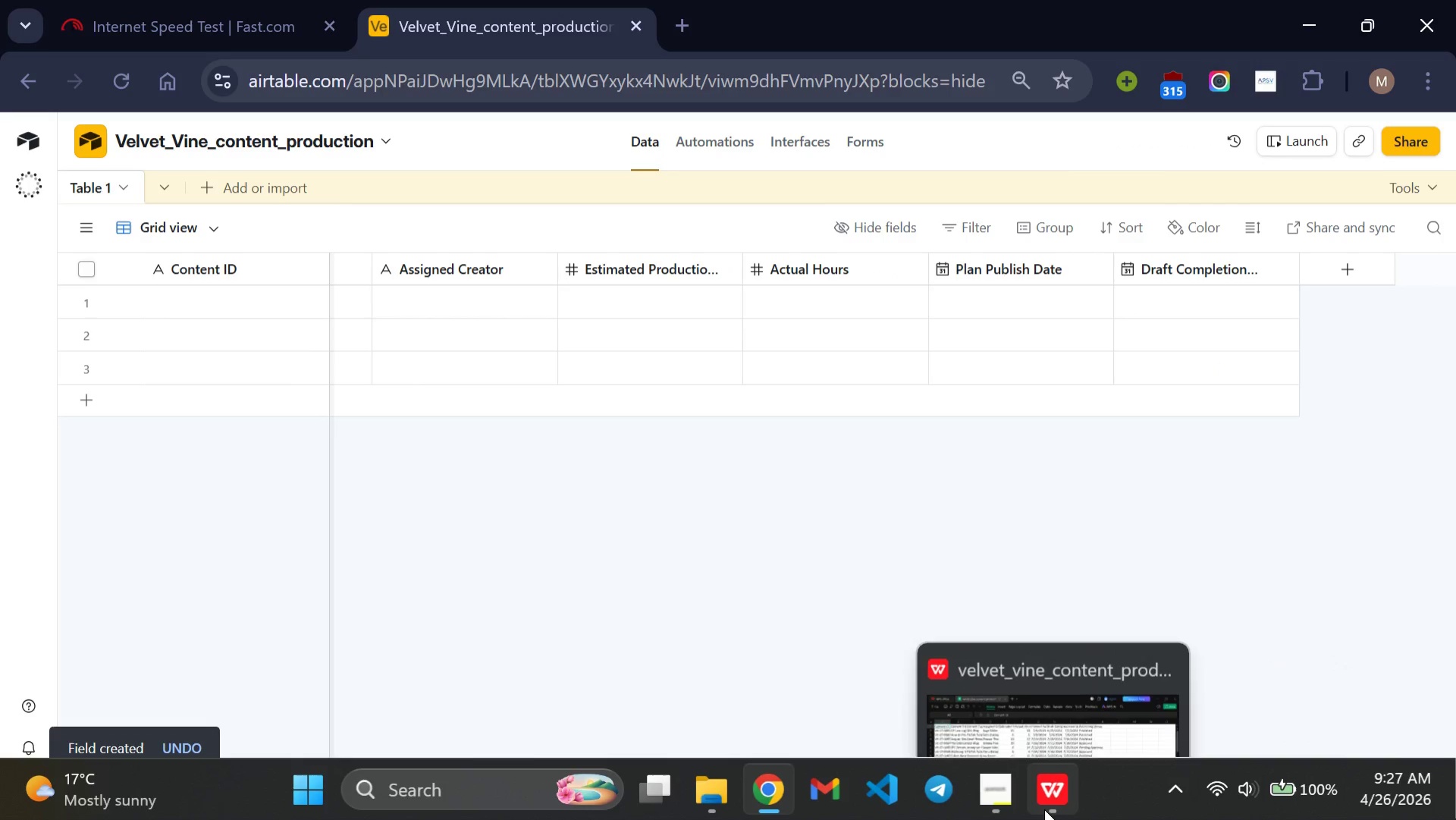 
left_click([1044, 809])
 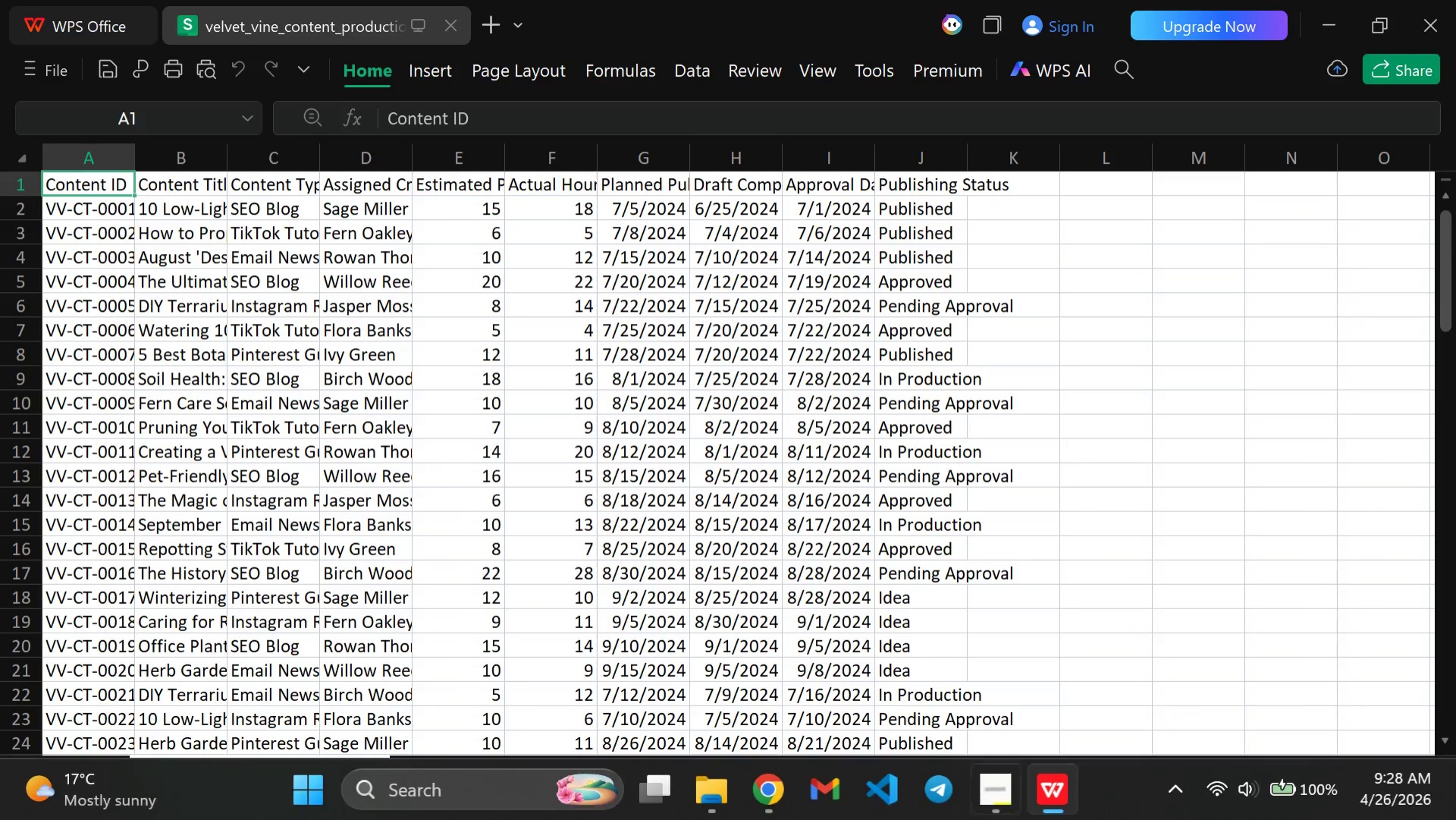 
wait(5.81)
 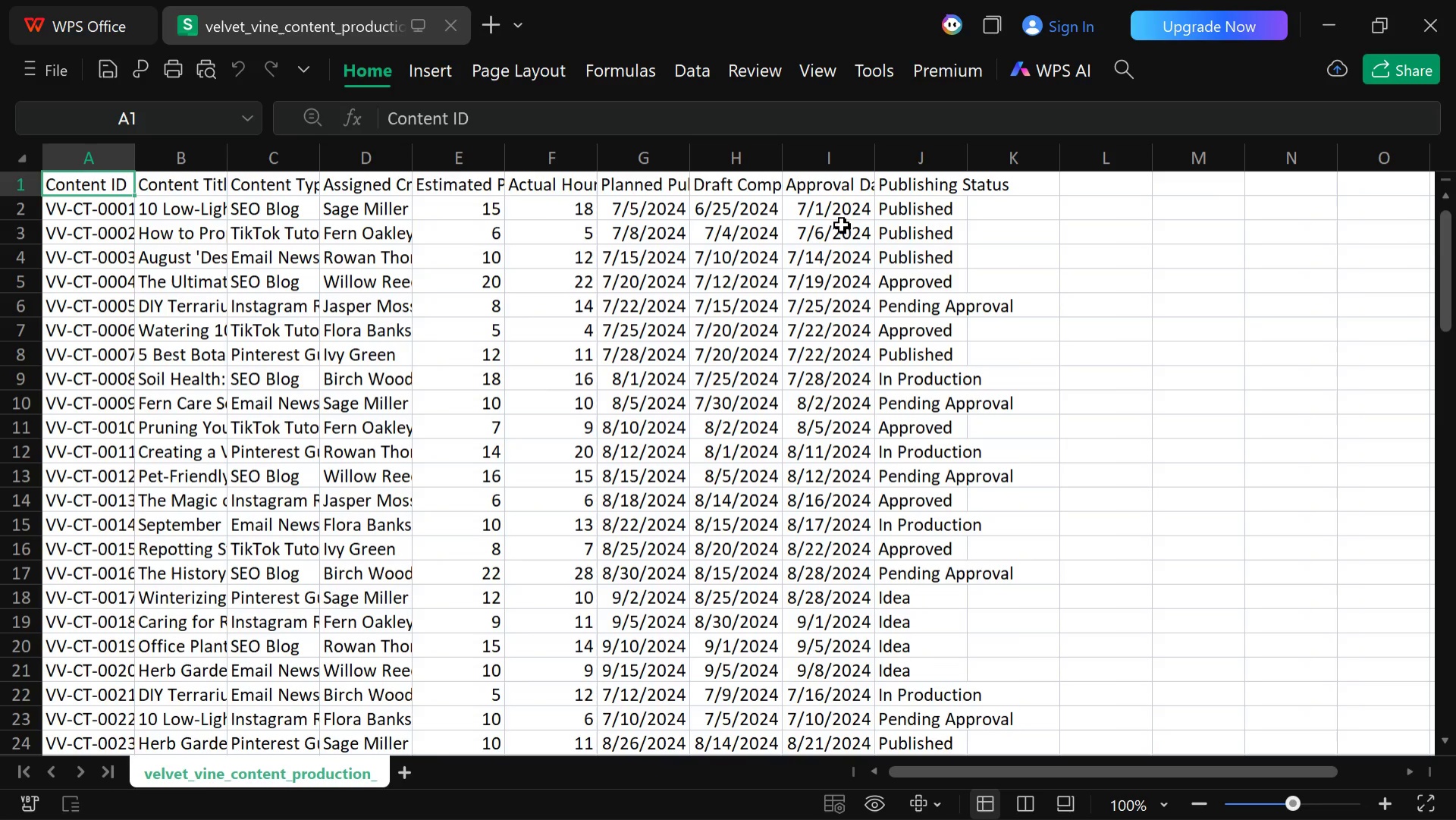 
left_click([780, 800])
 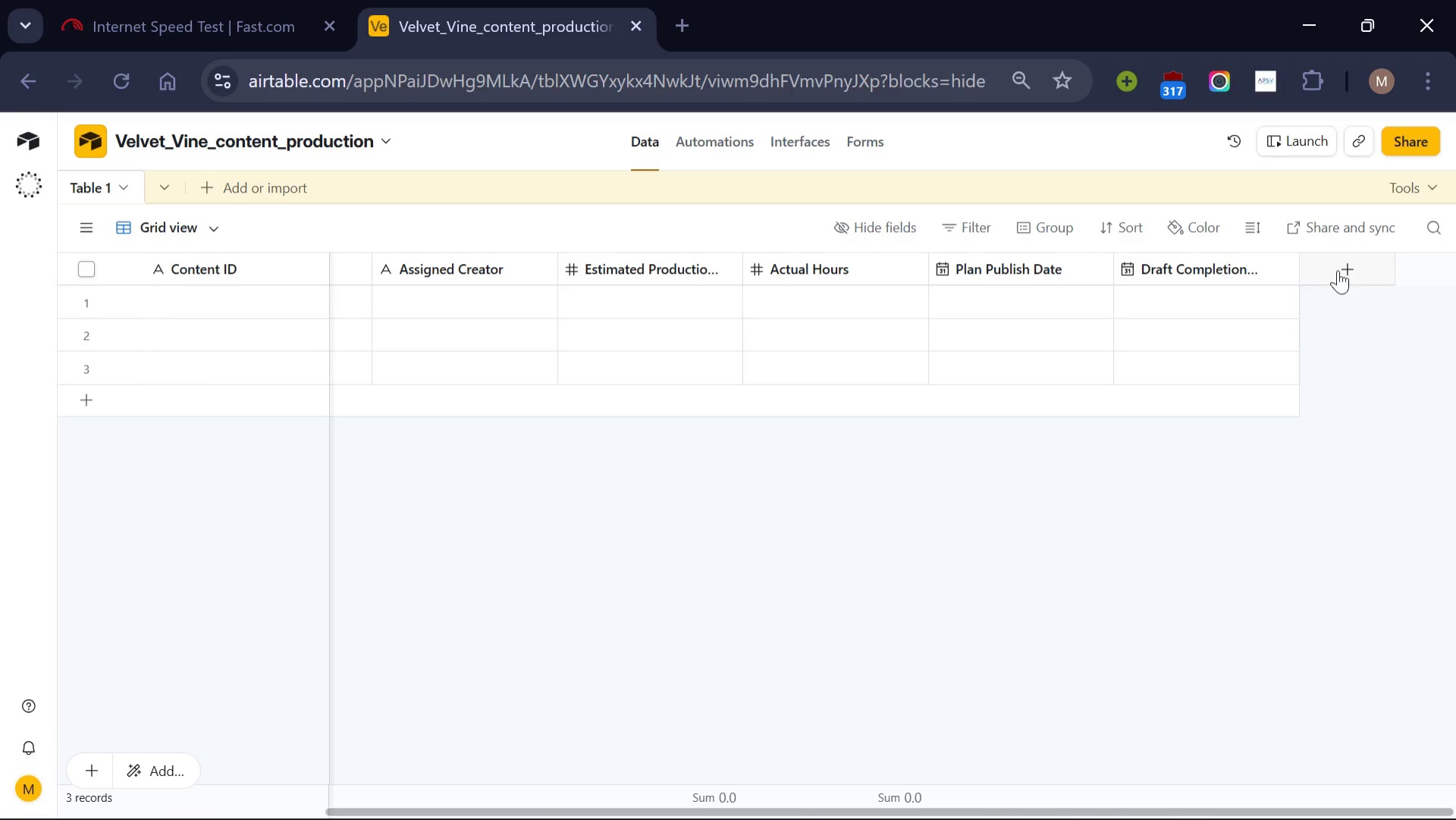 
left_click([1341, 269])
 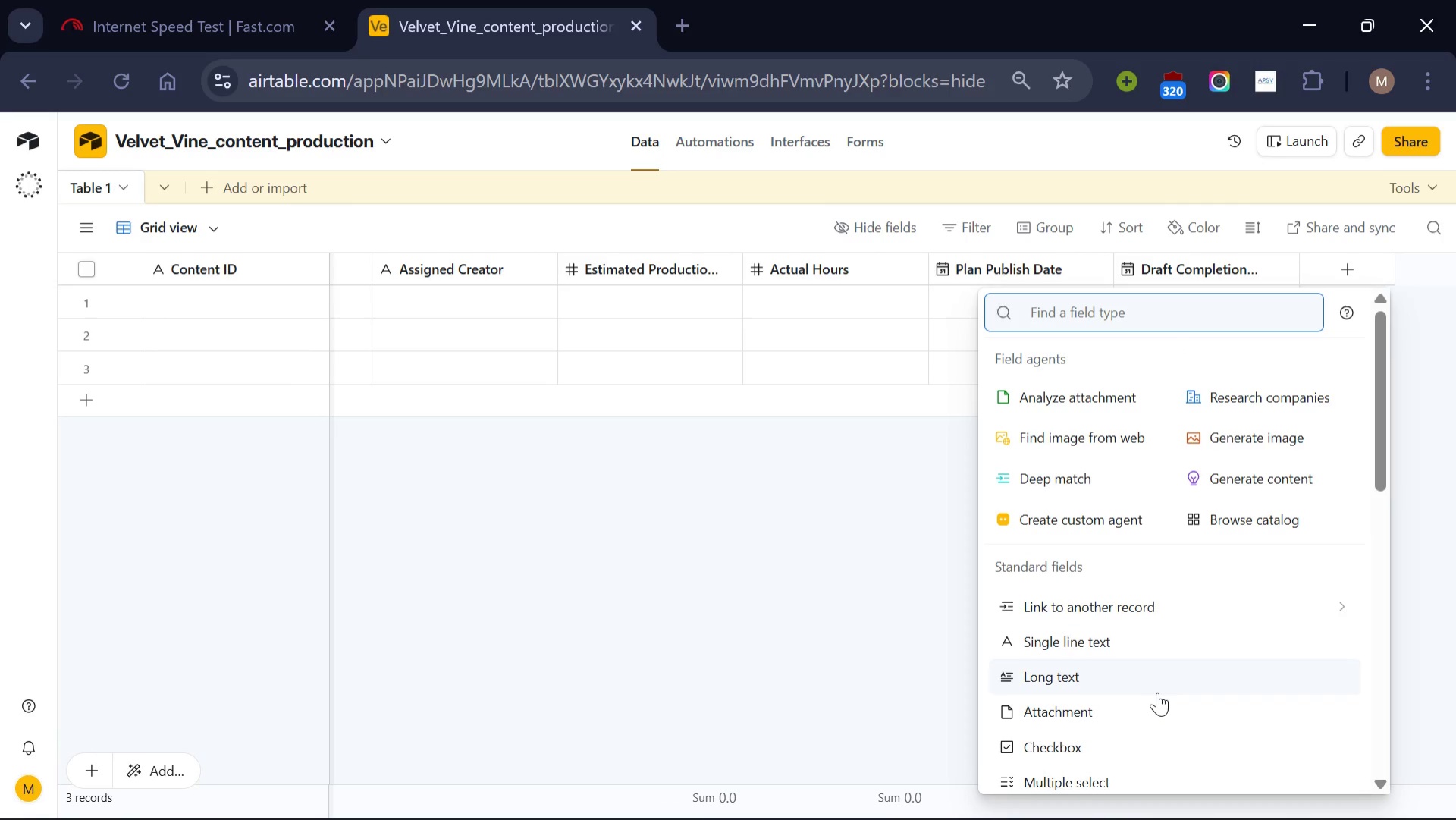 
scroll: coordinate [1157, 692], scroll_direction: down, amount: 1.0
 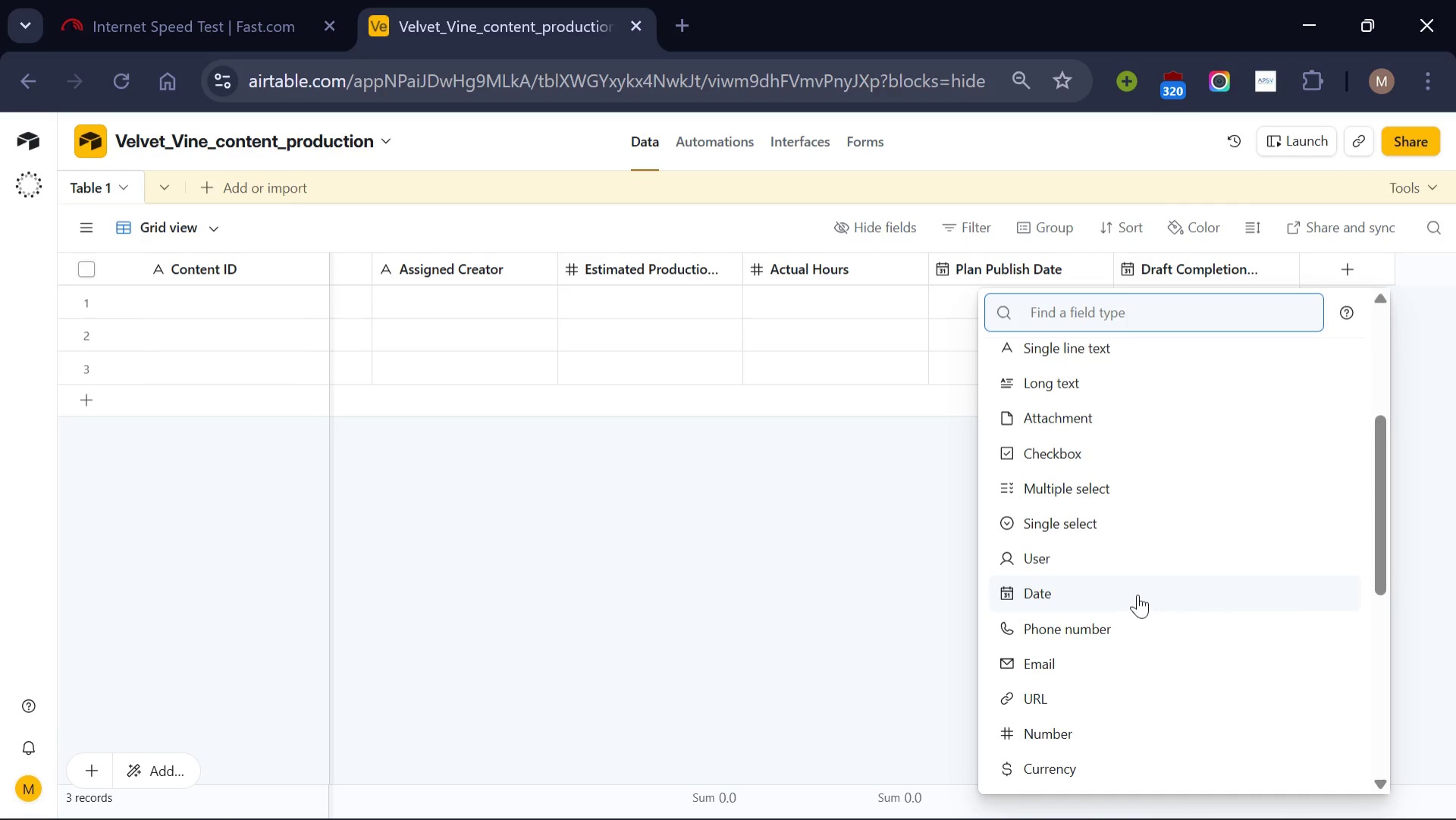 
left_click([1138, 594])
 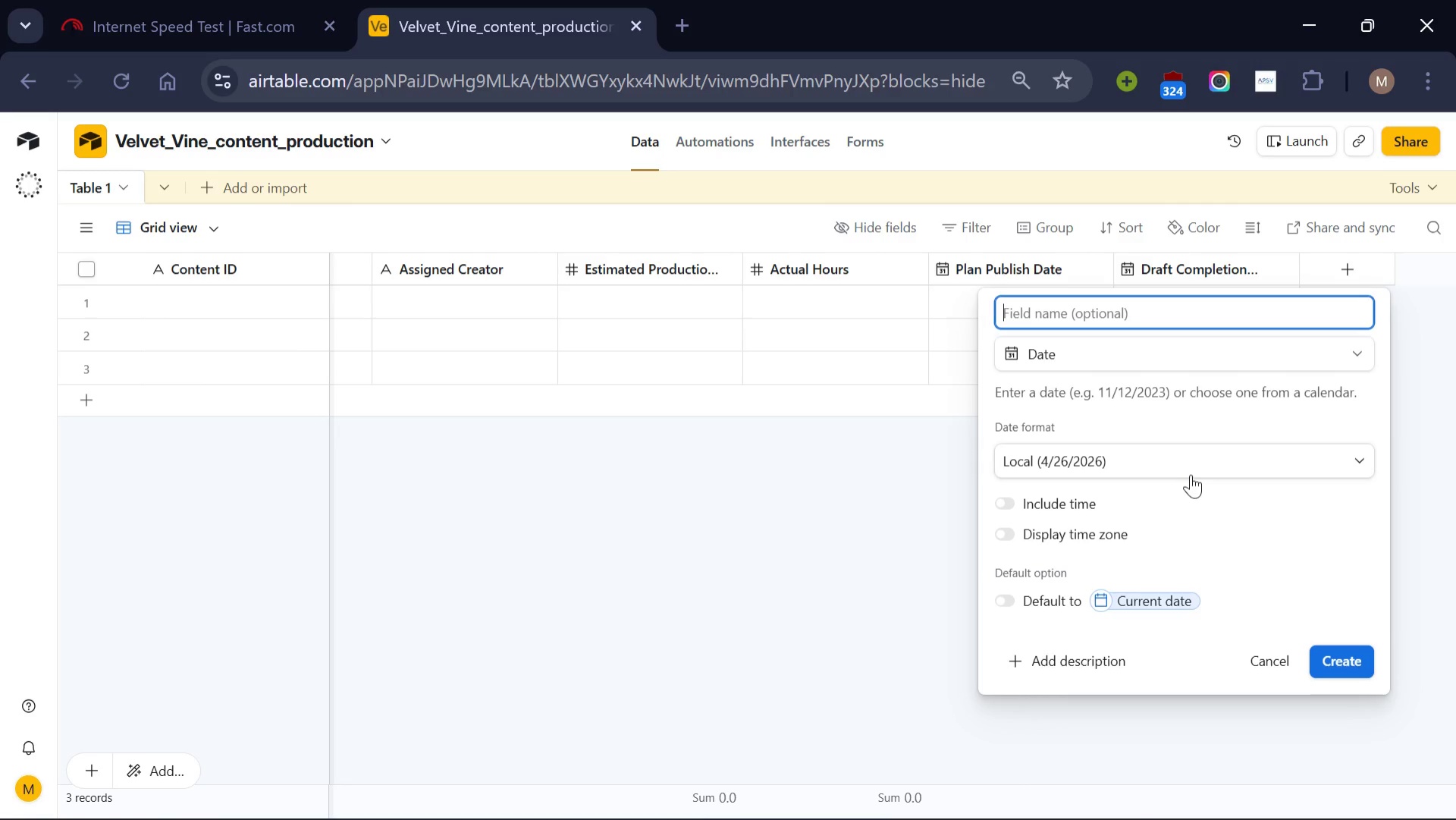 
left_click([1197, 468])
 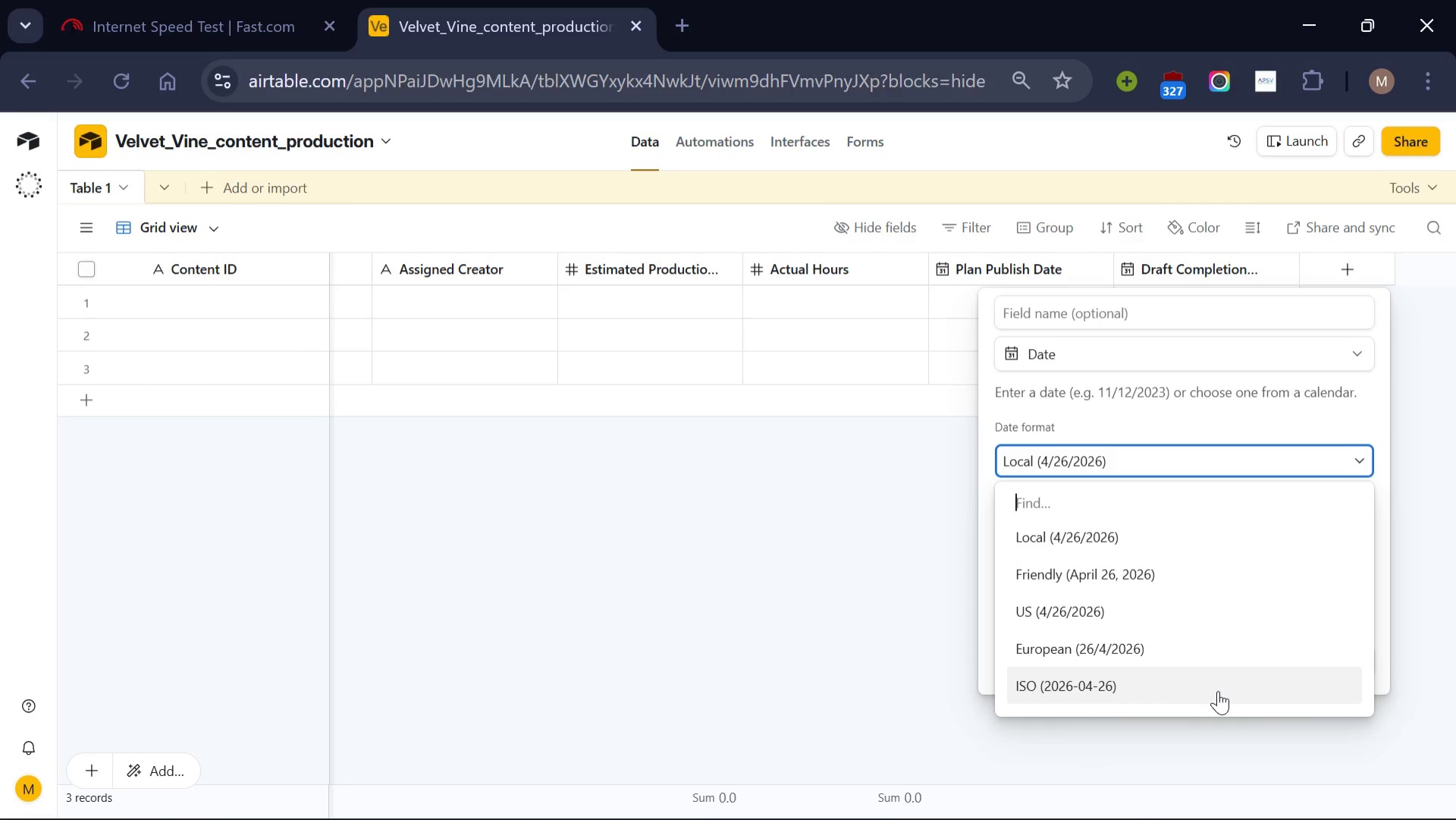 
left_click([1218, 690])
 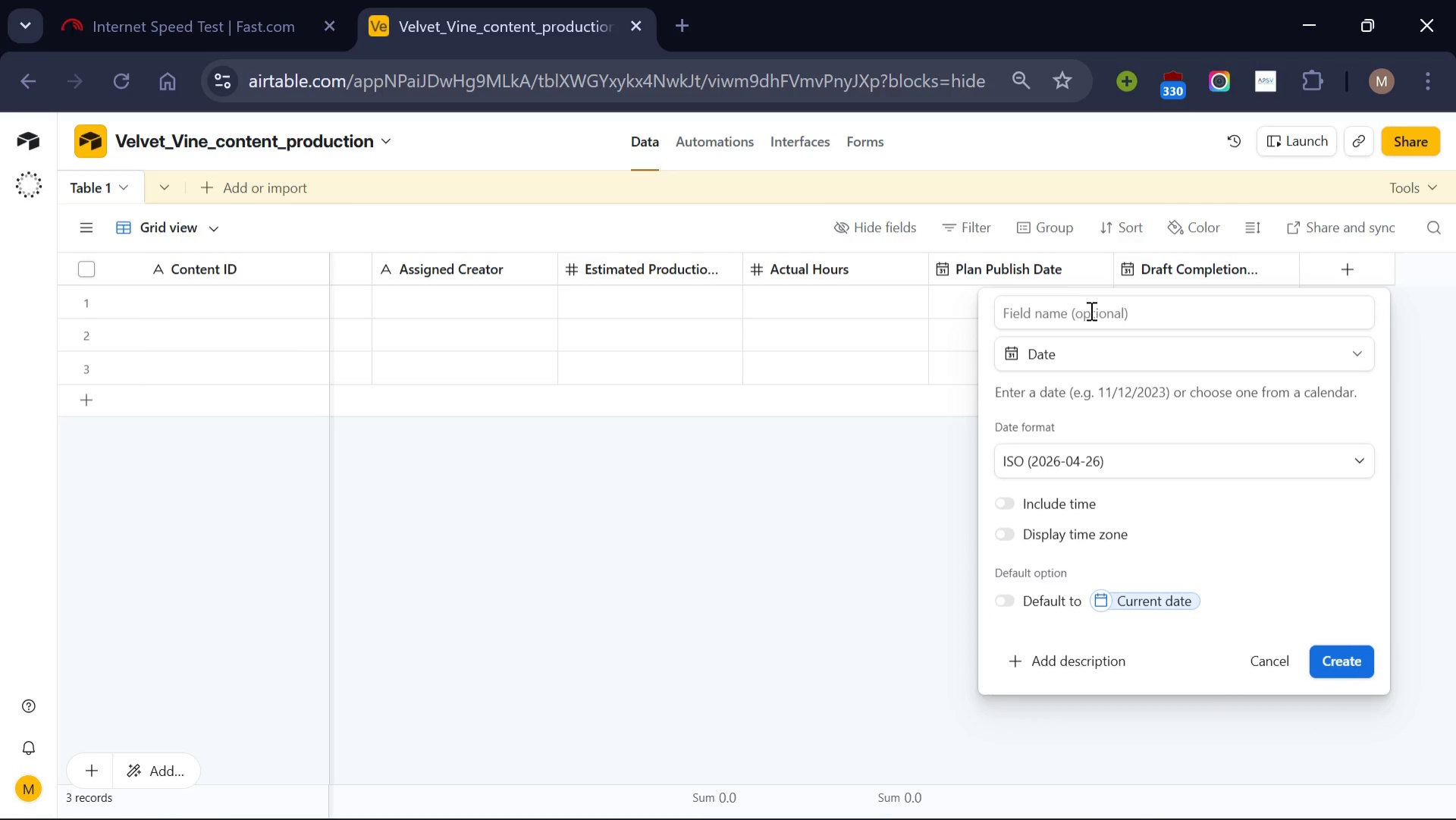 
left_click([1090, 310])
 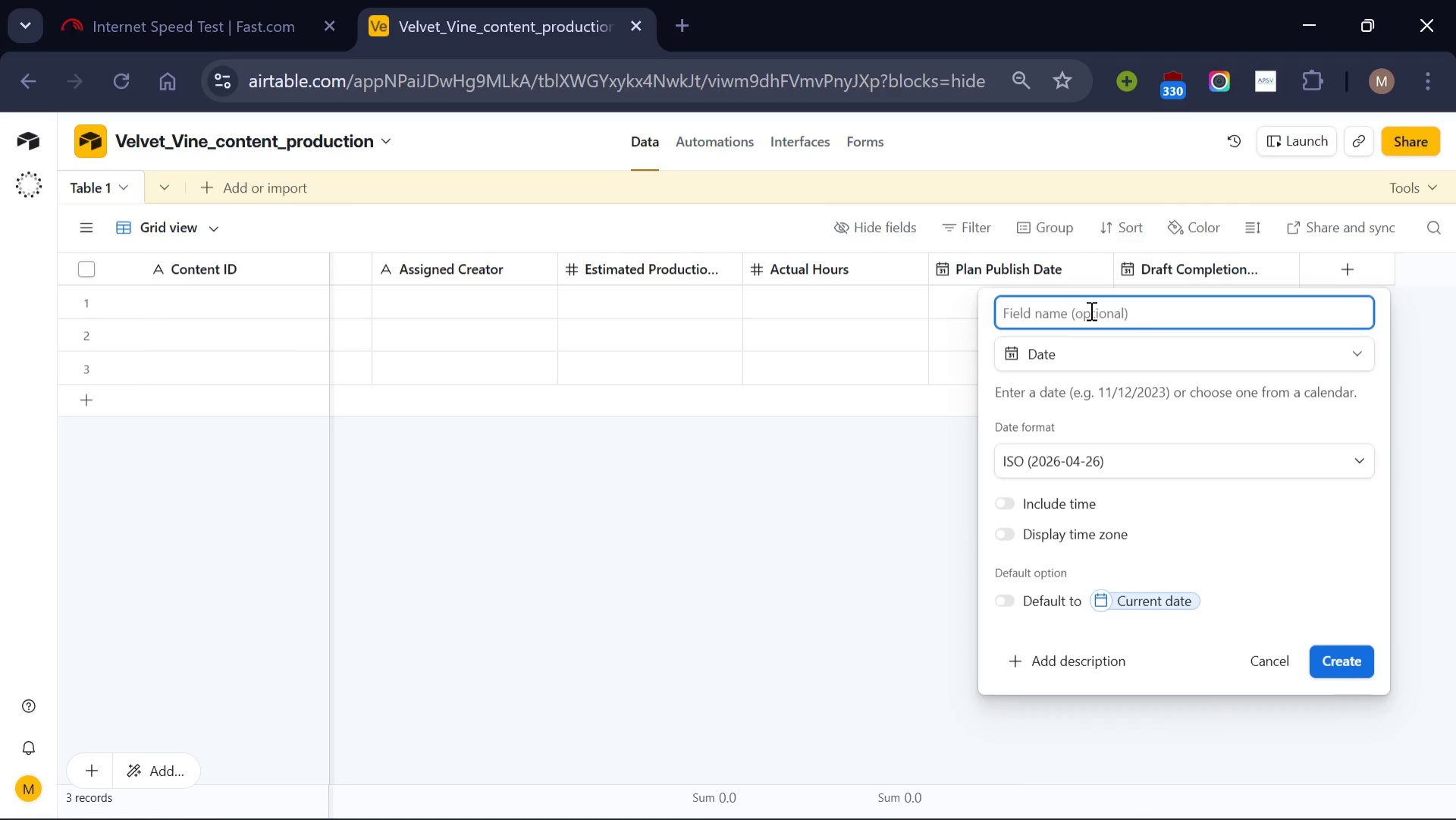 
type(Approval Date)
 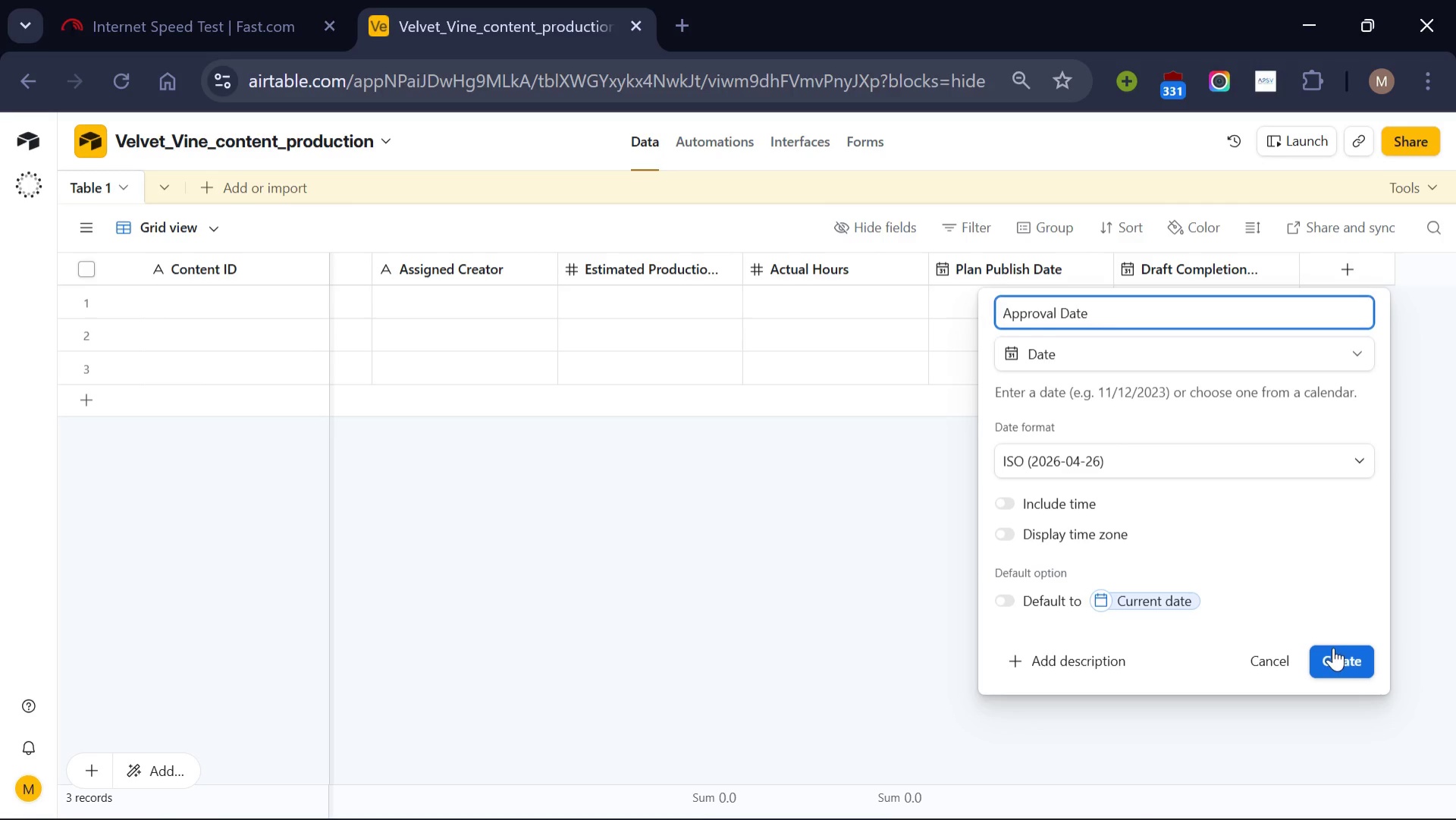 
left_click([1337, 652])
 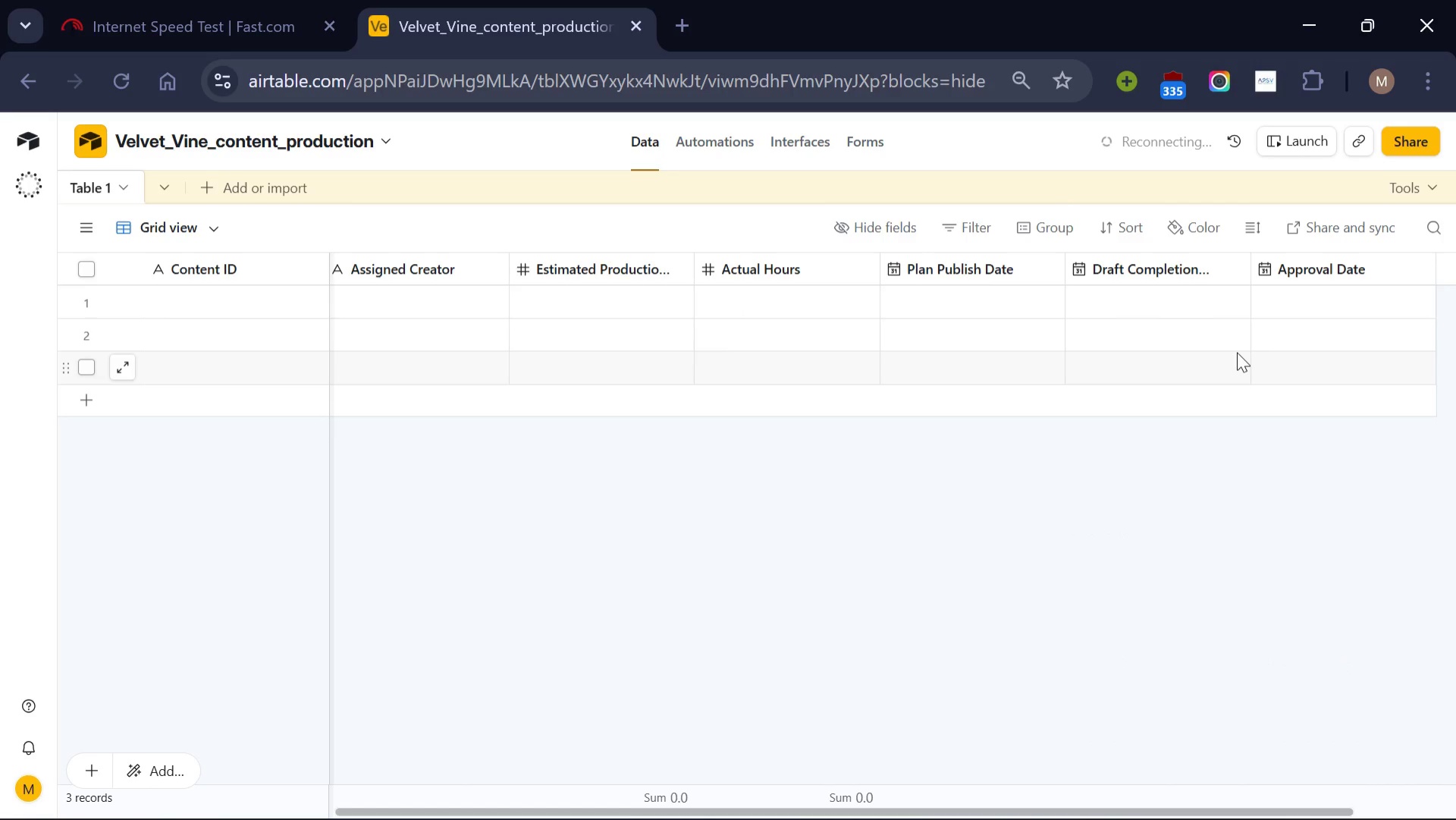 
scroll: coordinate [1237, 352], scroll_direction: down, amount: 3.0
 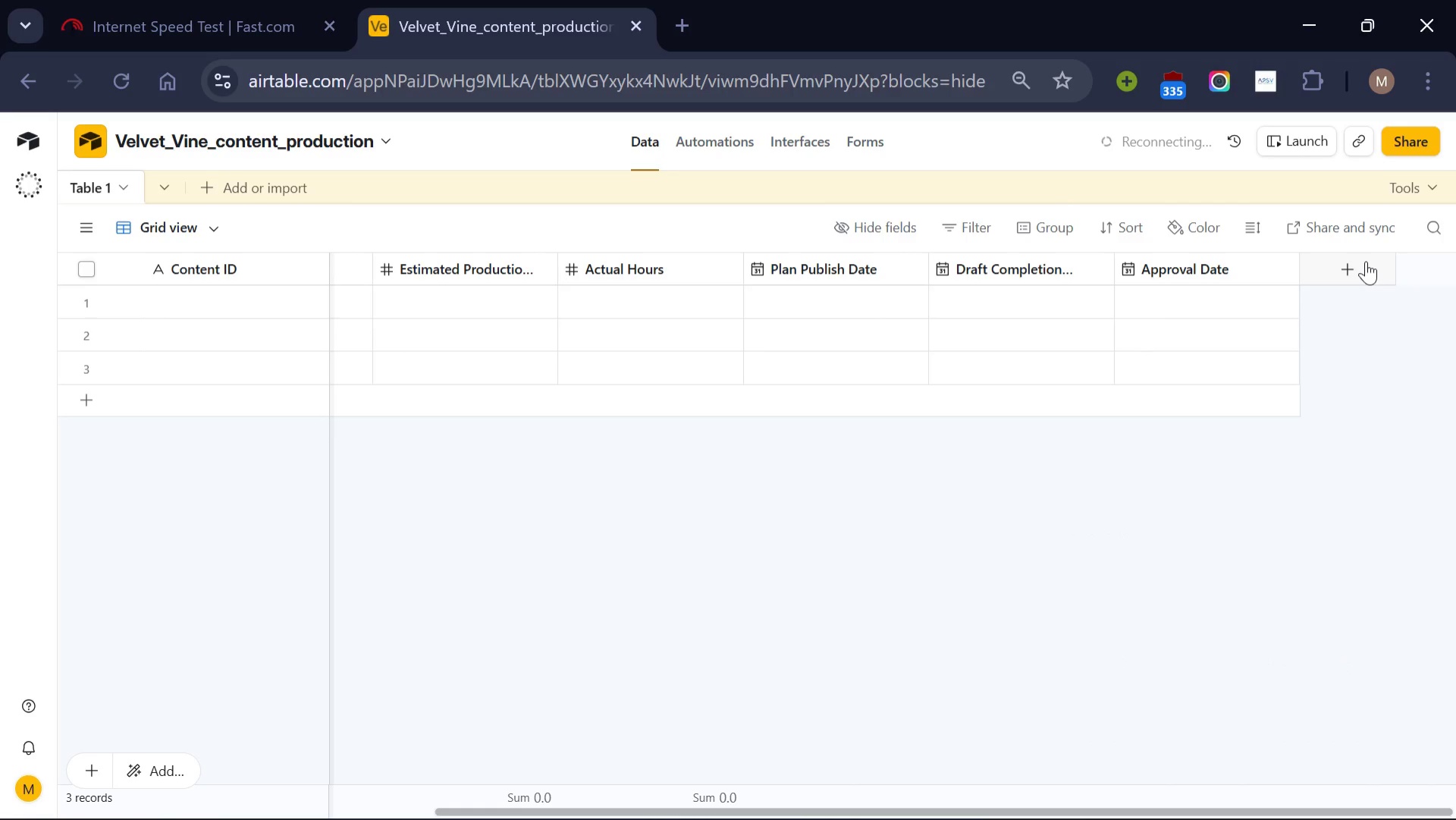 
left_click([1366, 261])
 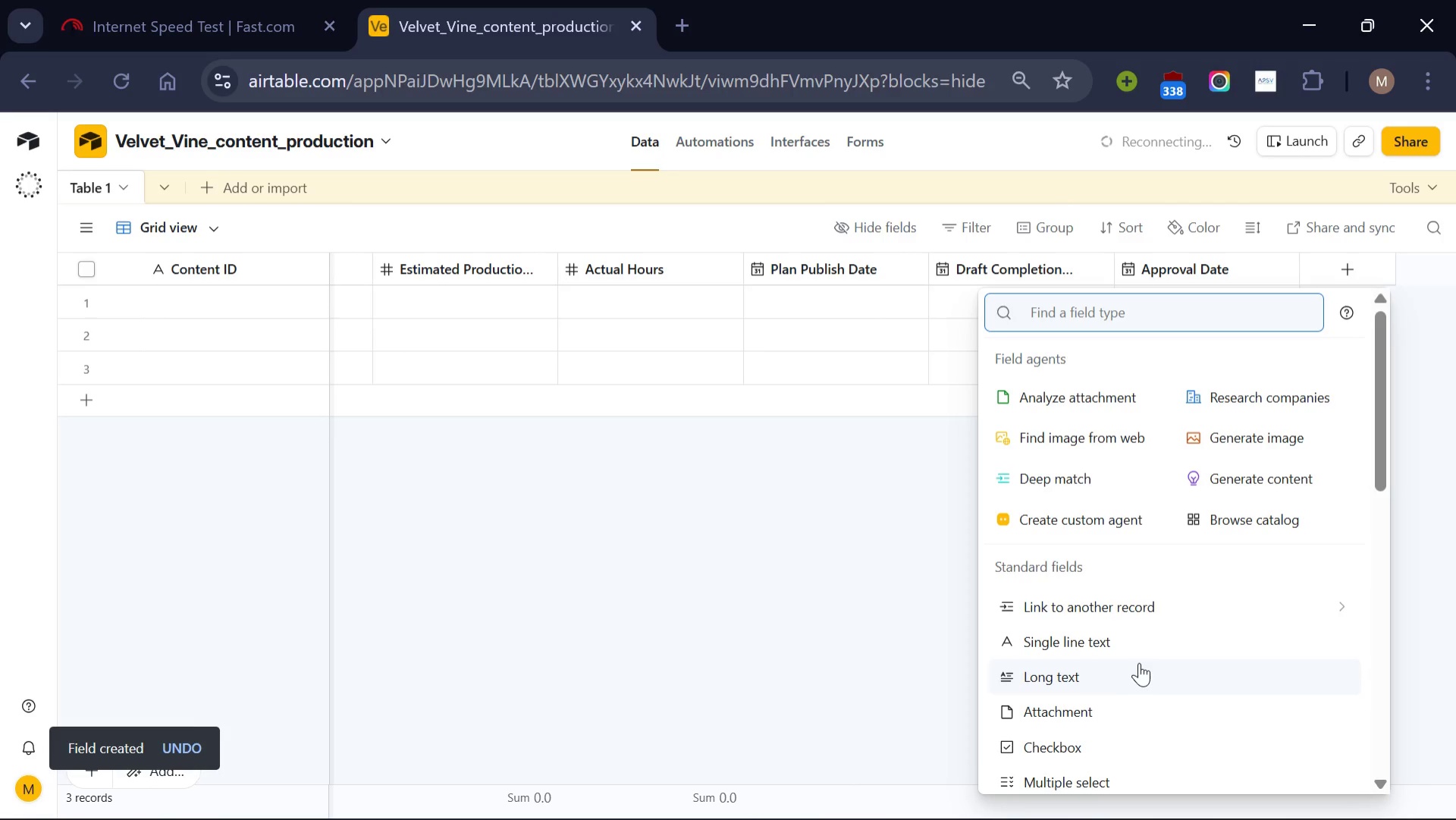 
scroll: coordinate [1139, 662], scroll_direction: down, amount: 1.0
 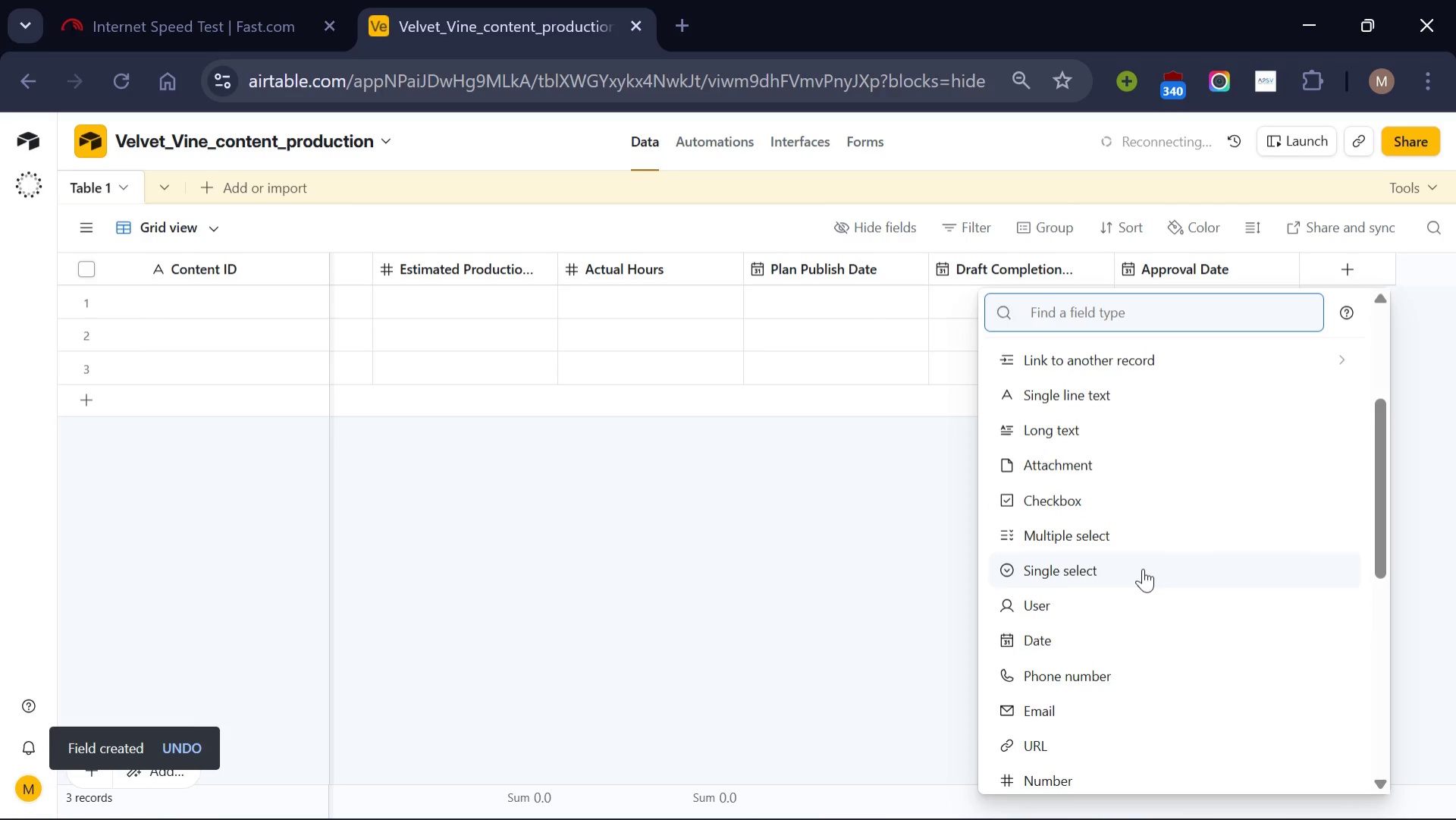 
left_click([1144, 568])
 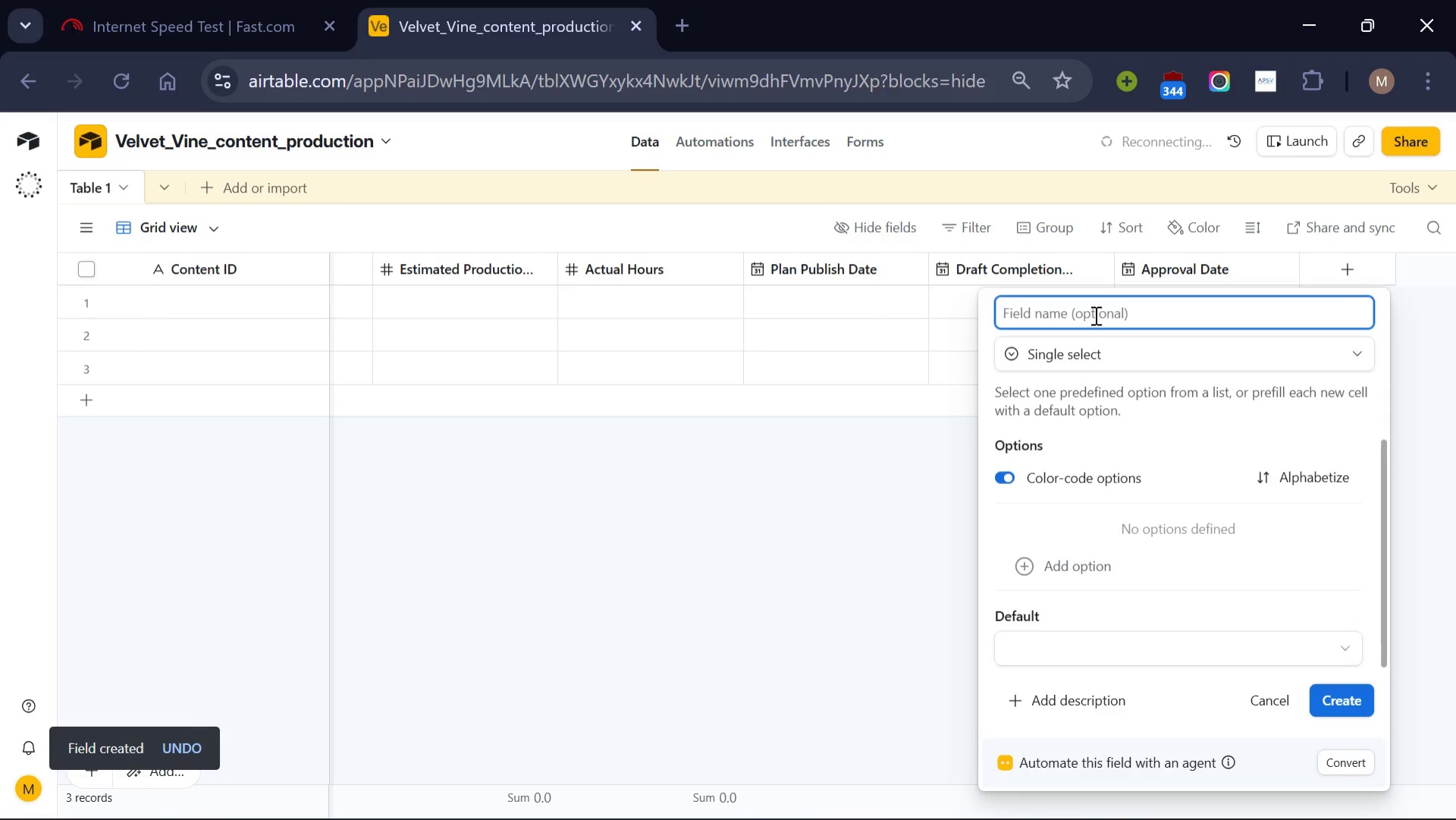 
type(Publishing Status)
 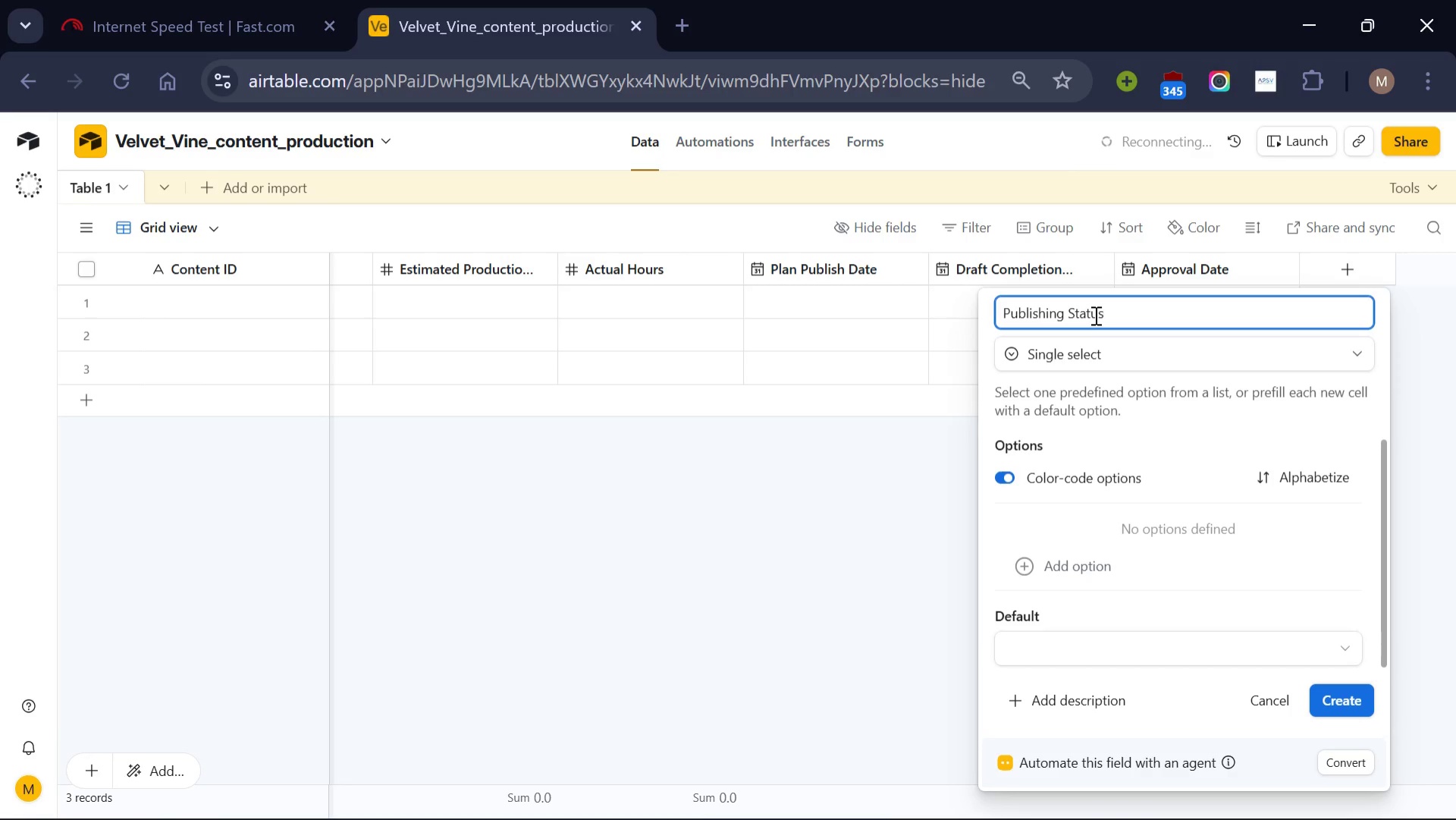 
wait(6.47)
 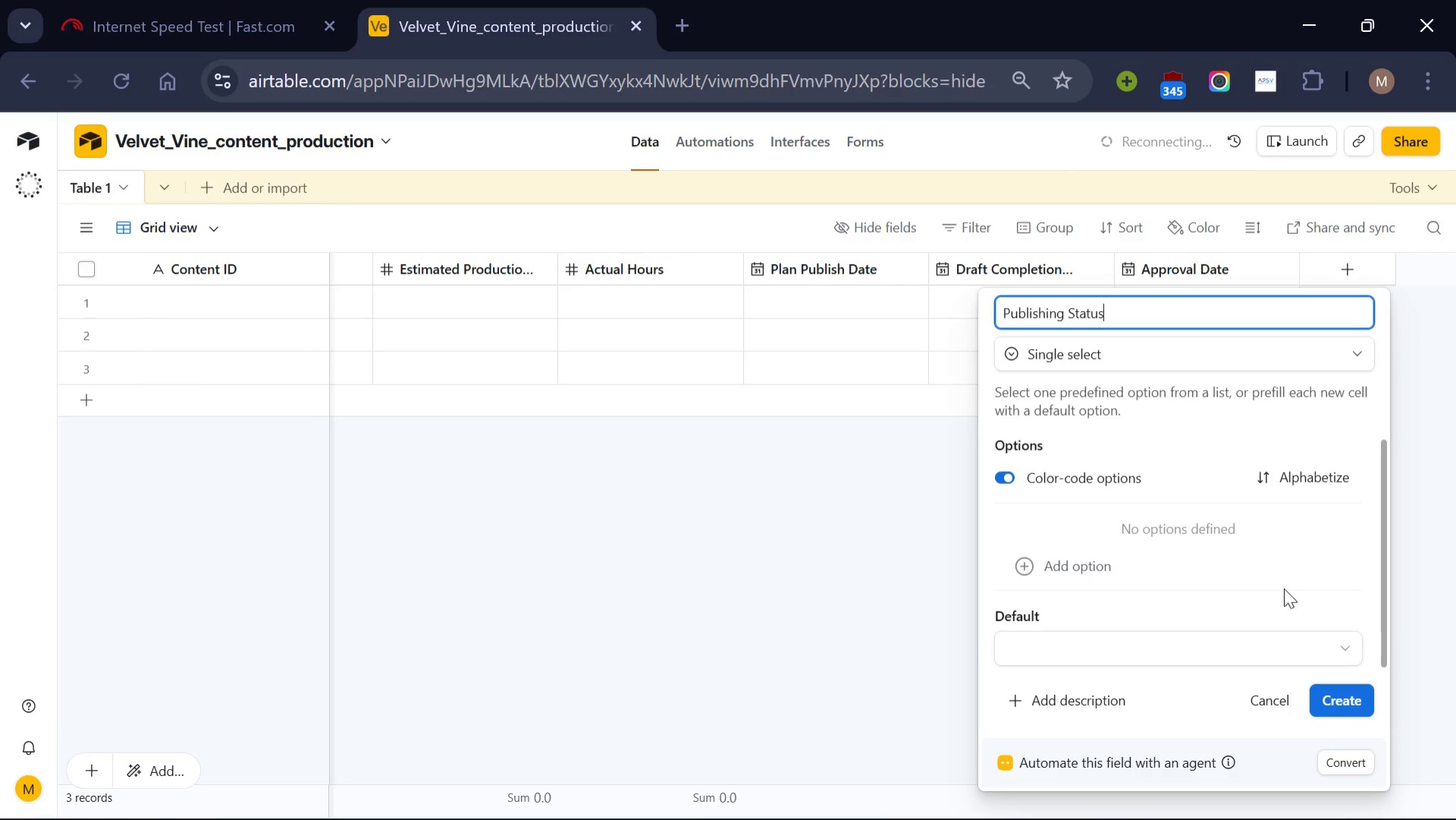 
left_click([1350, 695])
 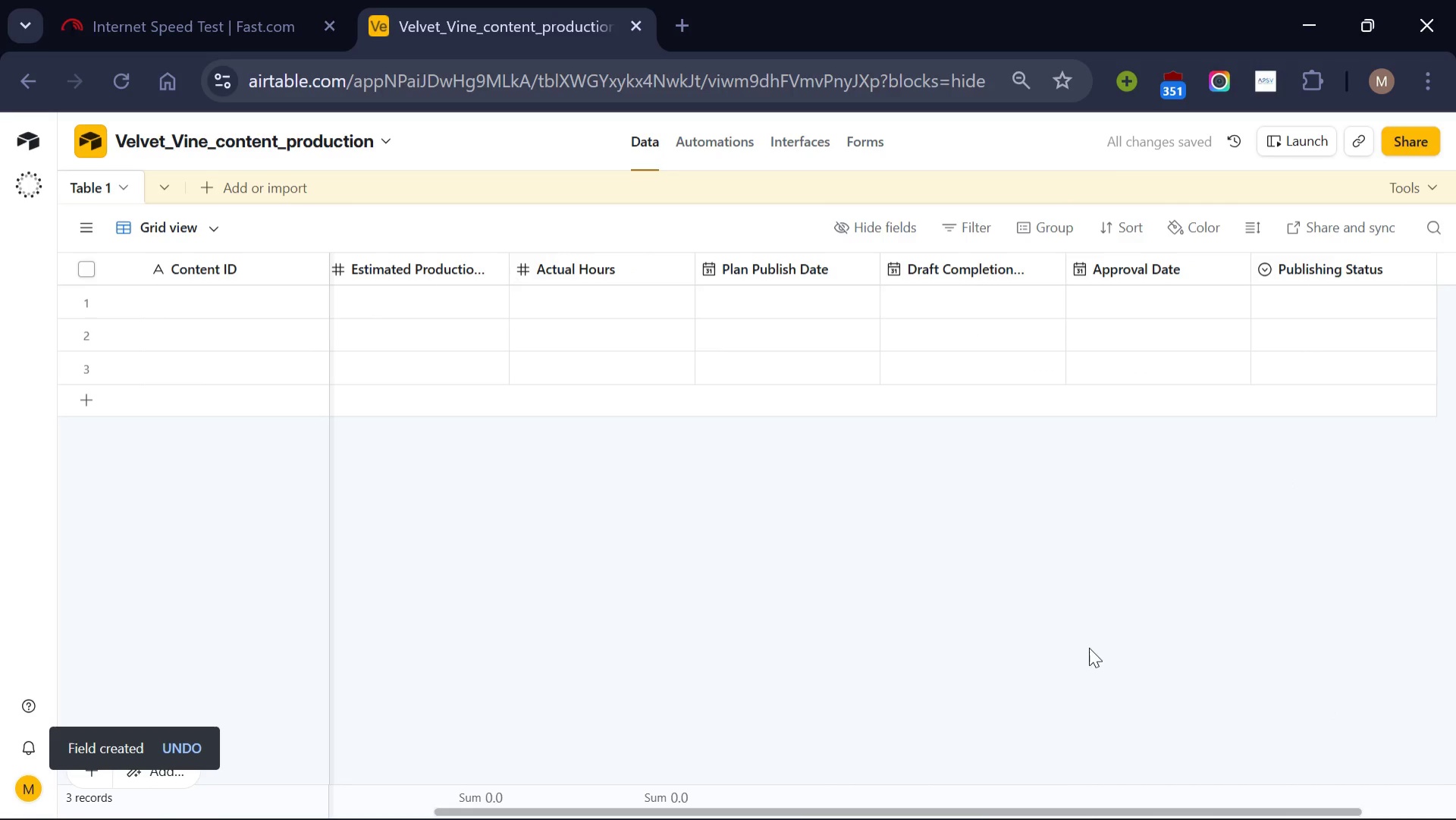 
wait(6.05)
 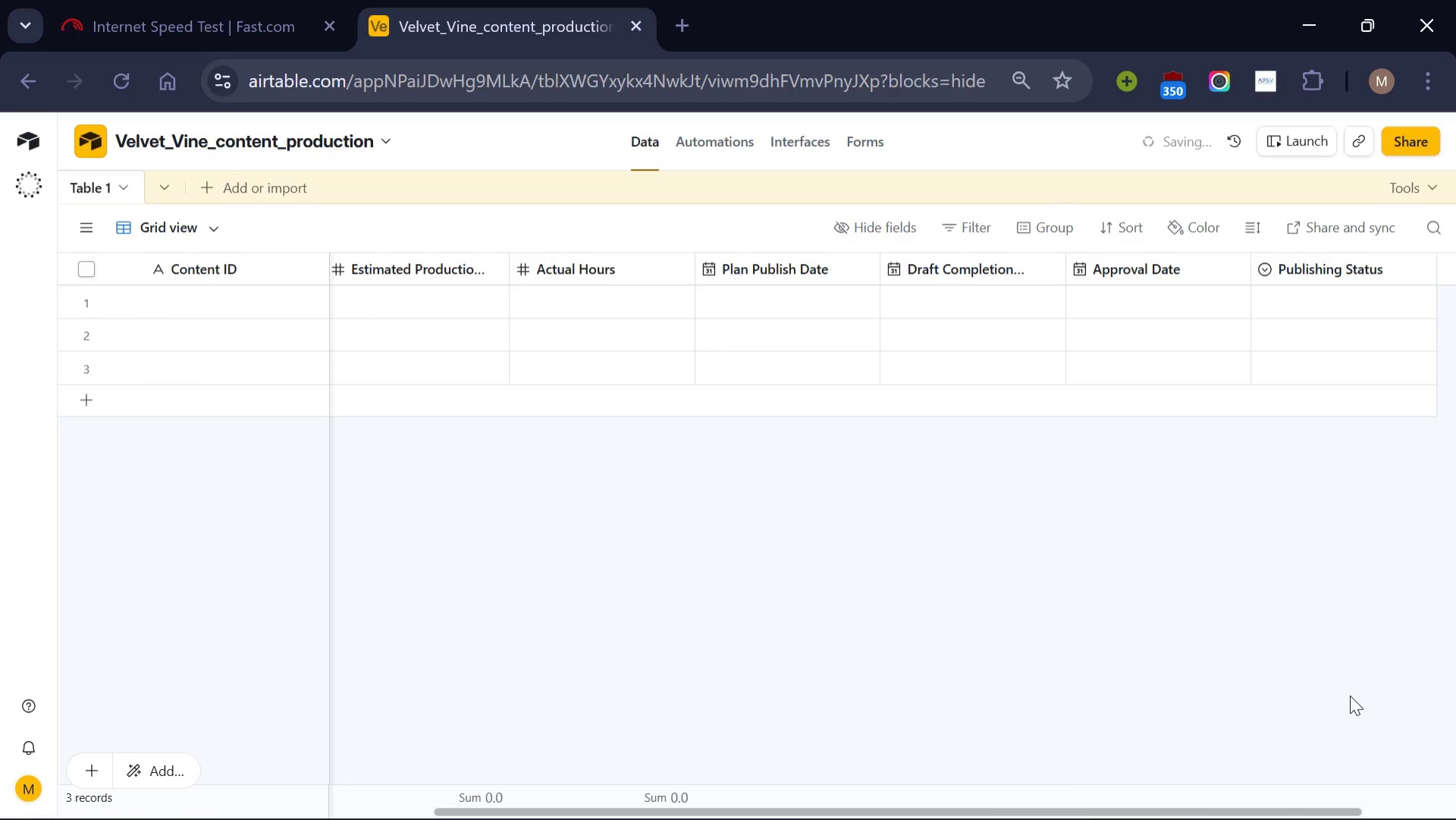 
scroll: coordinate [538, 592], scroll_direction: up, amount: 11.0
 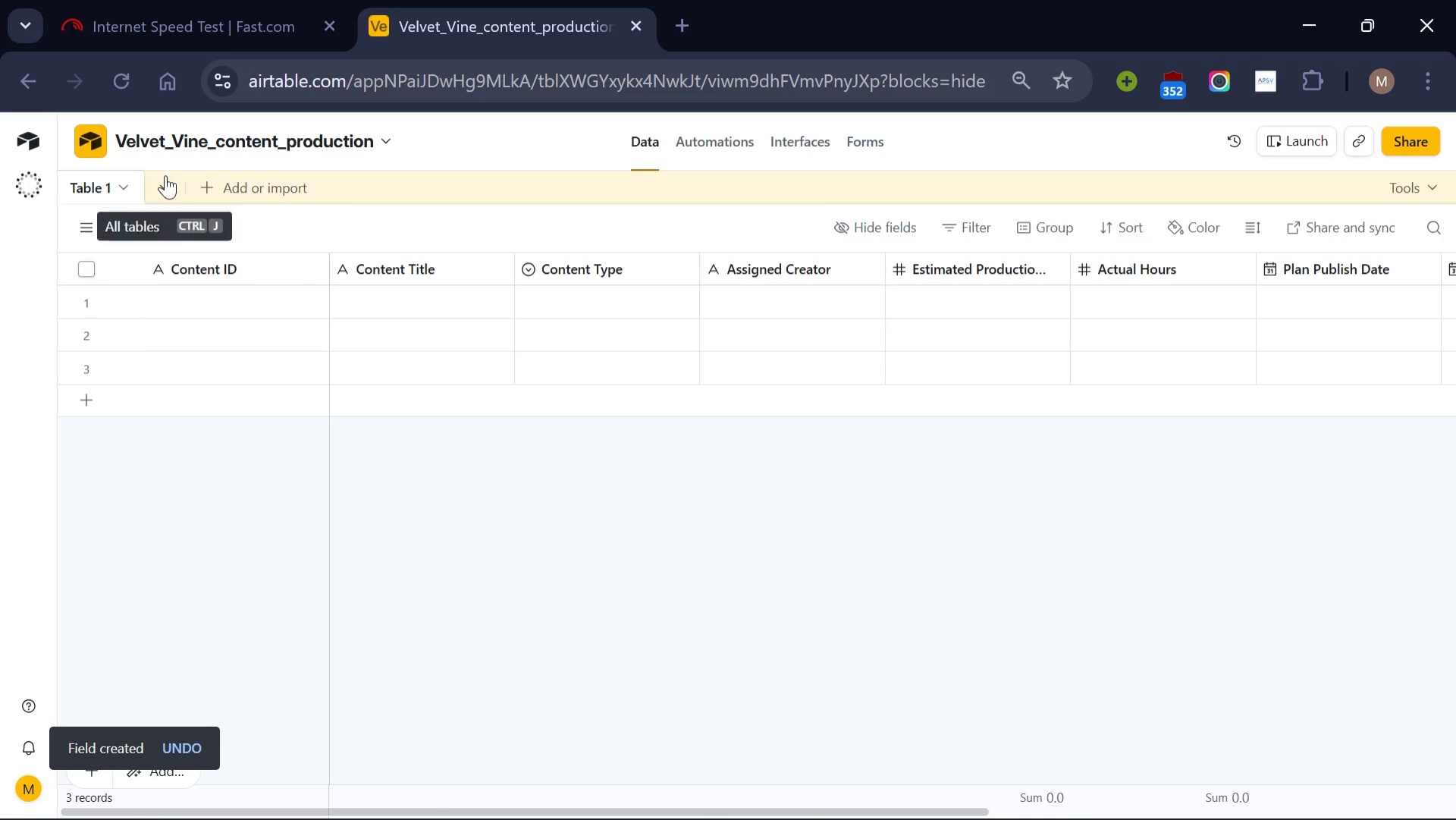 
left_click([165, 176])
 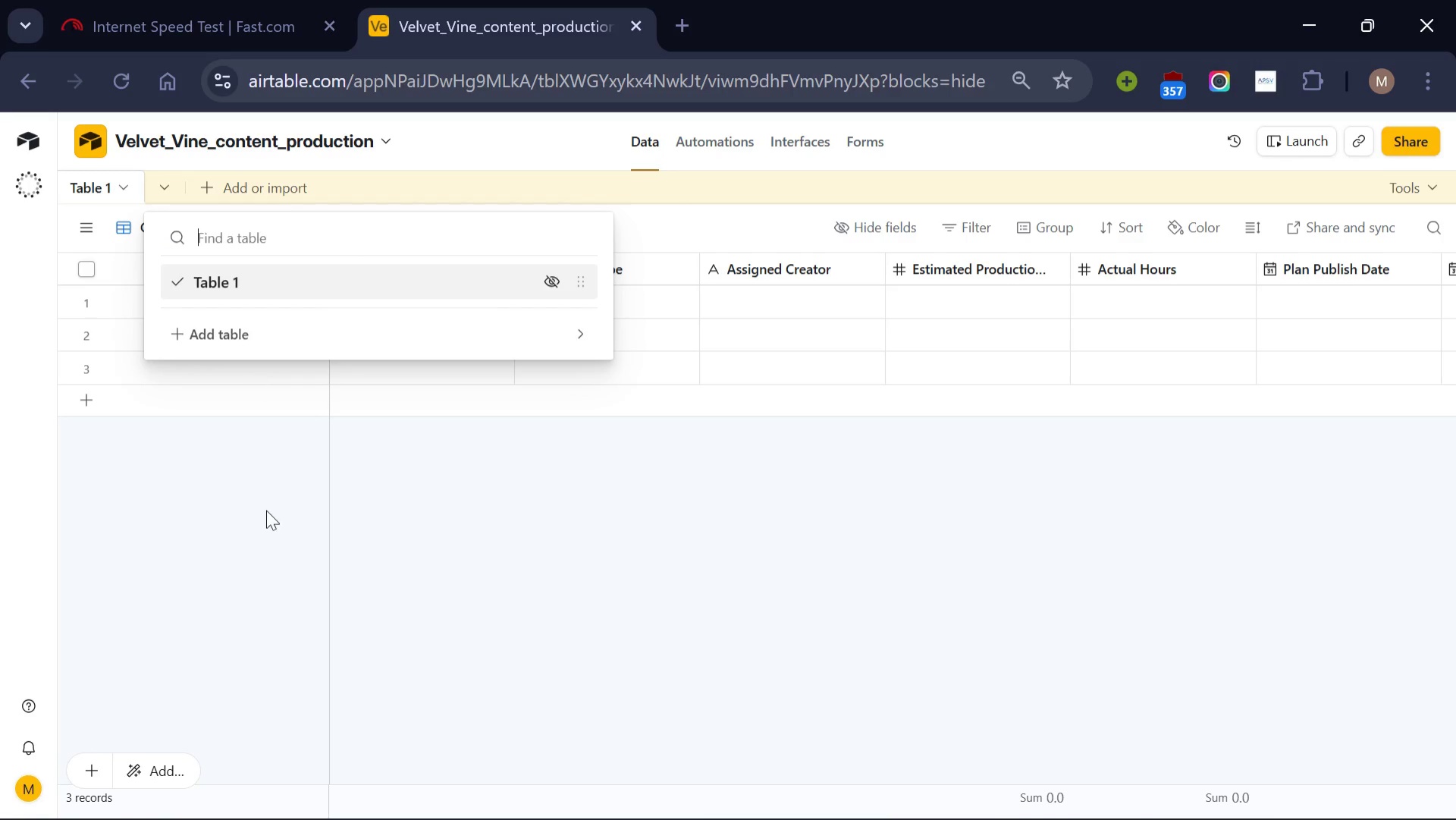 
left_click([266, 528])
 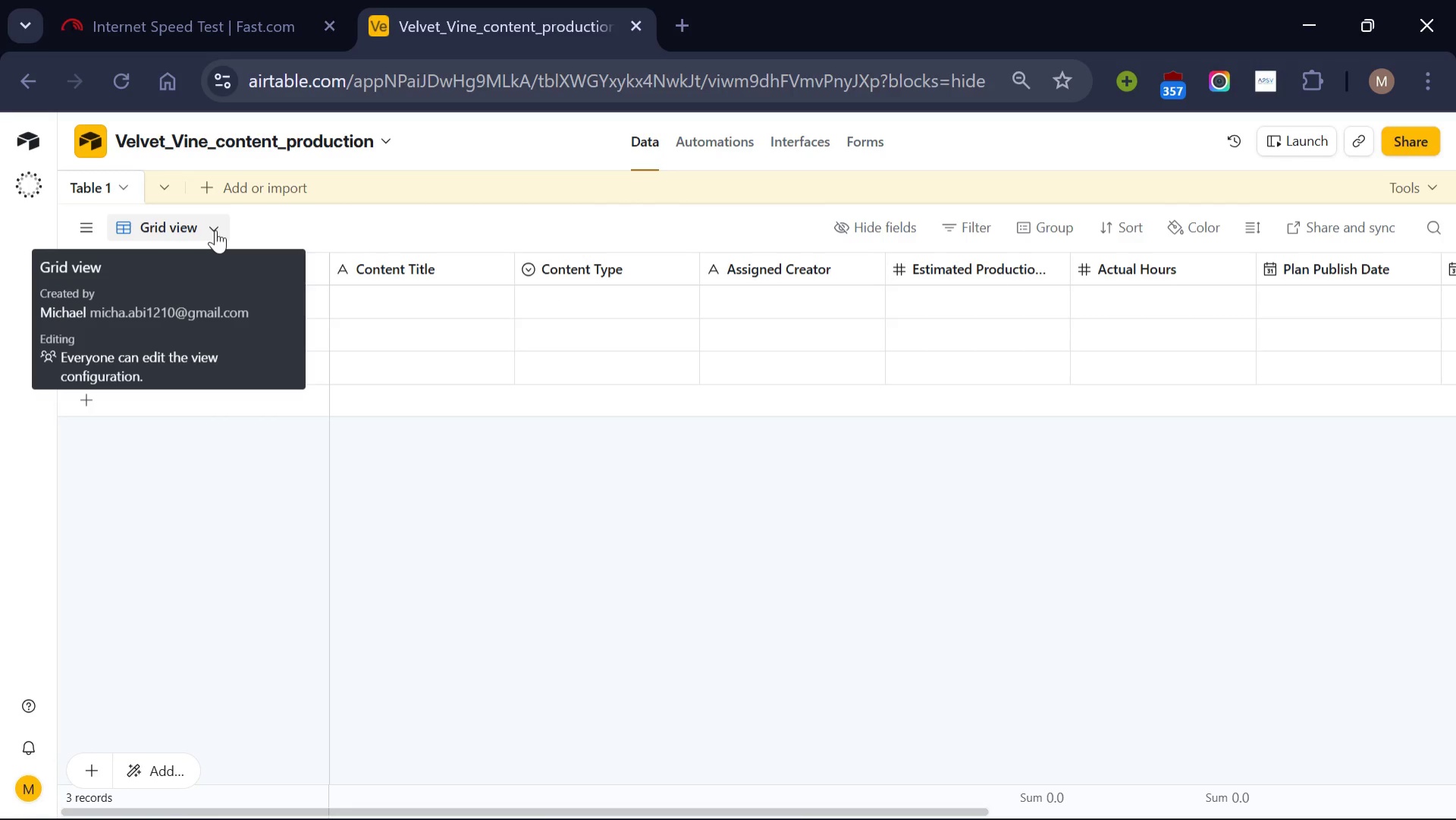 
left_click([215, 230])
 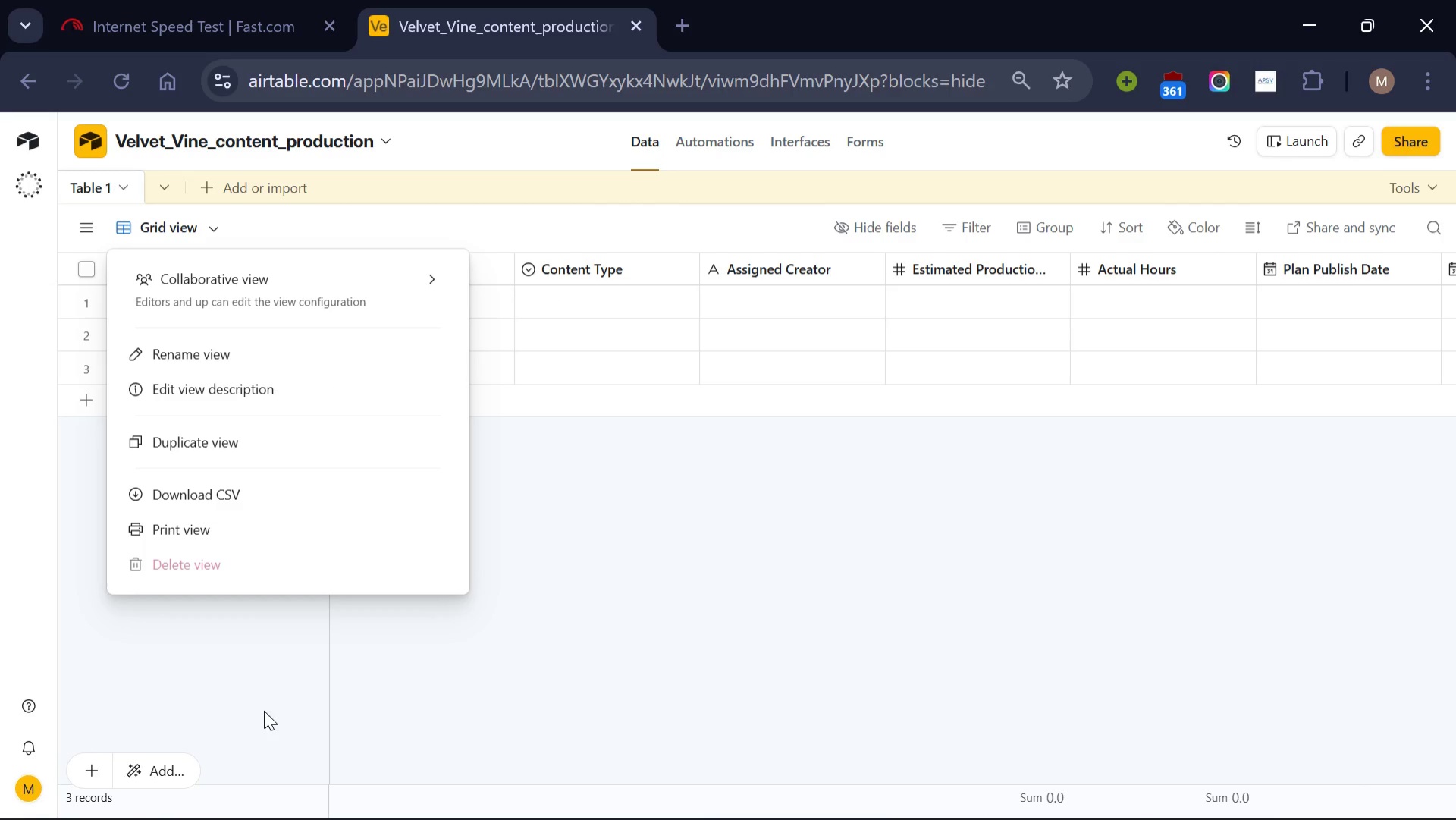 
left_click([264, 711])
 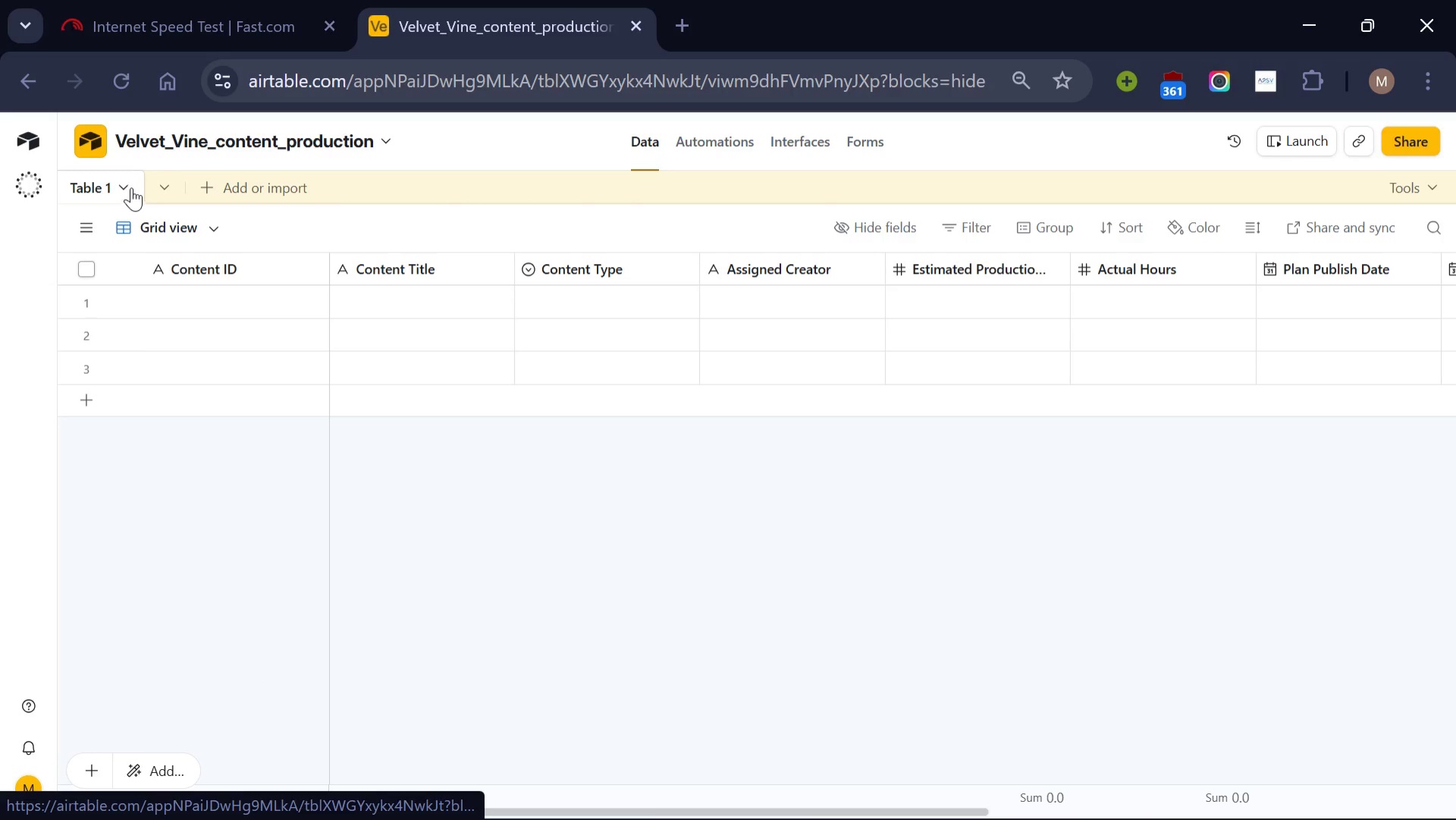 
left_click([130, 187])
 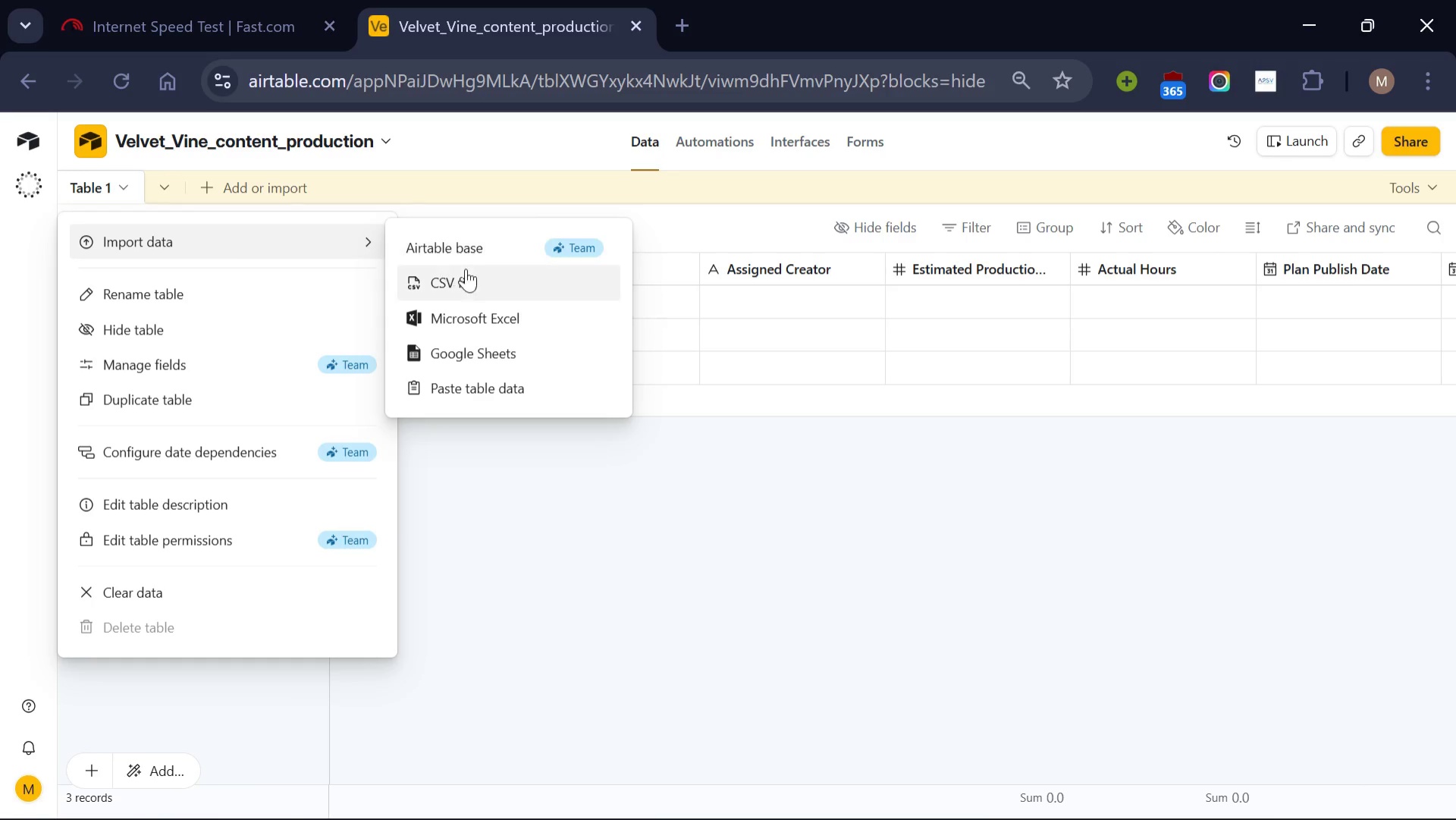 
left_click([485, 287])
 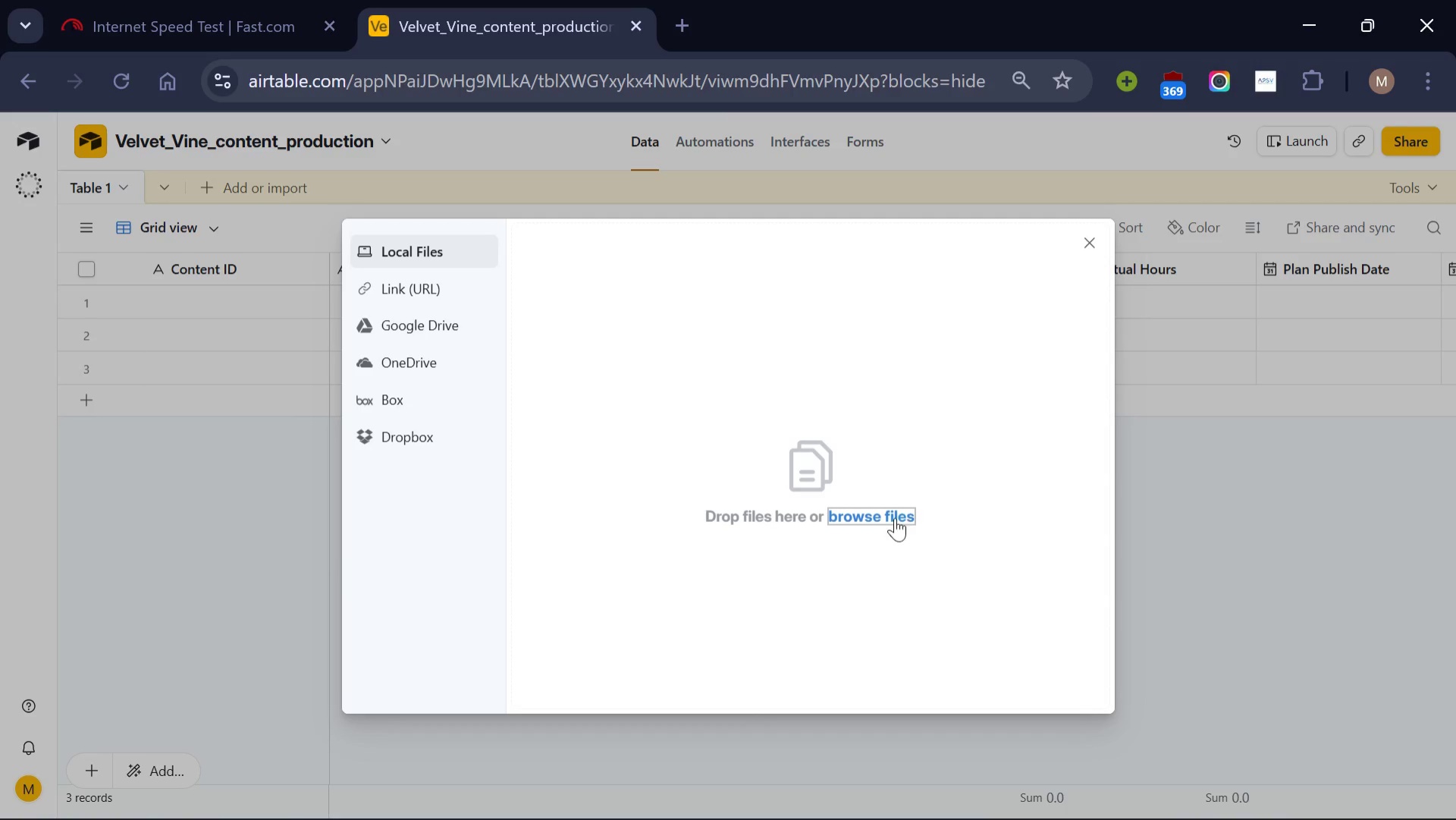 
left_click([887, 517])
 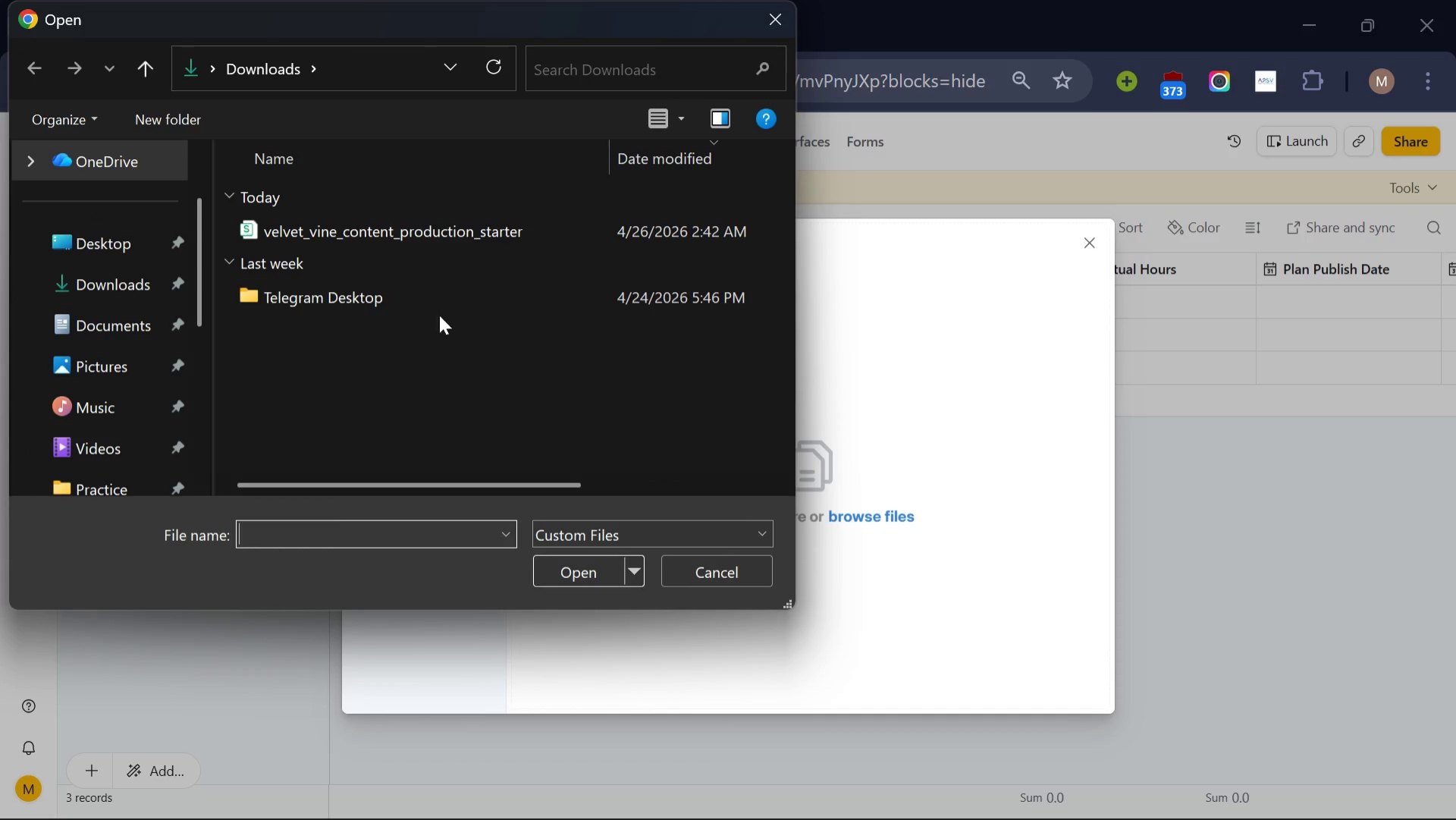 
left_click([401, 239])
 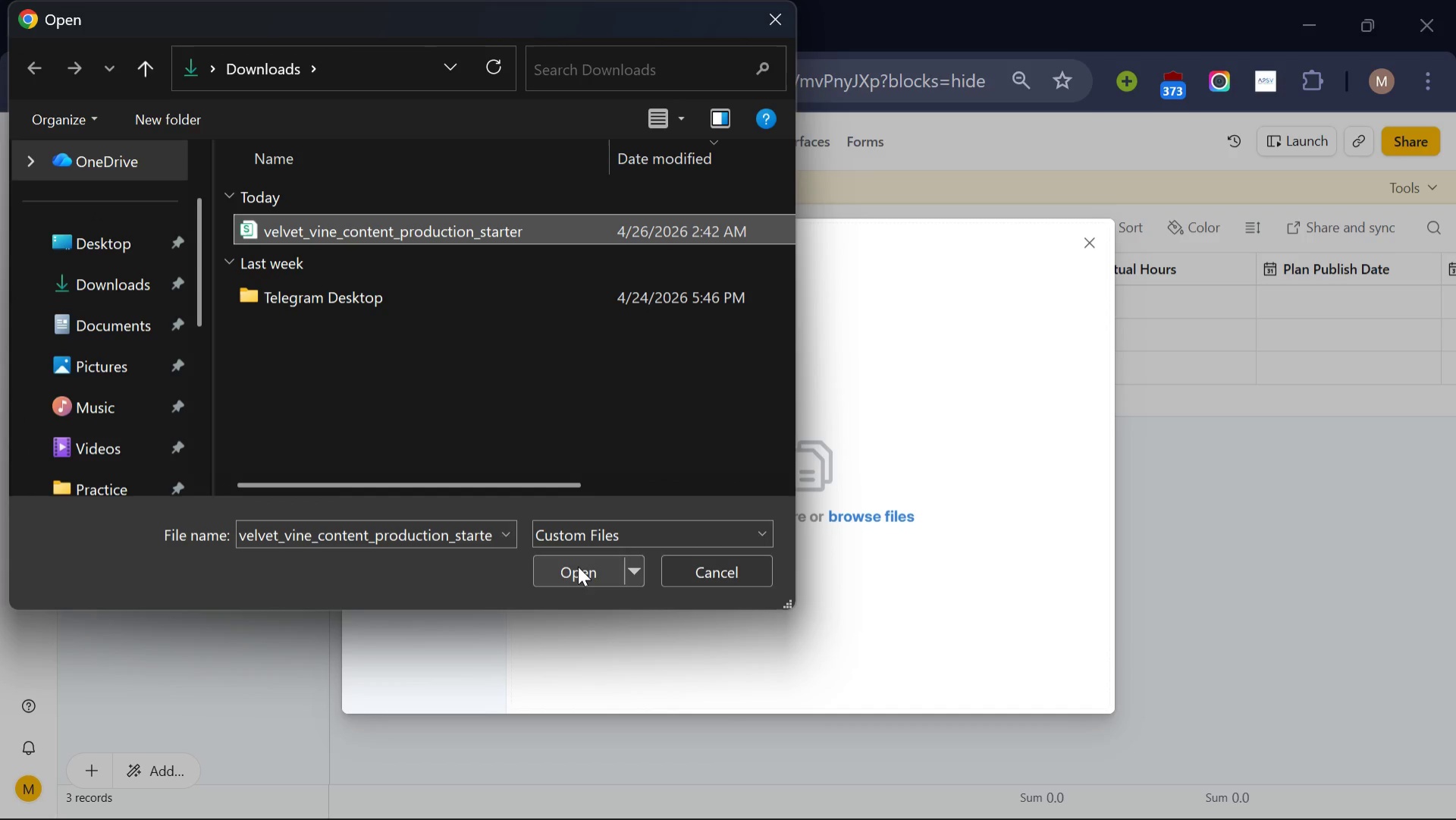 
left_click([578, 566])
 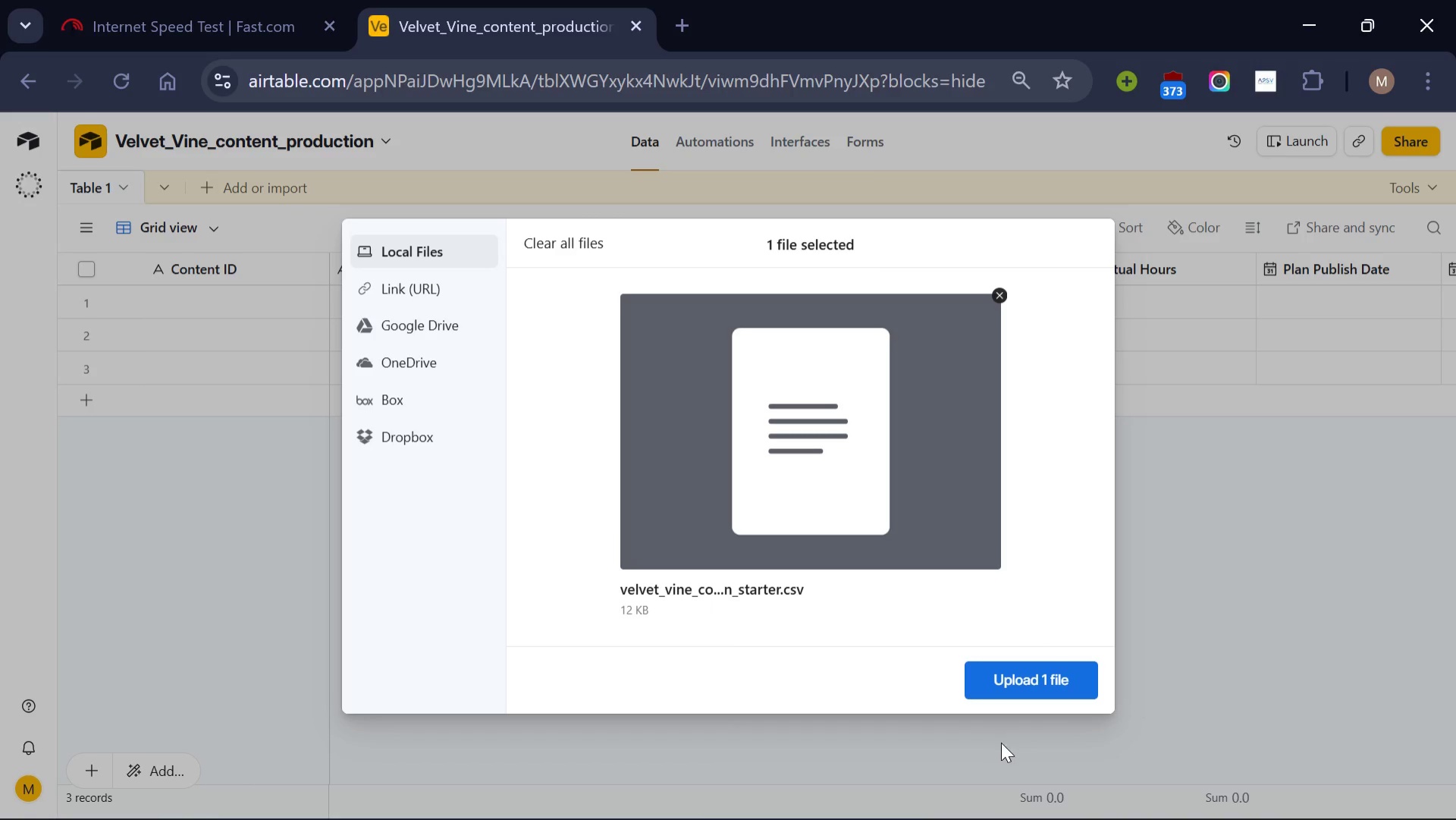 
left_click([1036, 681])
 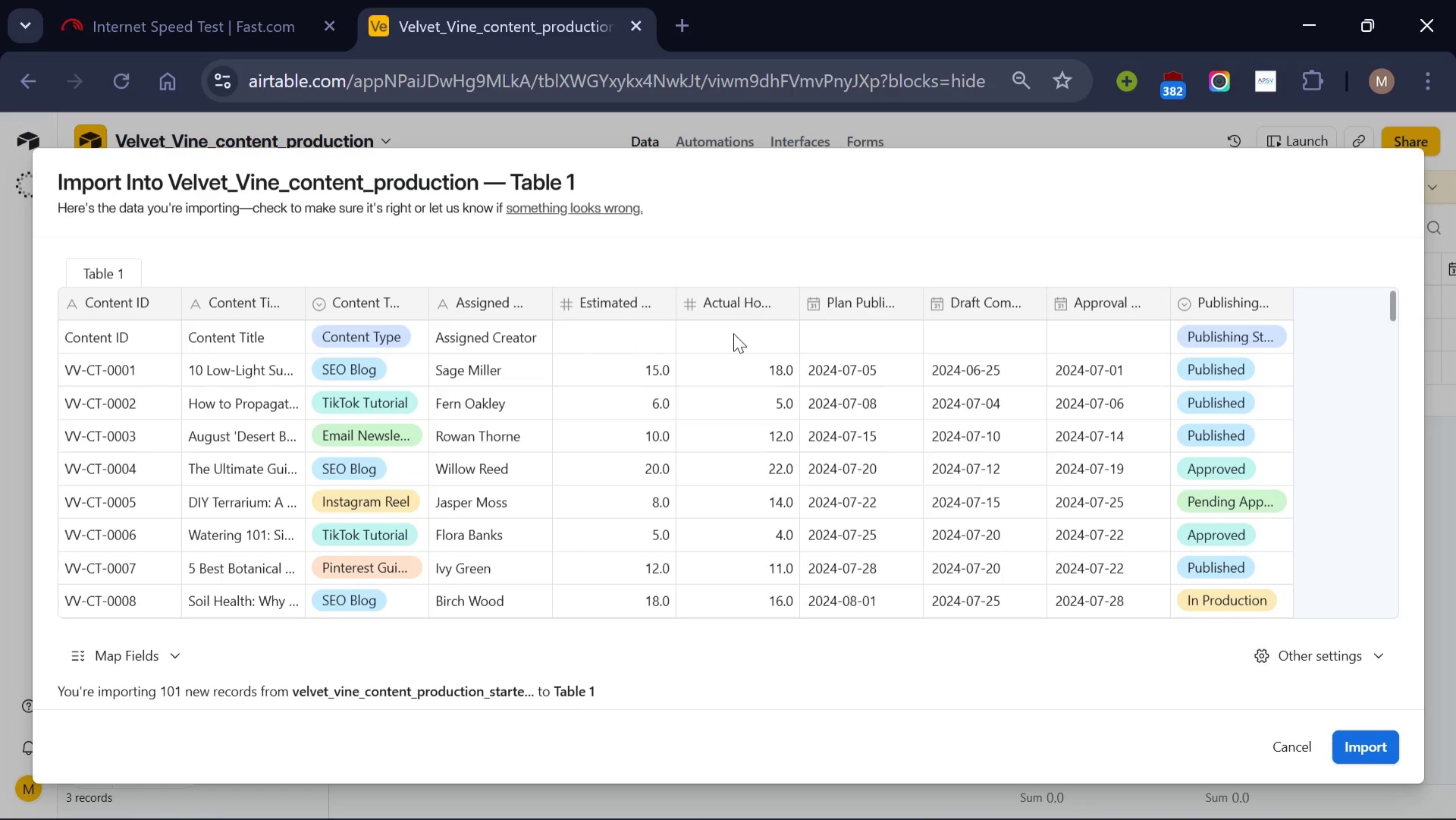 
wait(30.42)
 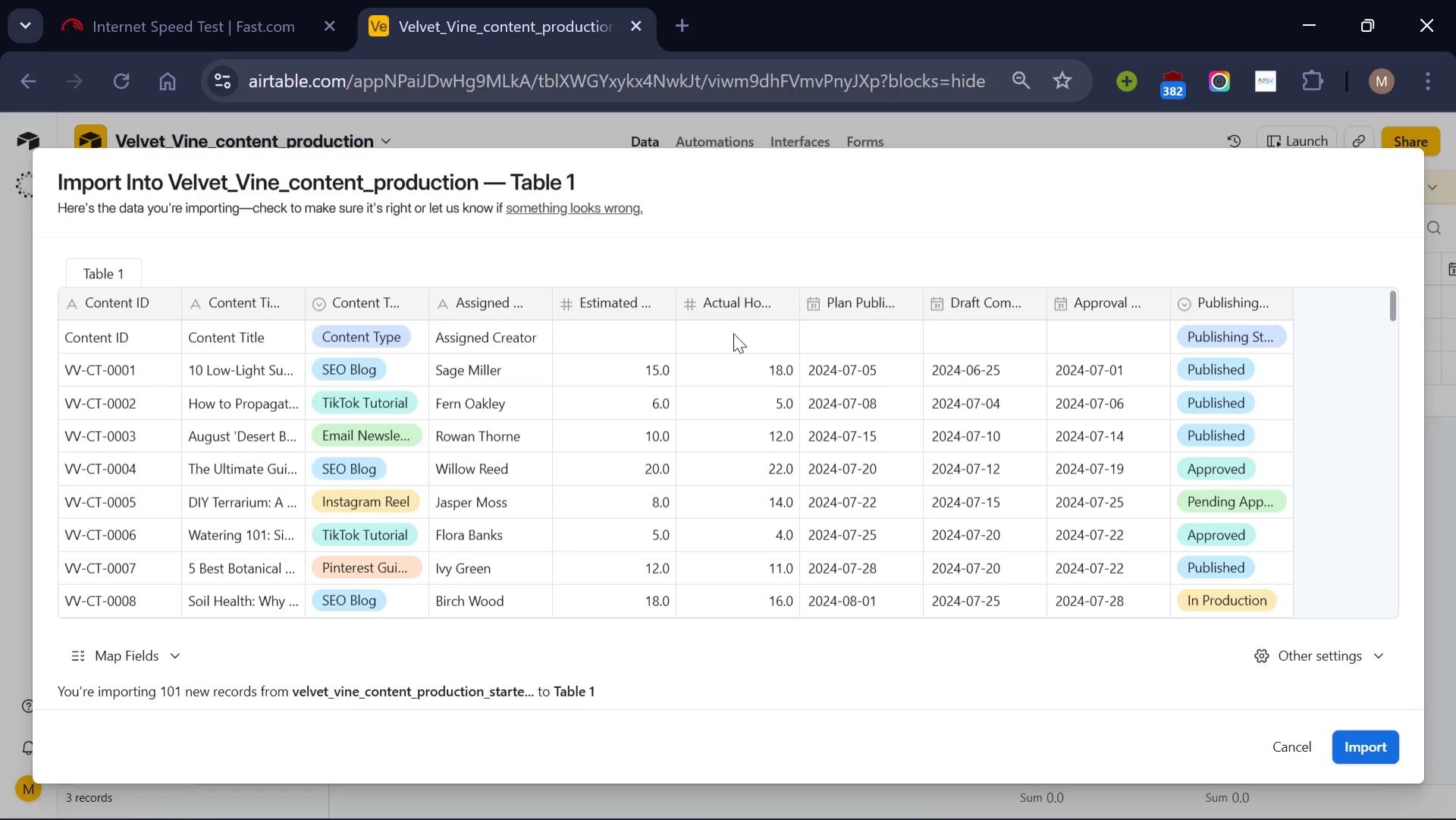 
scroll: coordinate [1003, 438], scroll_direction: none, amount: 0.0
 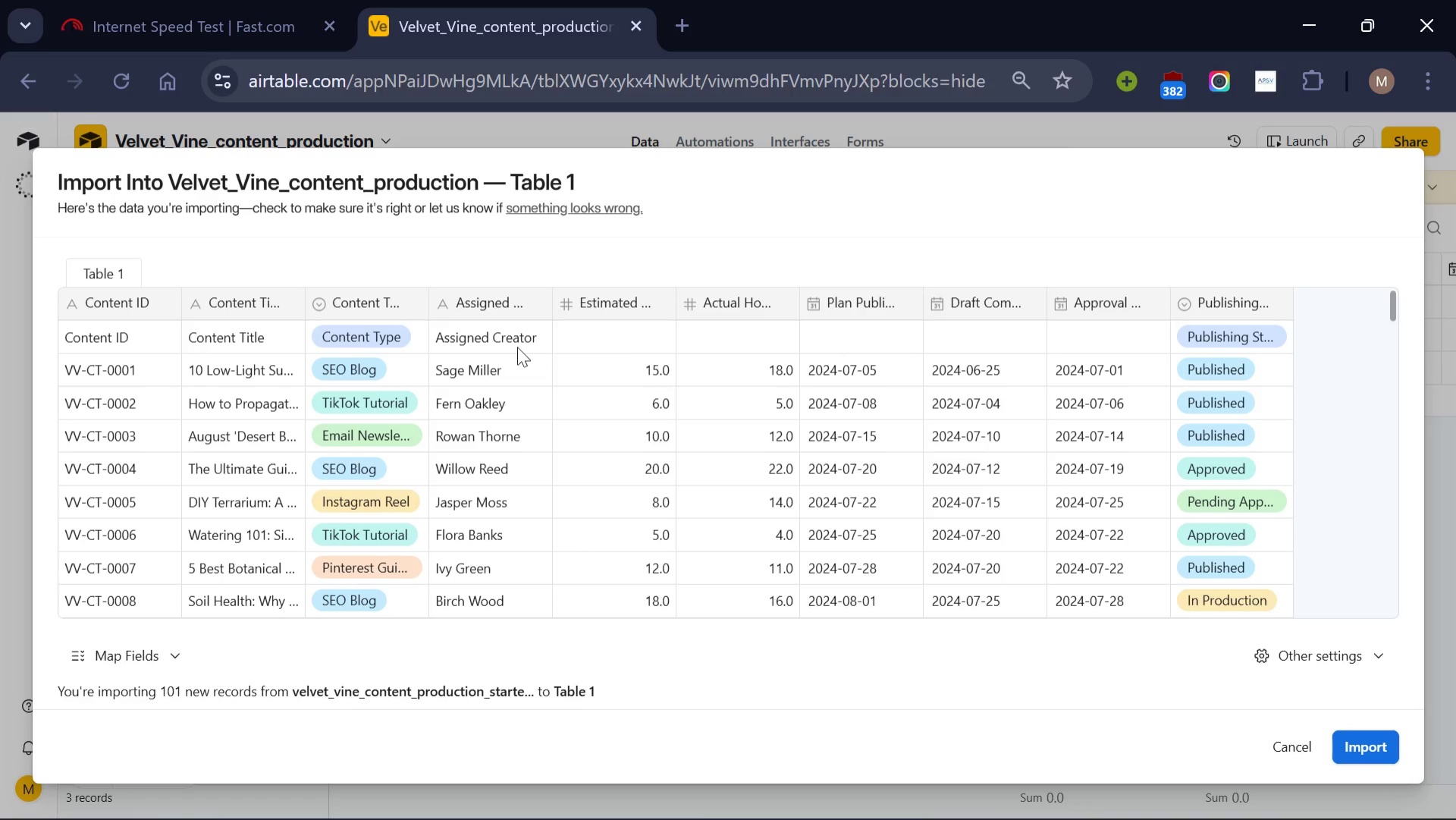 
wait(11.06)
 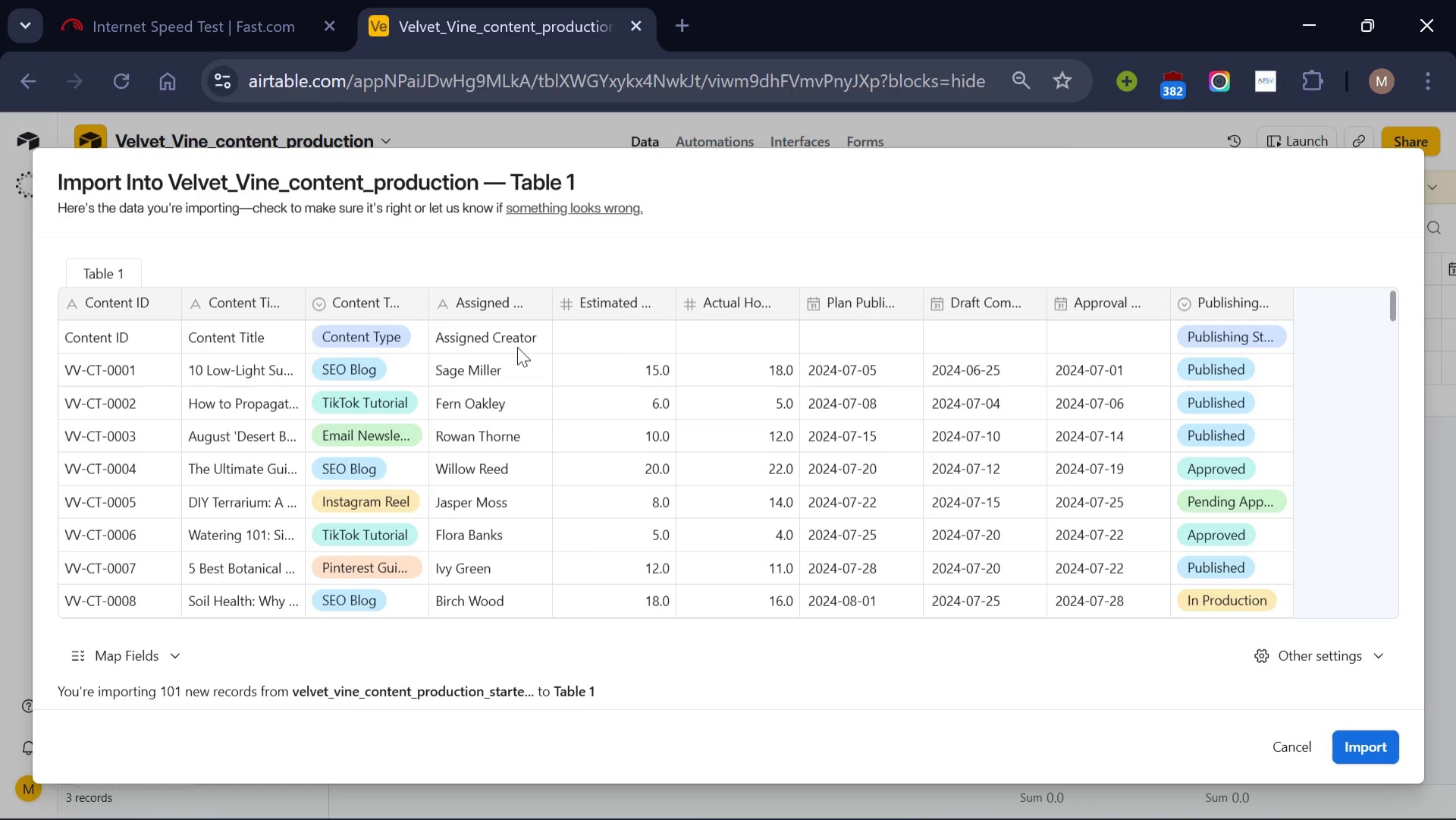 
left_click([1312, 655])
 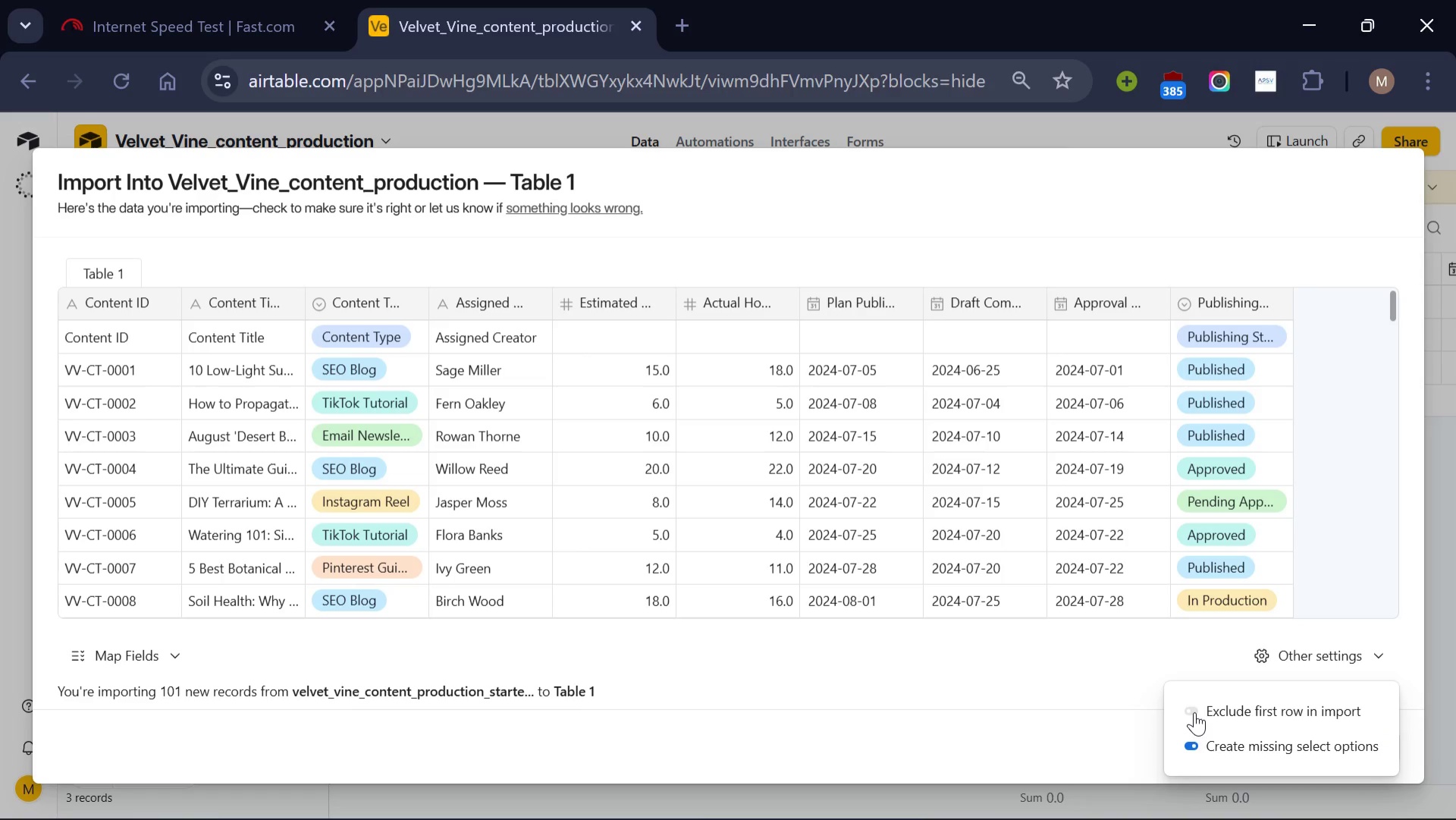 
left_click([1194, 712])
 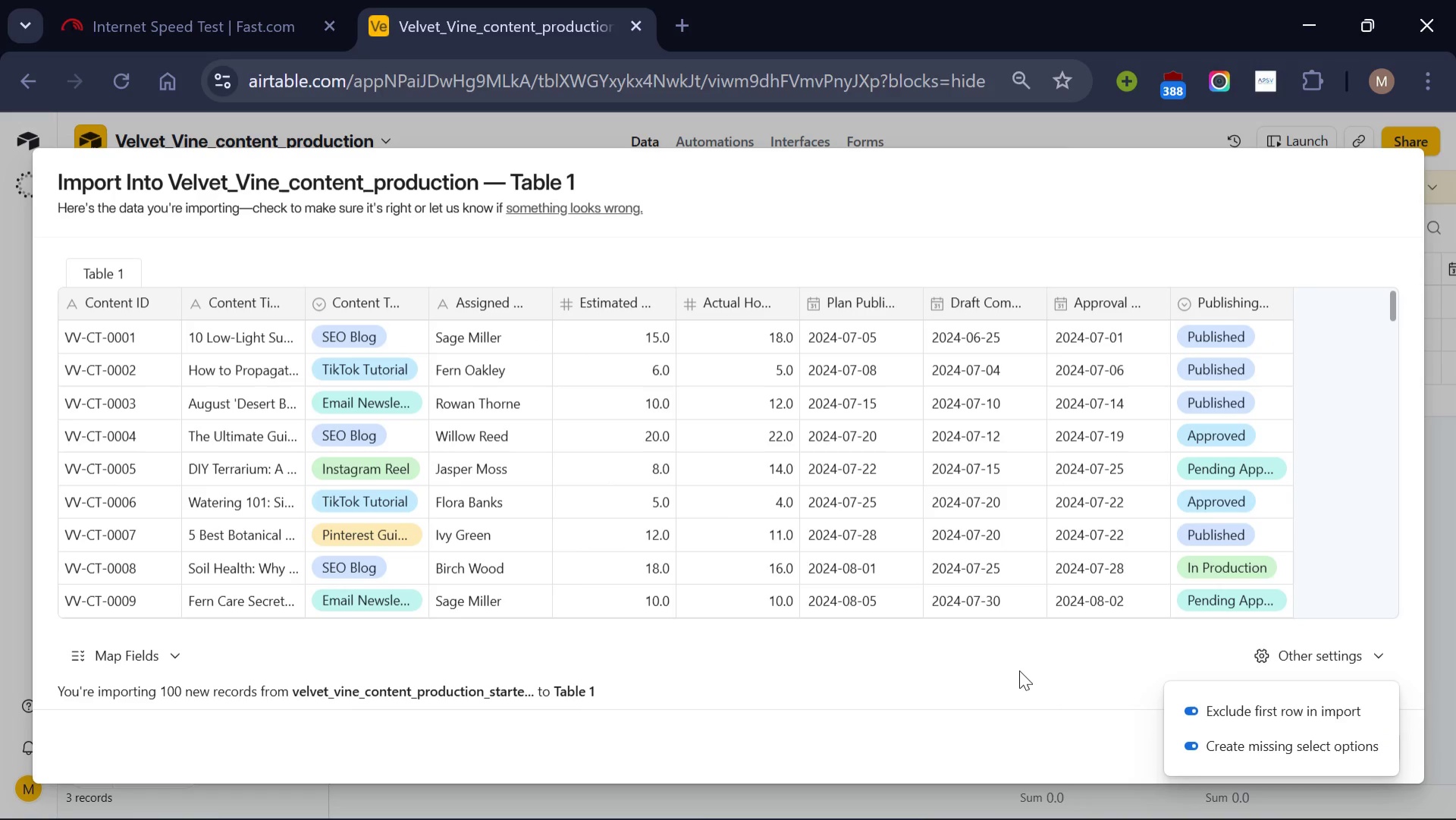 
left_click([1019, 670])
 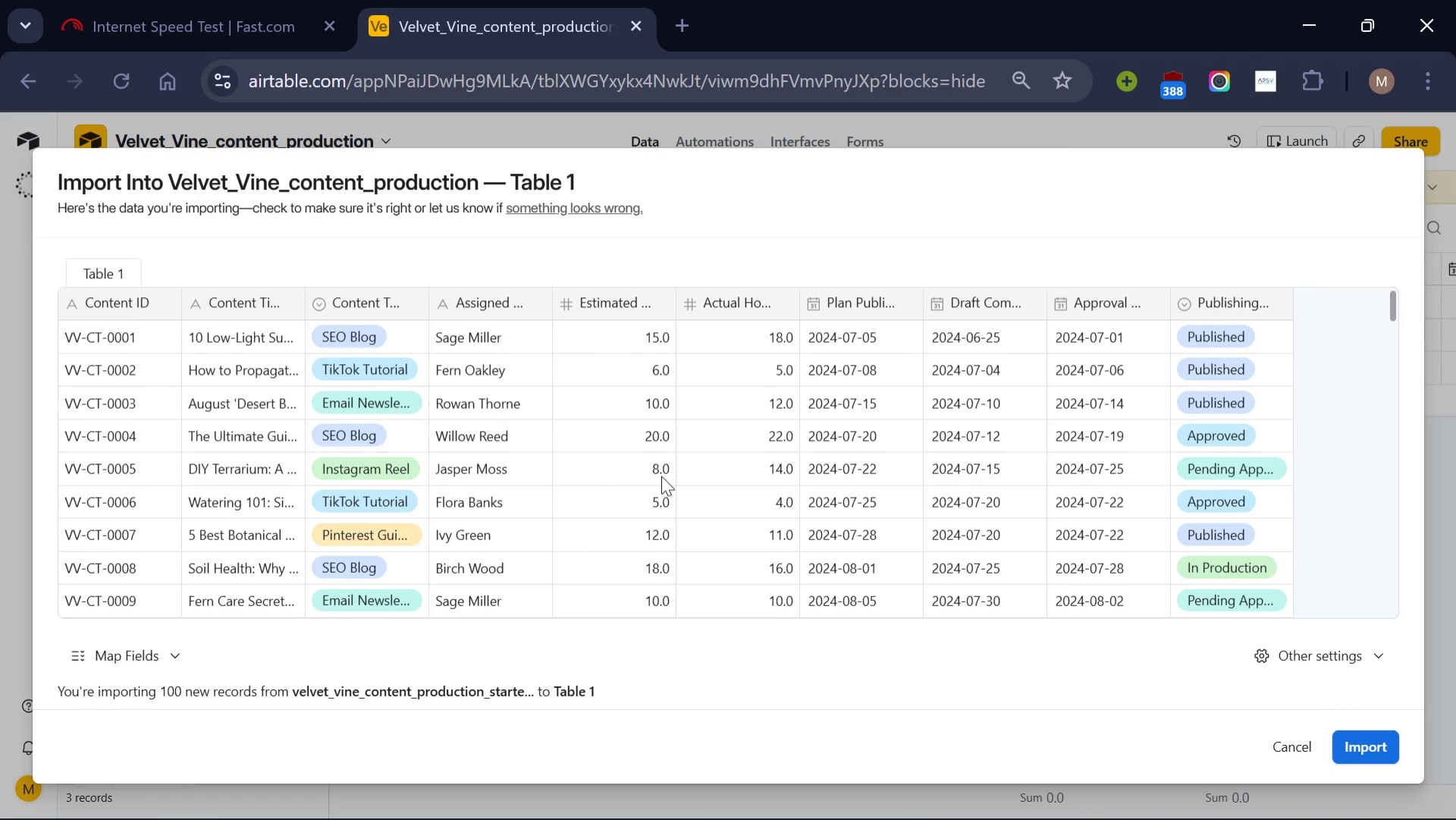 
scroll: coordinate [661, 476], scroll_direction: down, amount: 4.0
 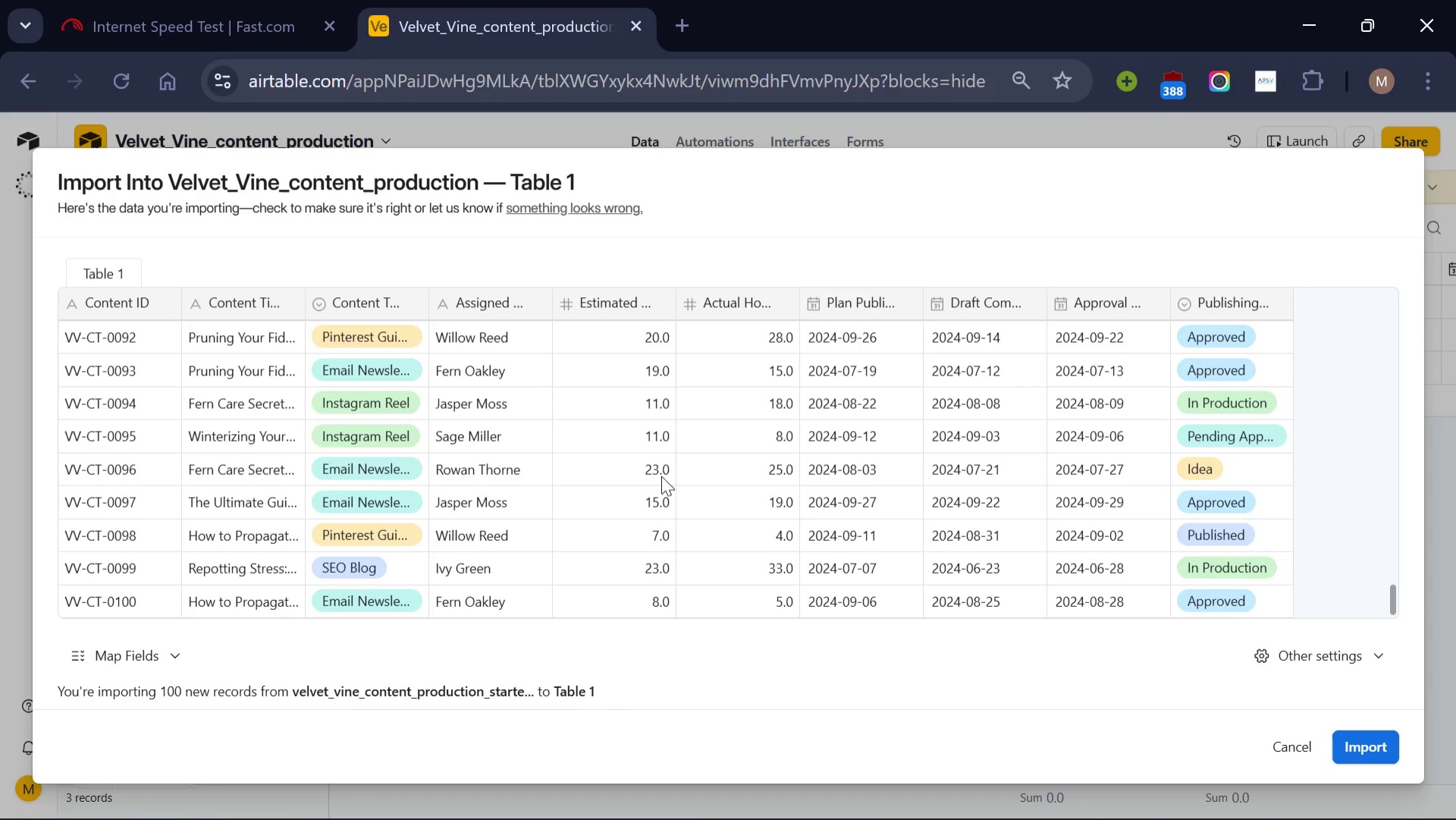 
scroll: coordinate [661, 476], scroll_direction: up, amount: 12.0
 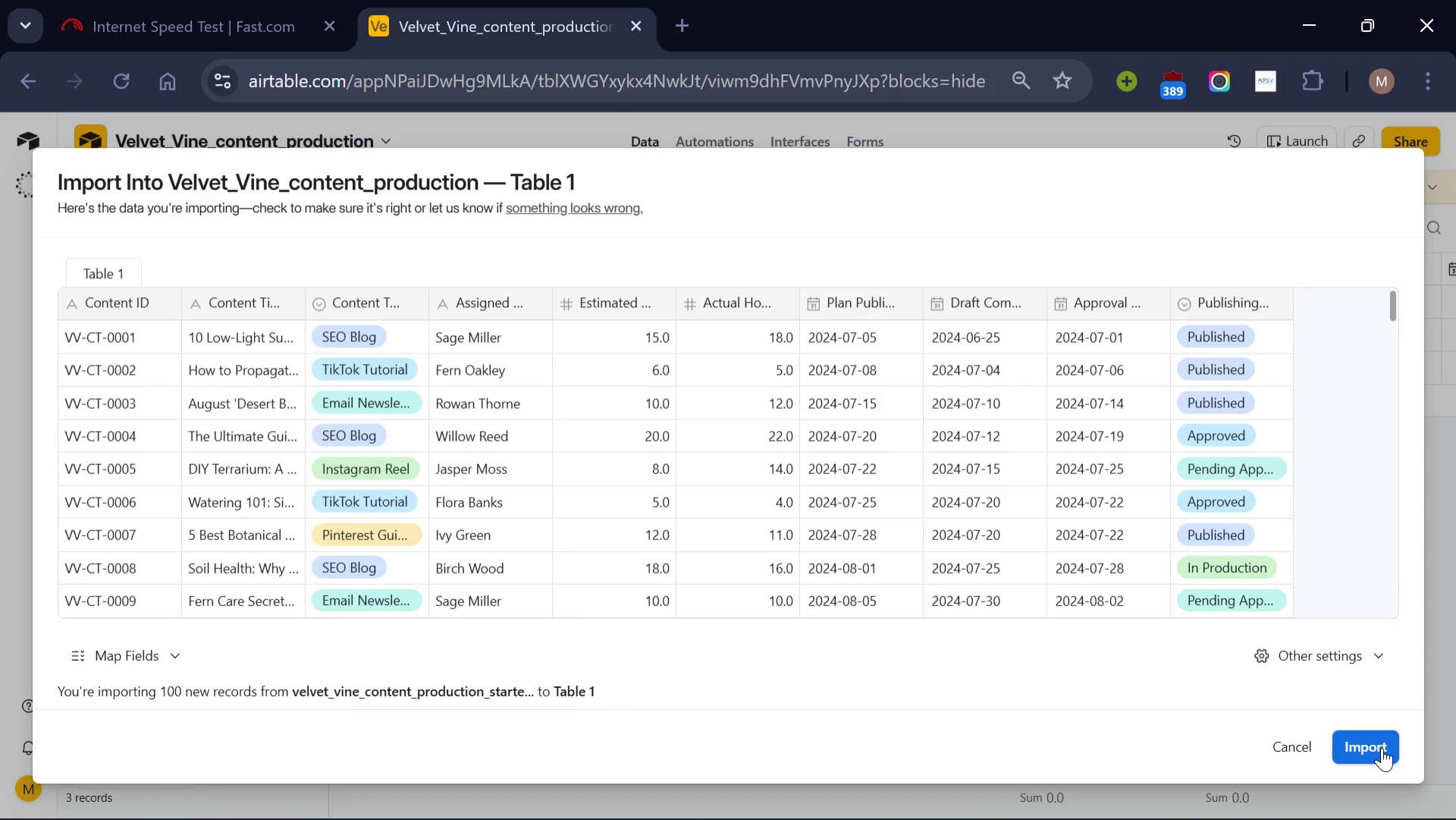 
left_click([1382, 747])
 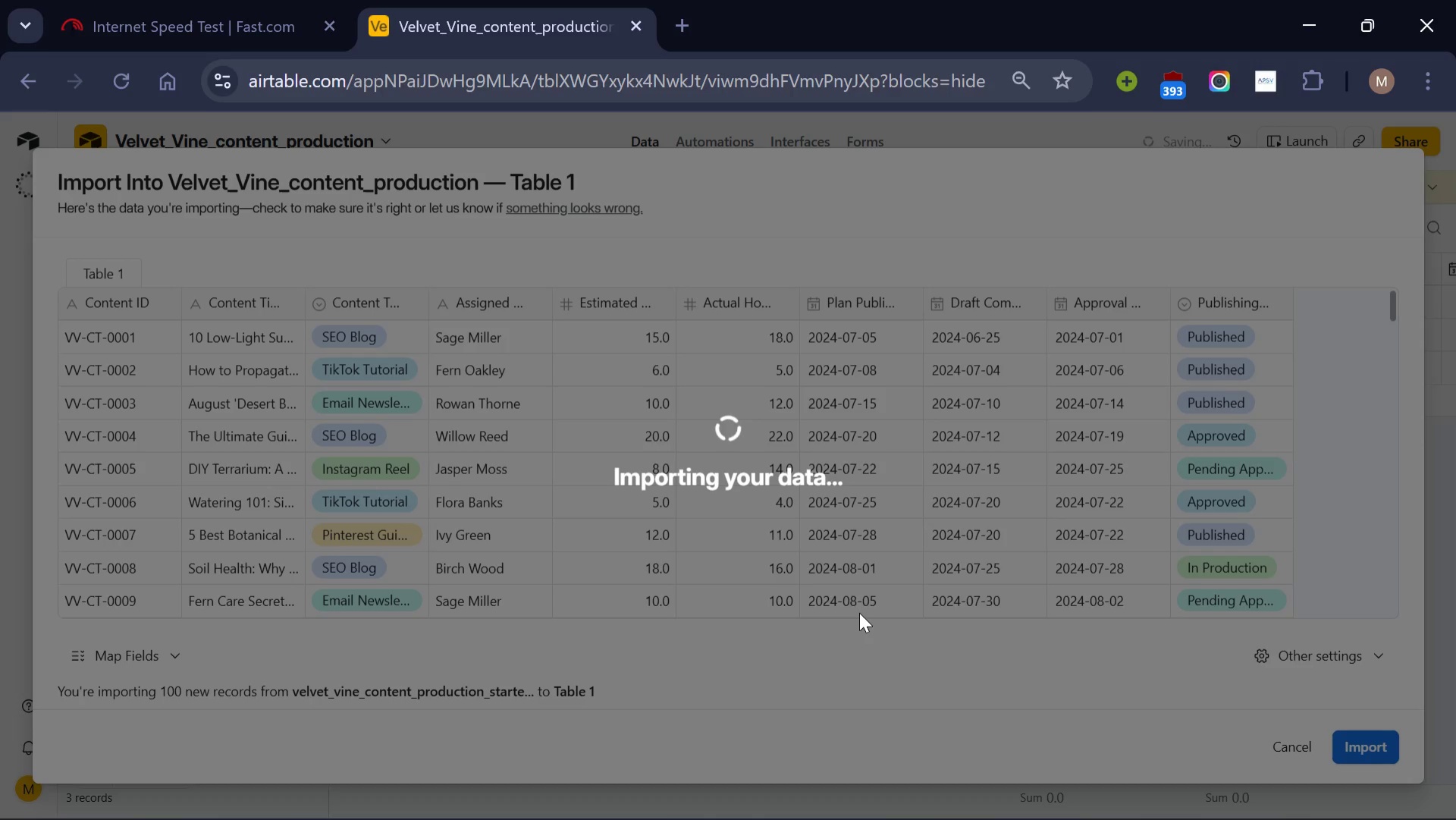 
wait(8.08)
 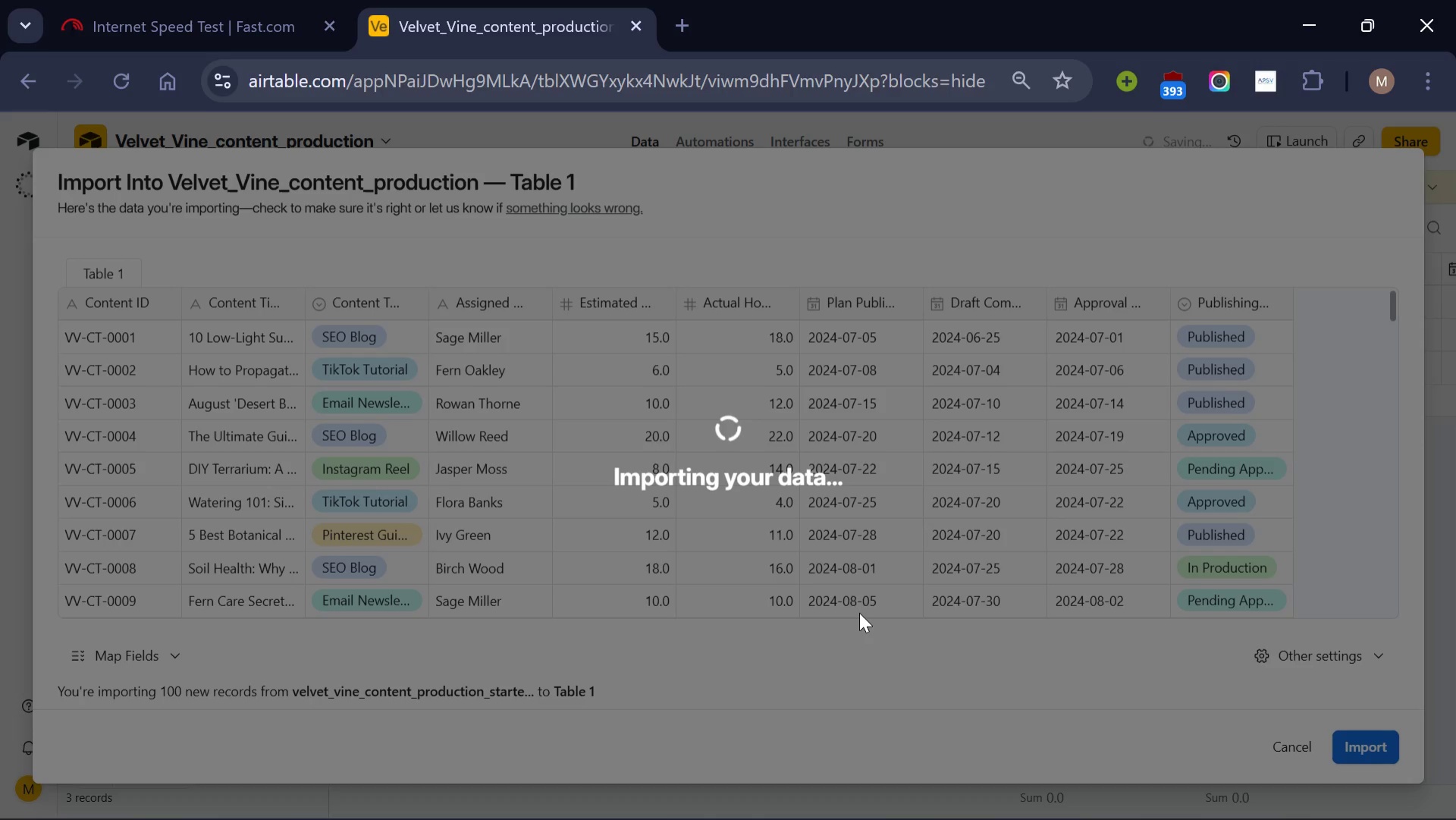 
left_click([88, 366])
 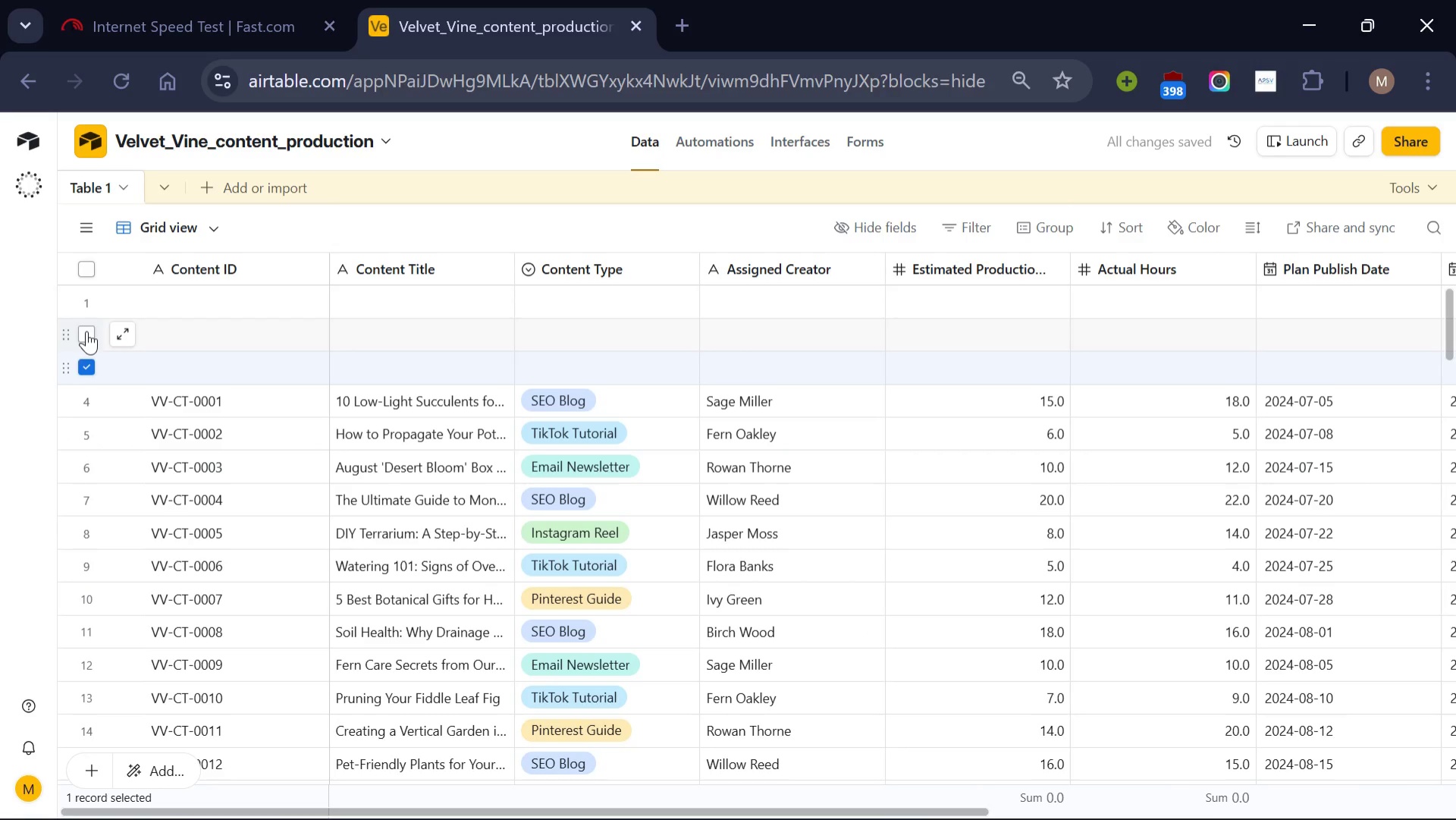 
left_click([86, 331])
 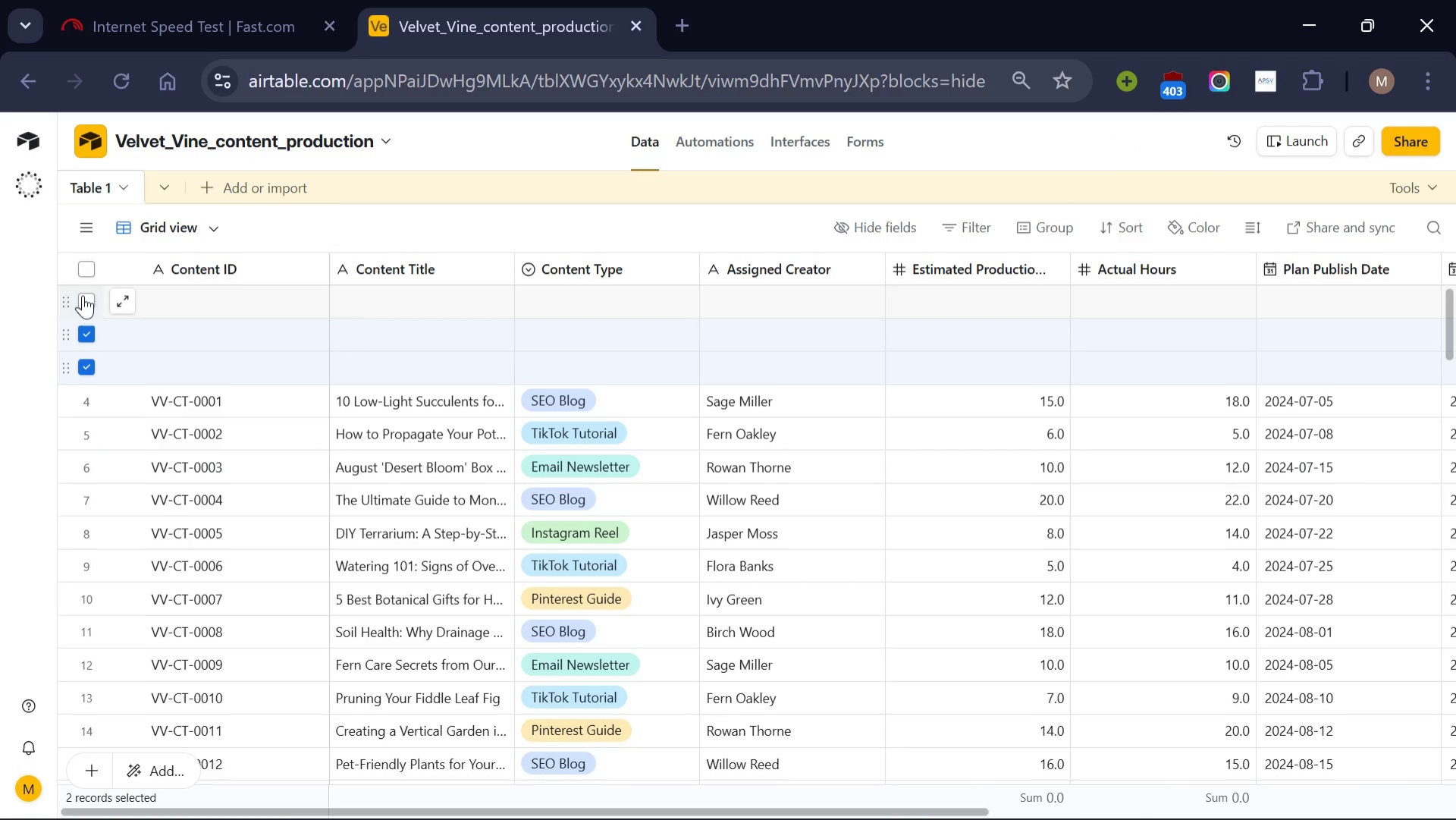 
left_click([83, 295])
 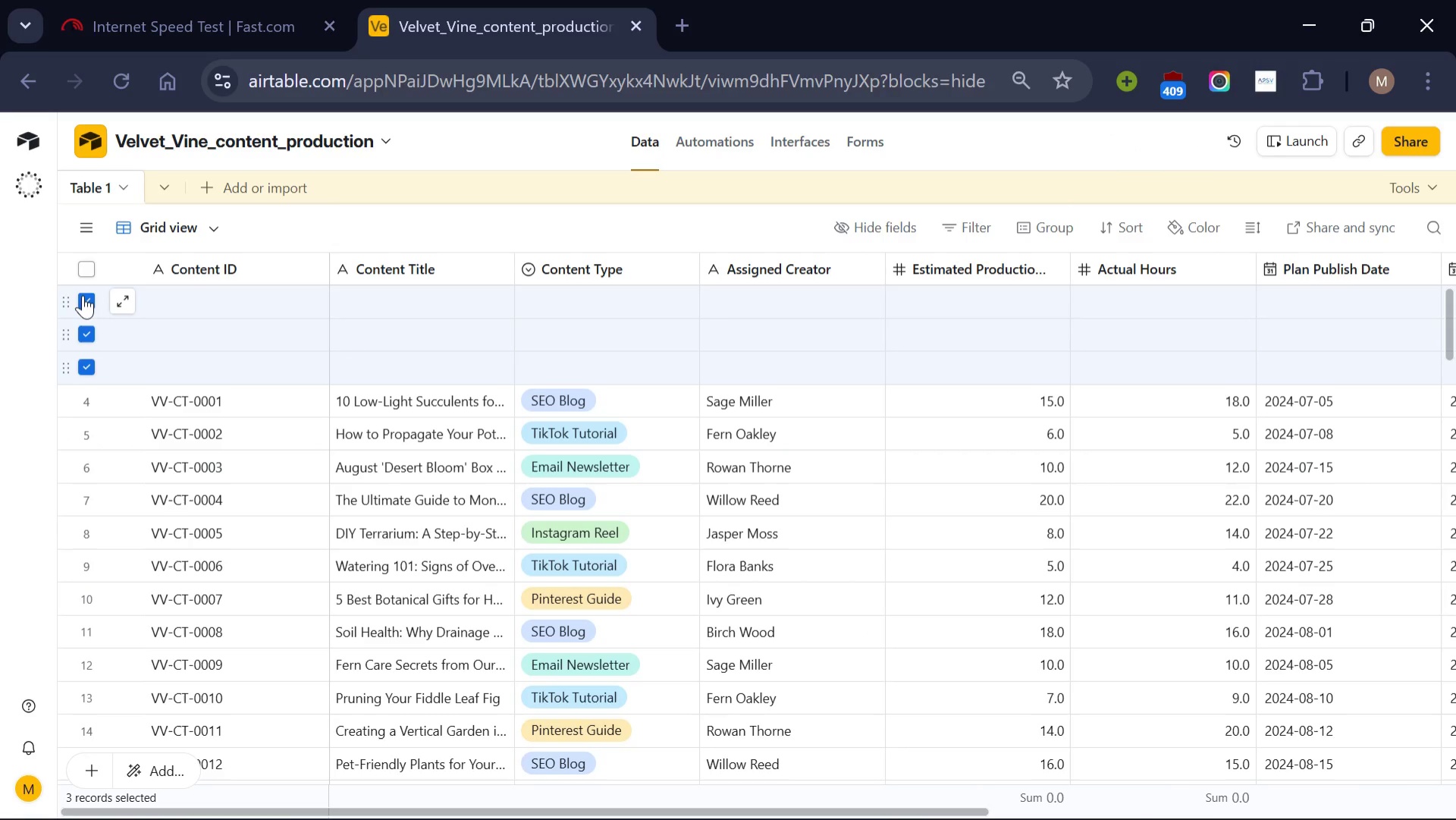 
right_click([83, 295])
 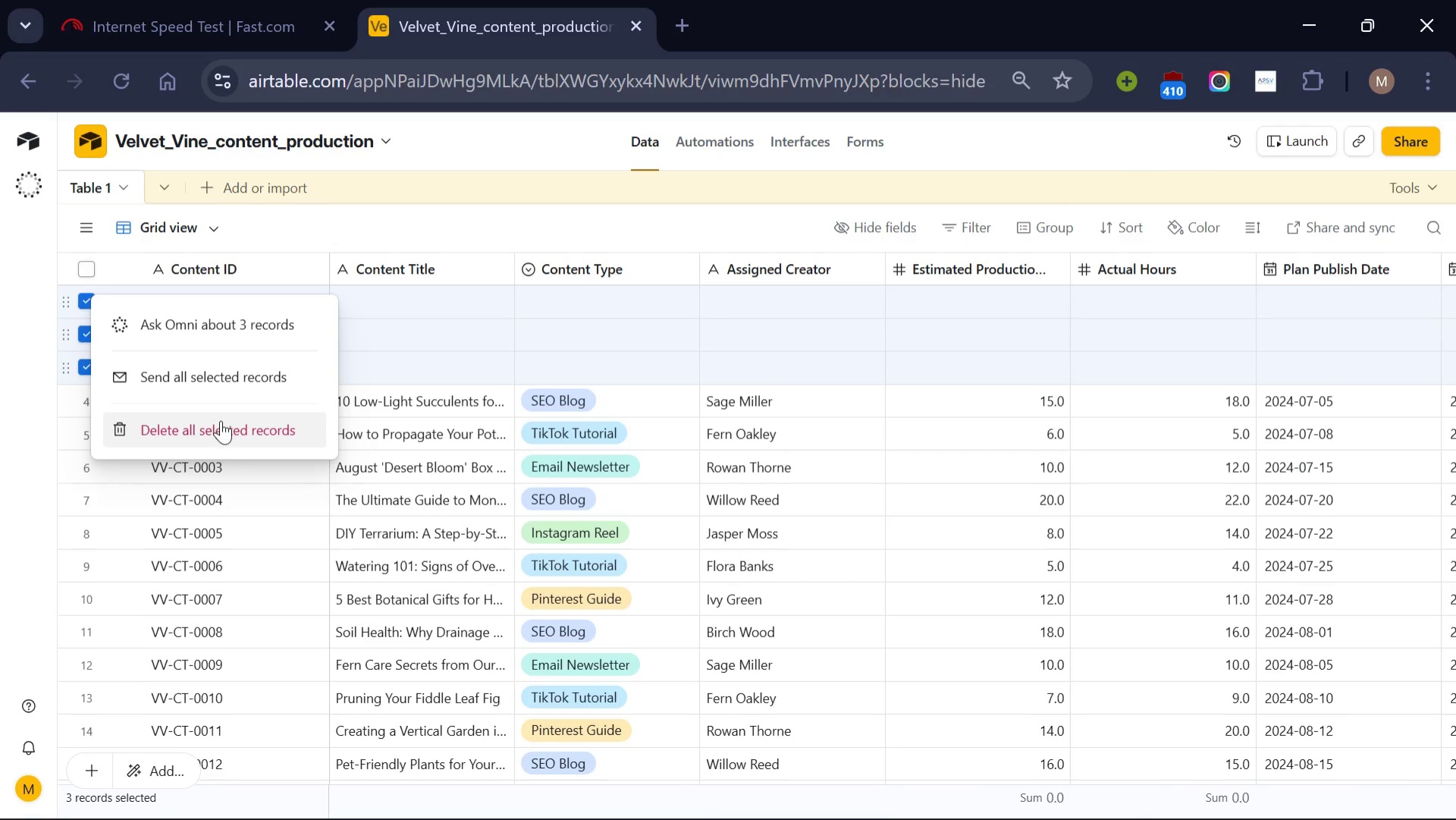 
left_click([221, 420])
 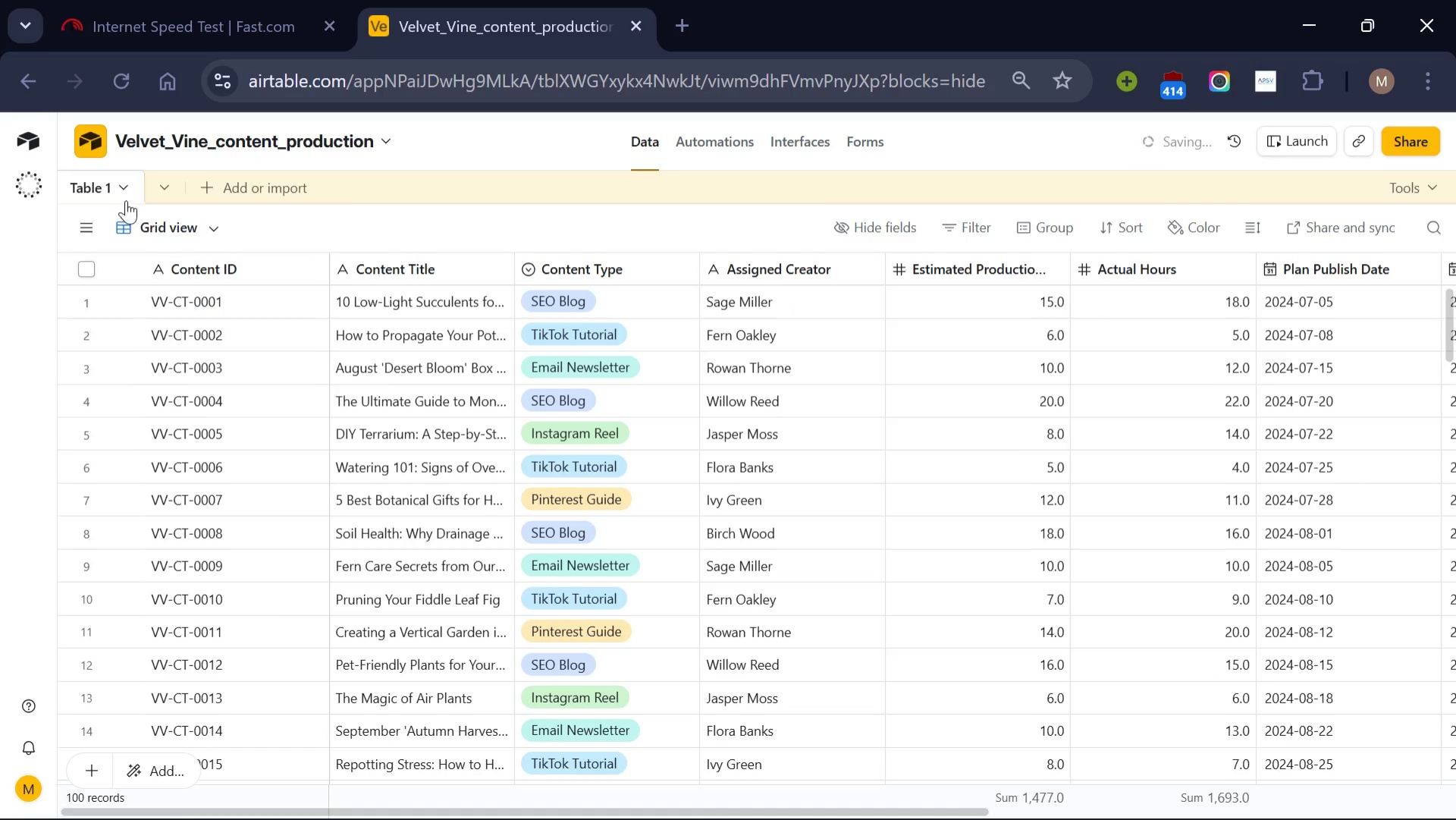 
left_click([124, 190])
 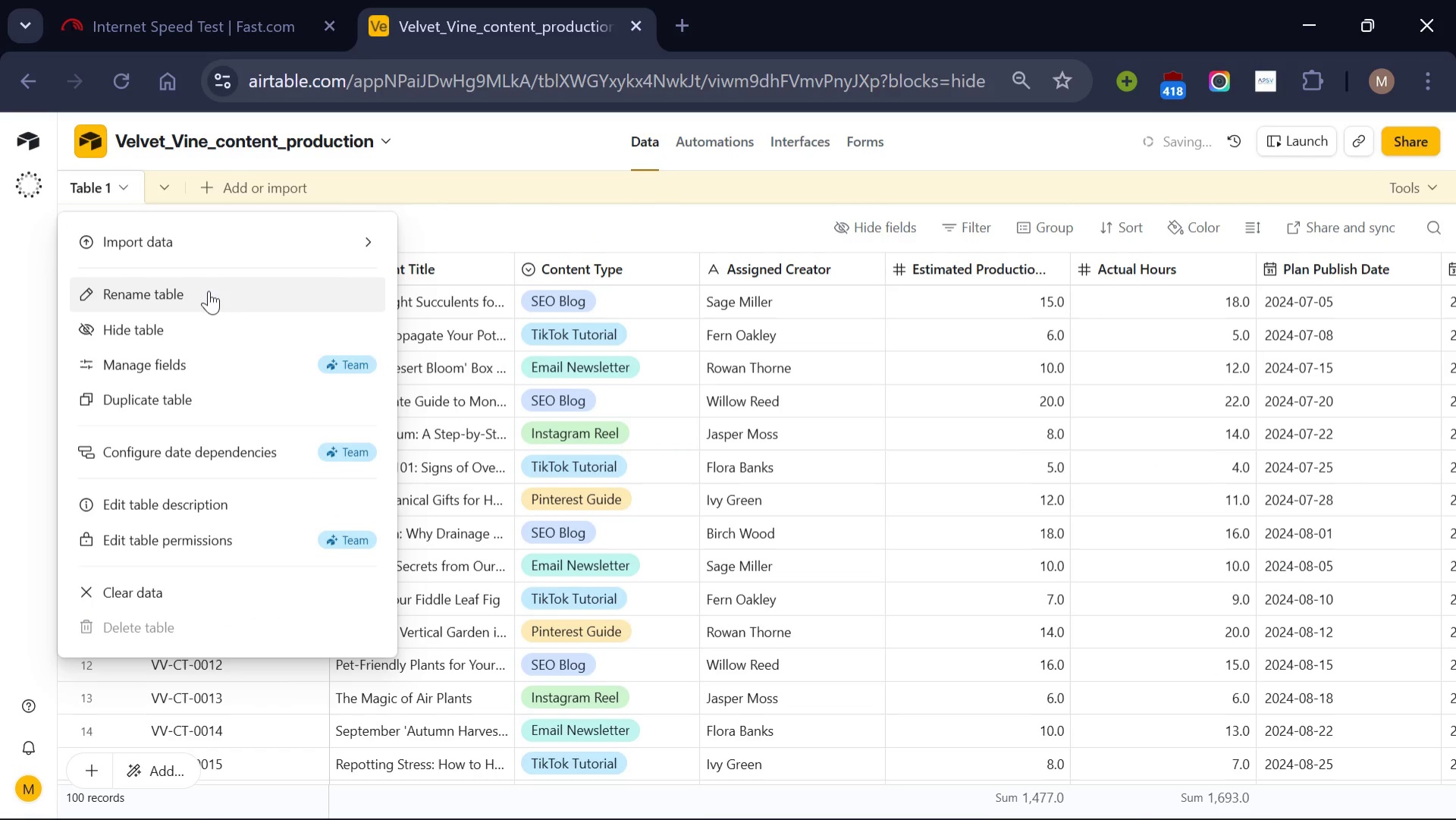 
left_click([209, 291])
 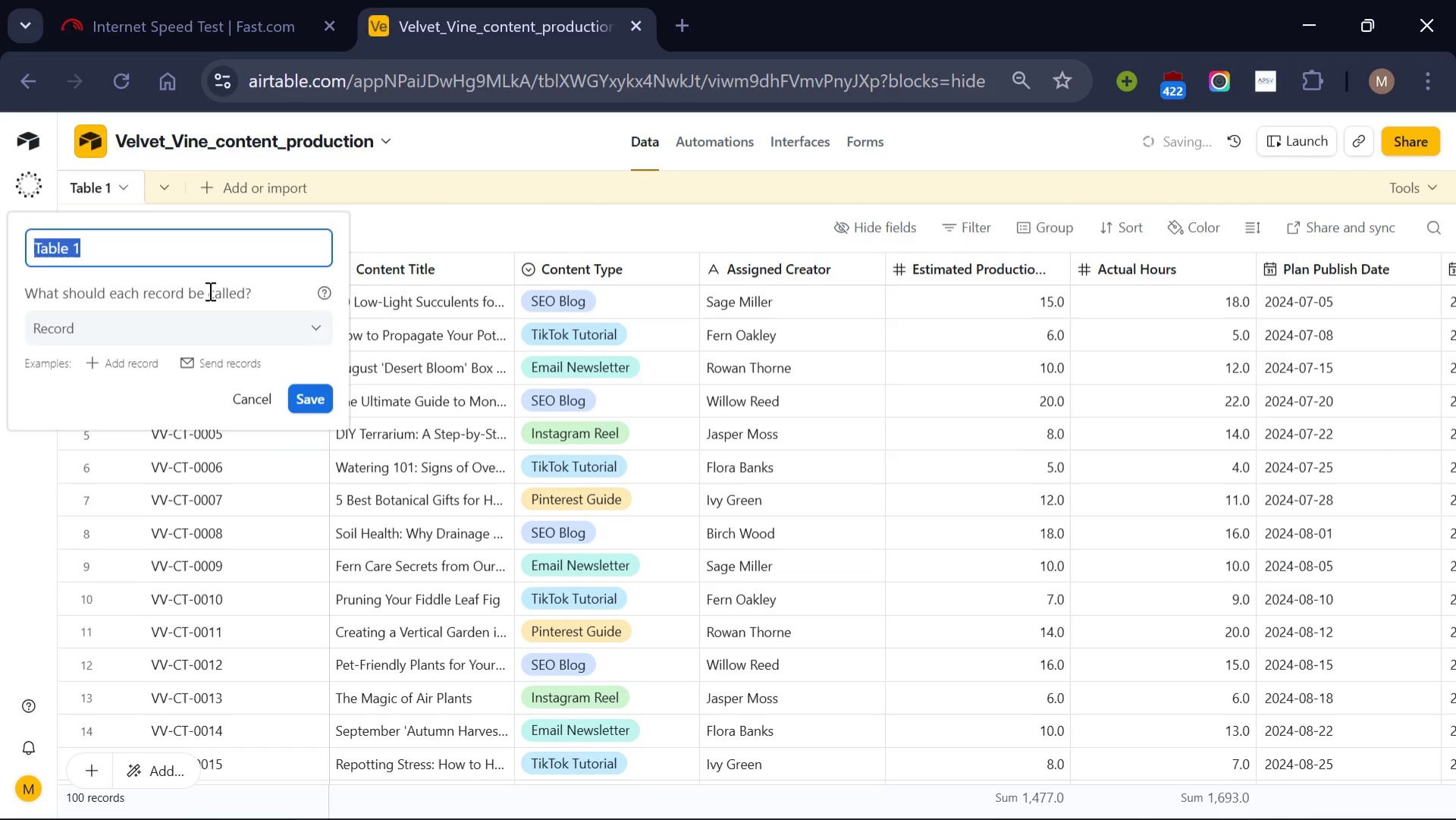 
key(Backspace)
type(Content Production)
 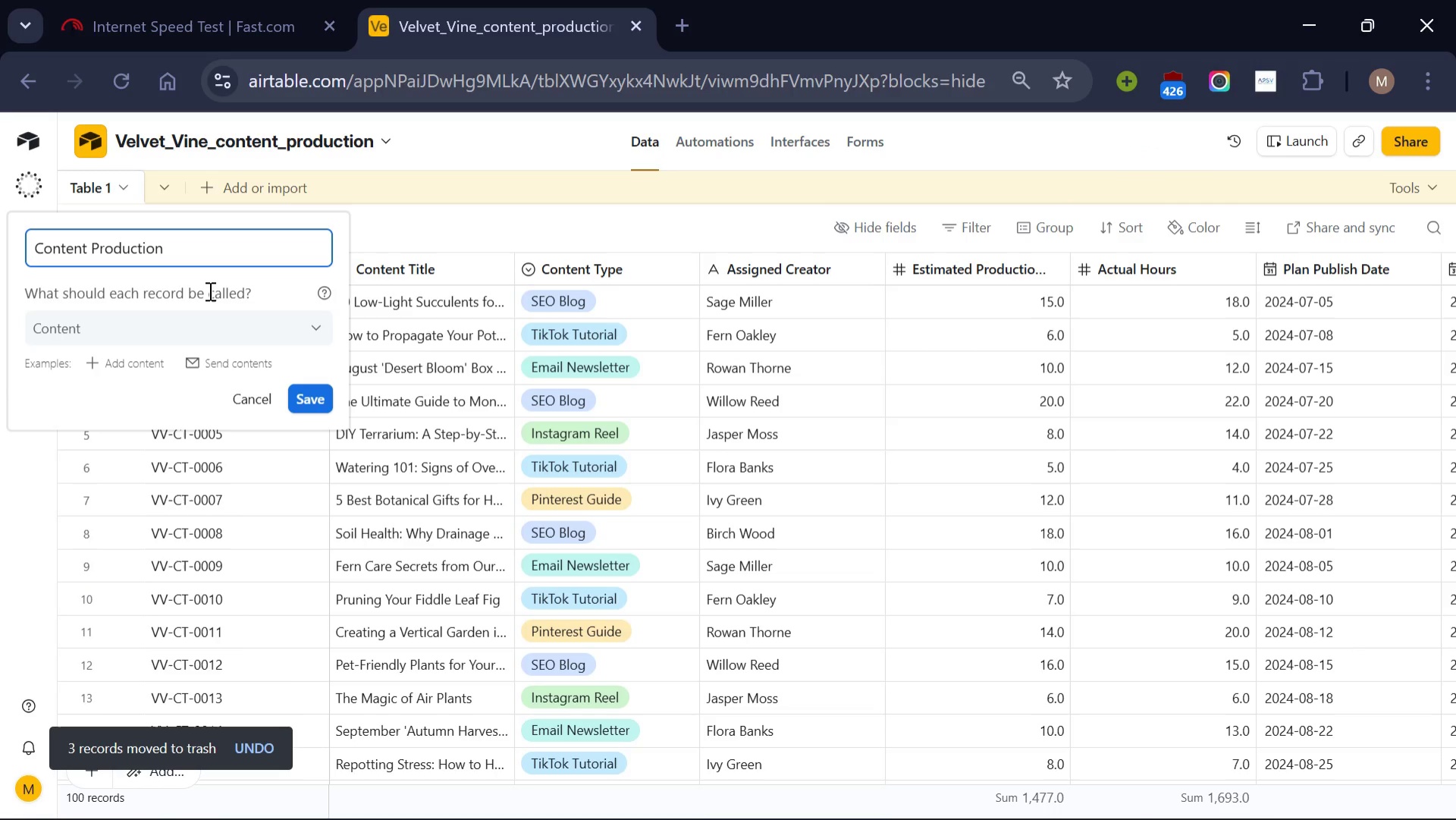 
left_click([322, 400])
 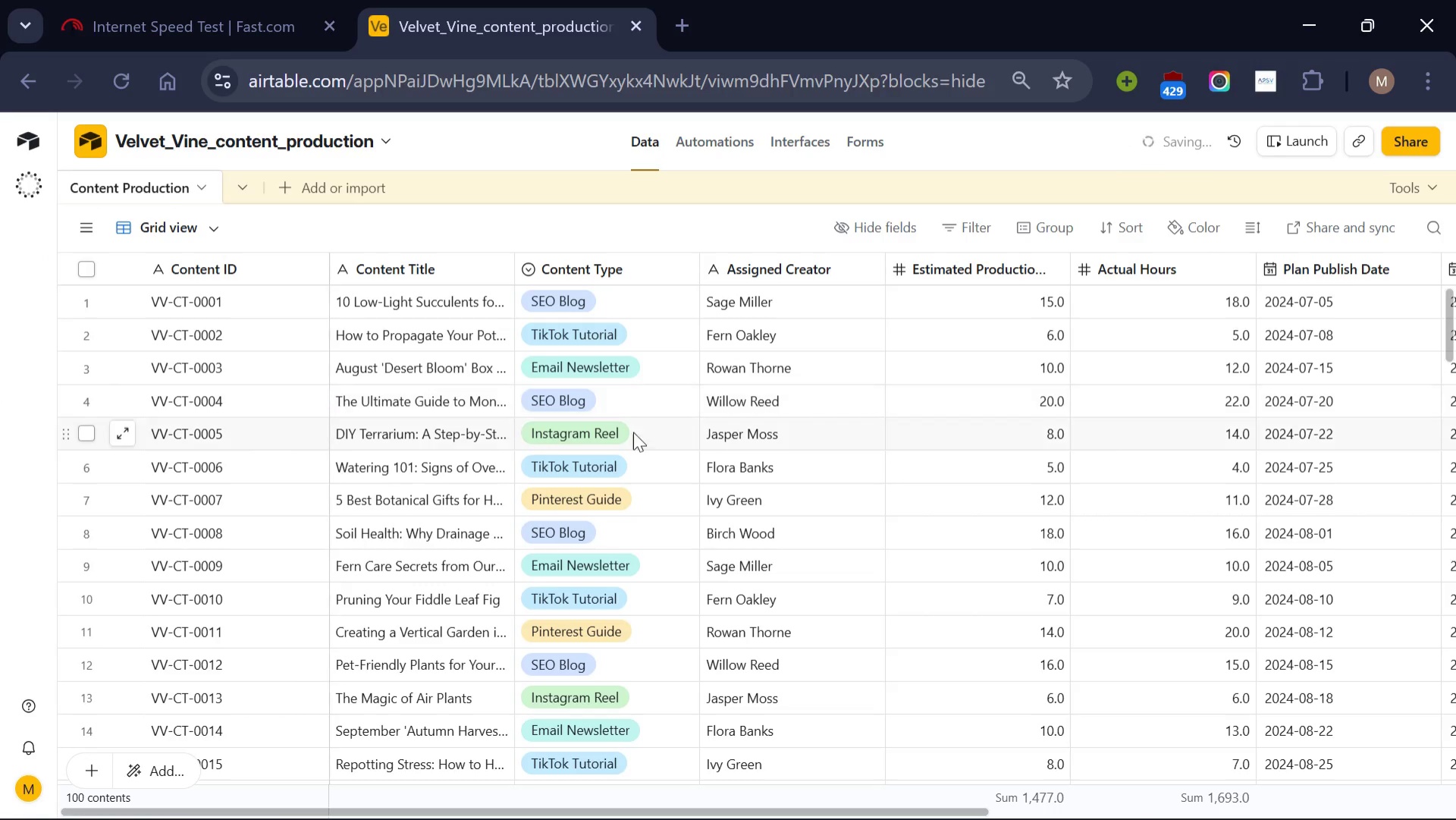 
scroll: coordinate [843, 409], scroll_direction: down, amount: 15.0
 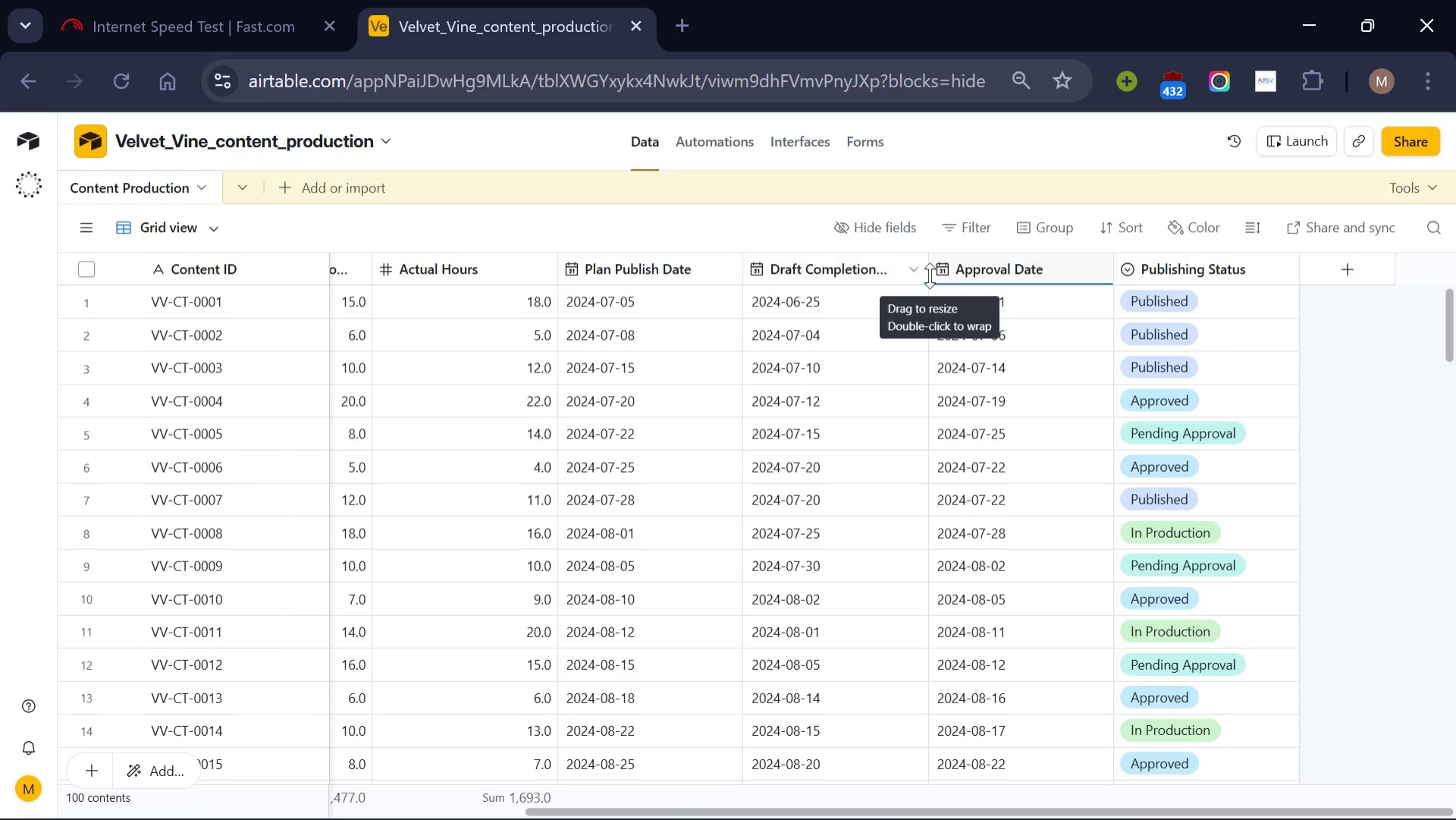 
wait(5.05)
 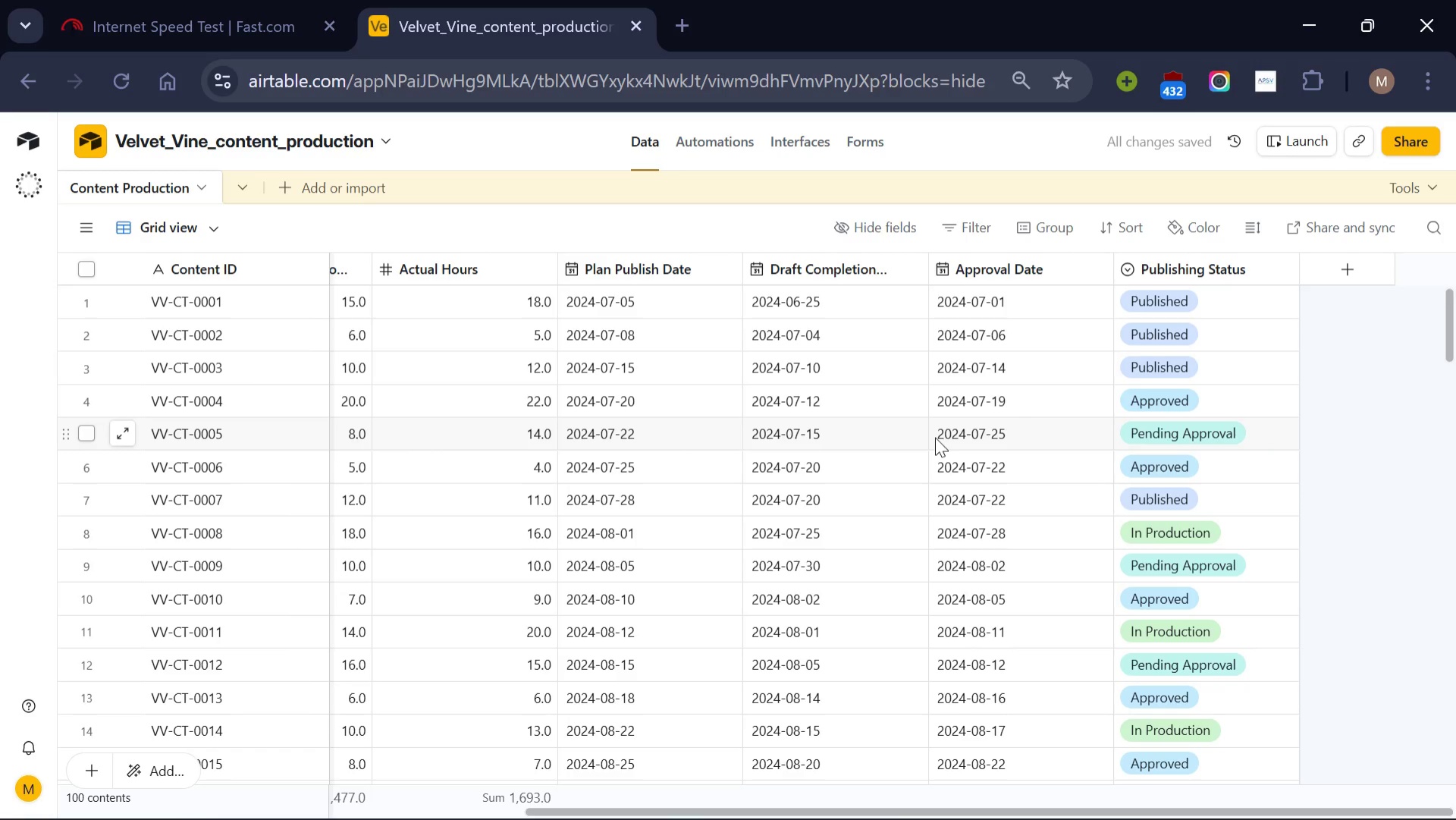 
scroll: coordinate [736, 410], scroll_direction: up, amount: 9.0
 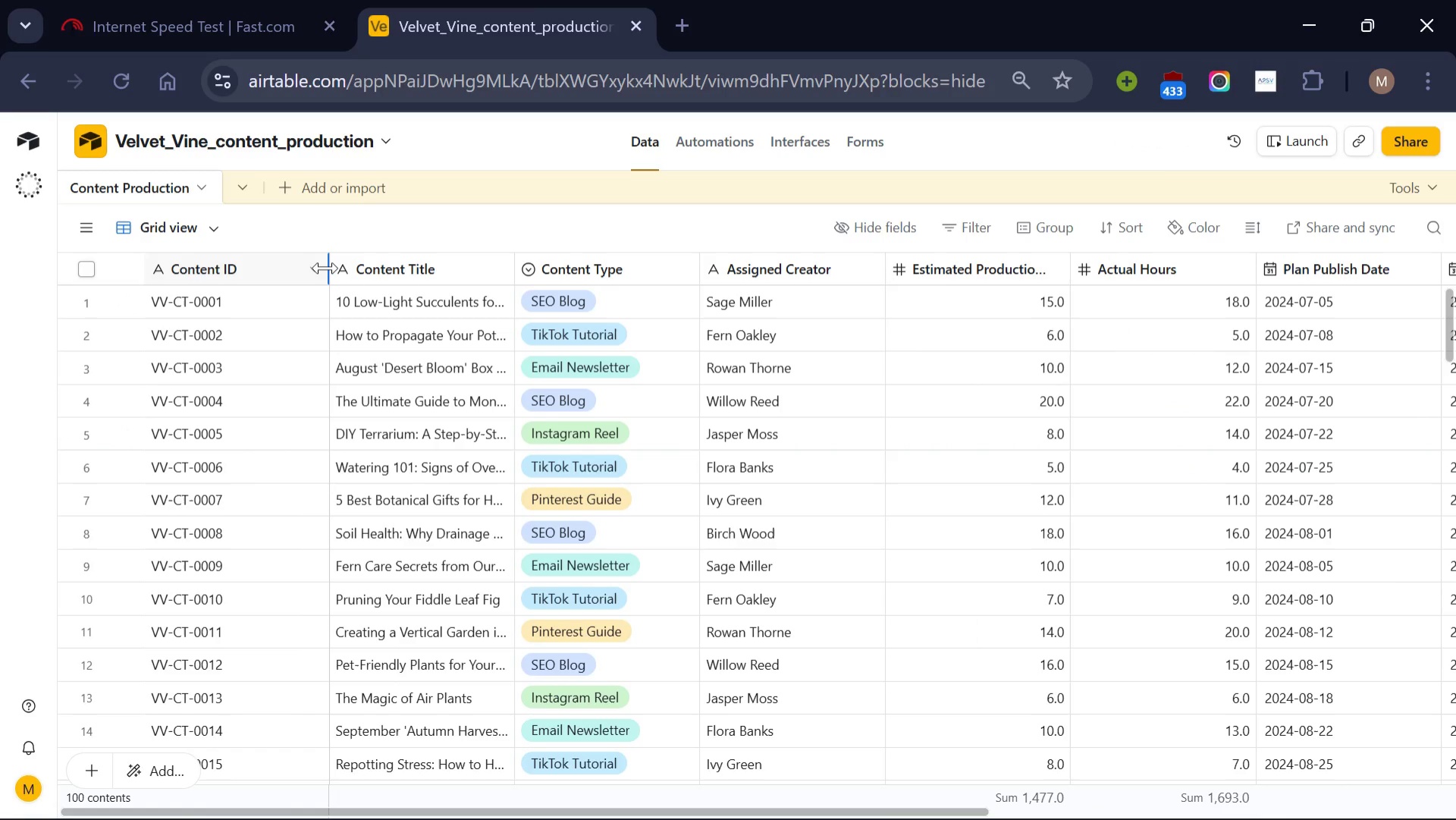 
left_click_drag(start_coordinate=[325, 268], to_coordinate=[244, 268])
 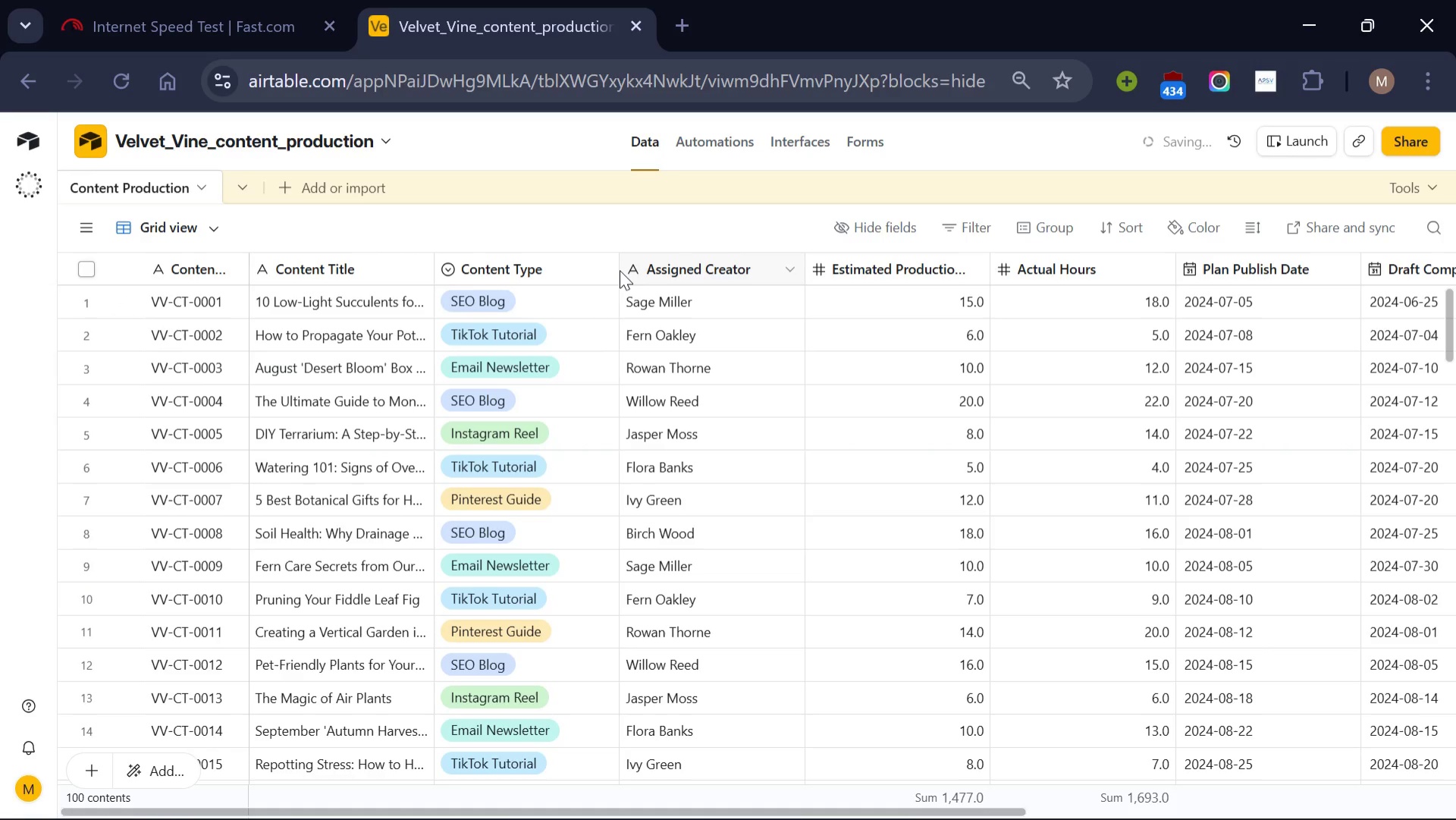 
wait(5.73)
 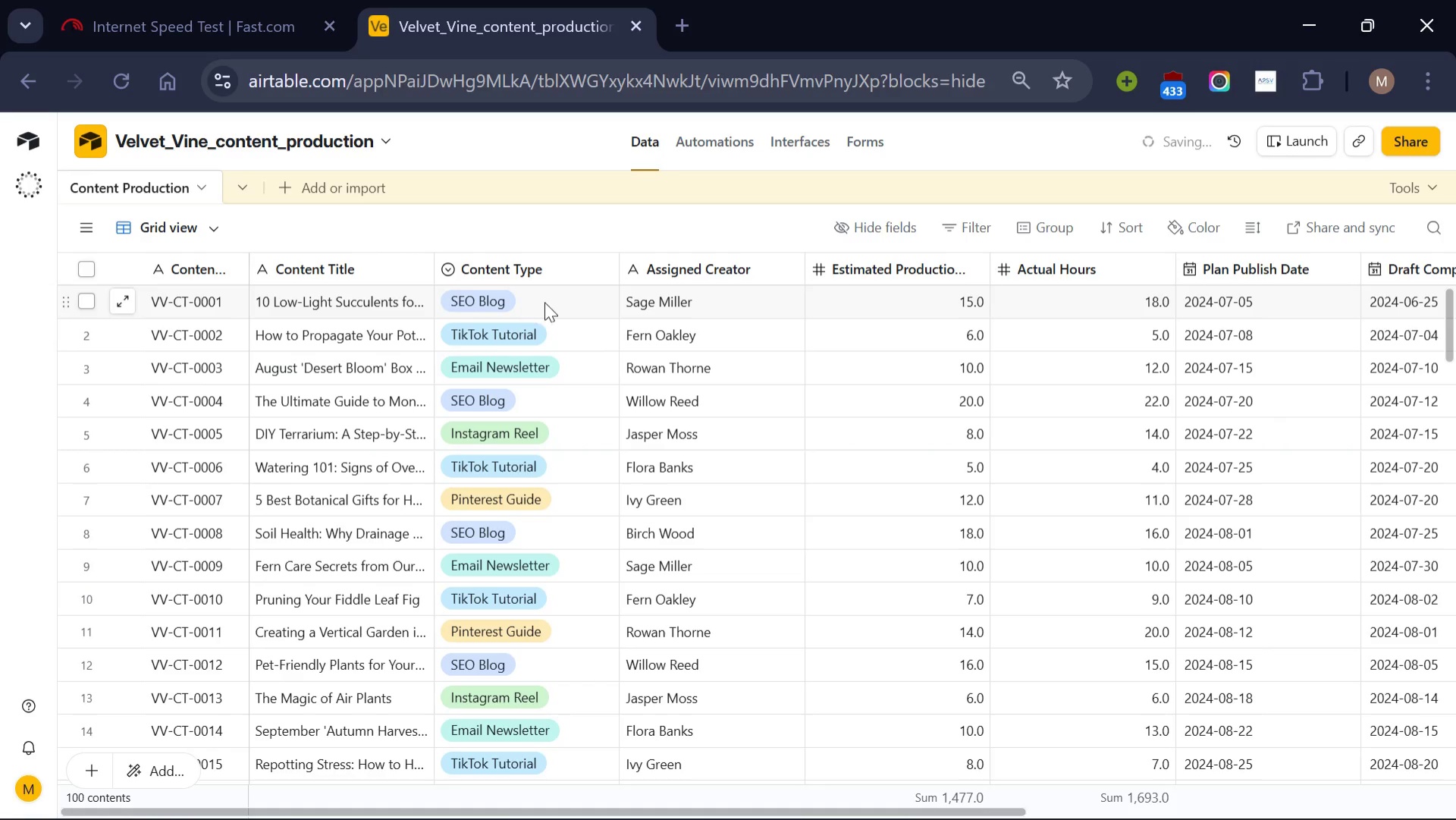 
left_click_drag(start_coordinate=[617, 269], to_coordinate=[581, 271])
 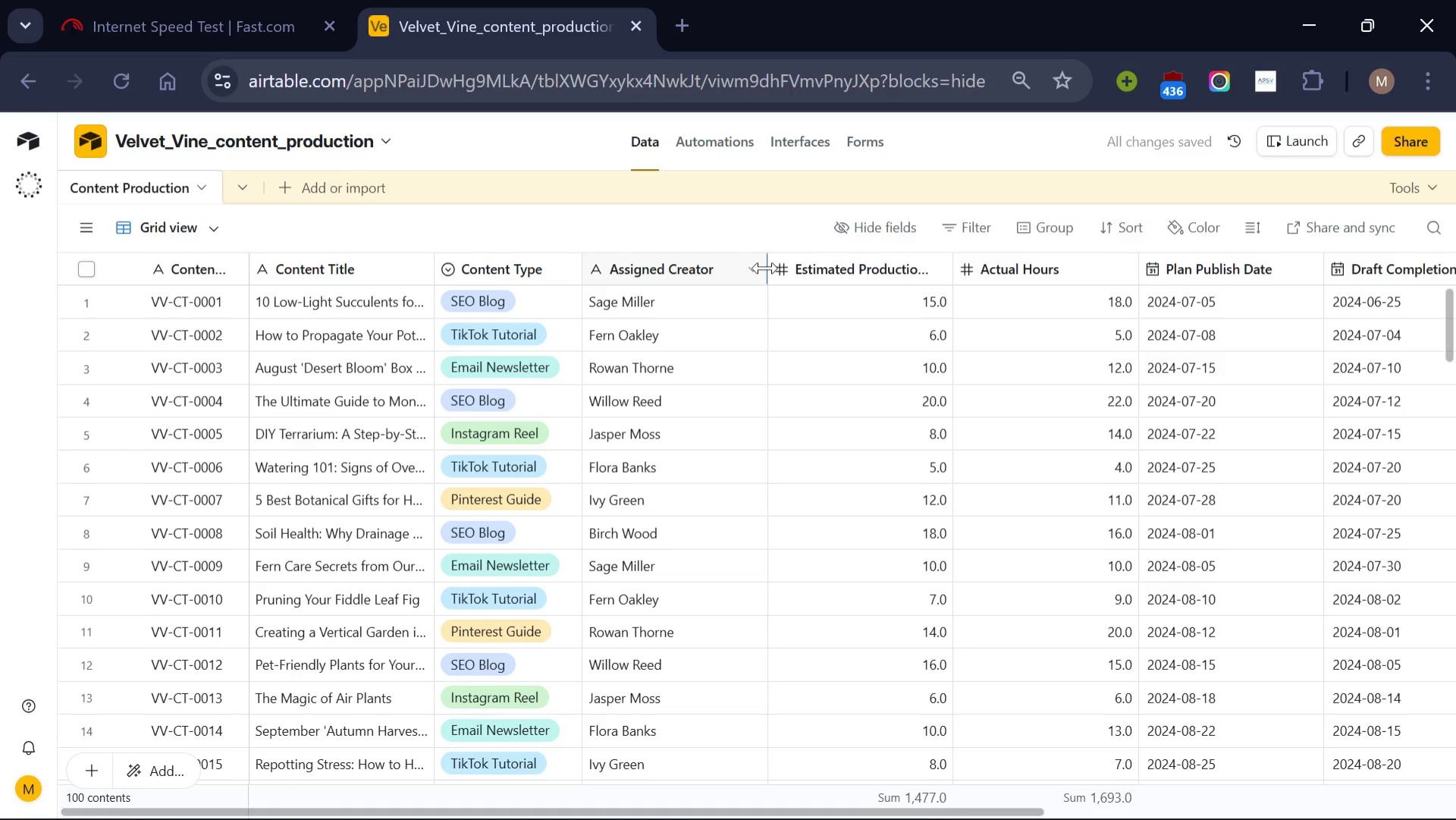 
left_click_drag(start_coordinate=[765, 268], to_coordinate=[723, 268])
 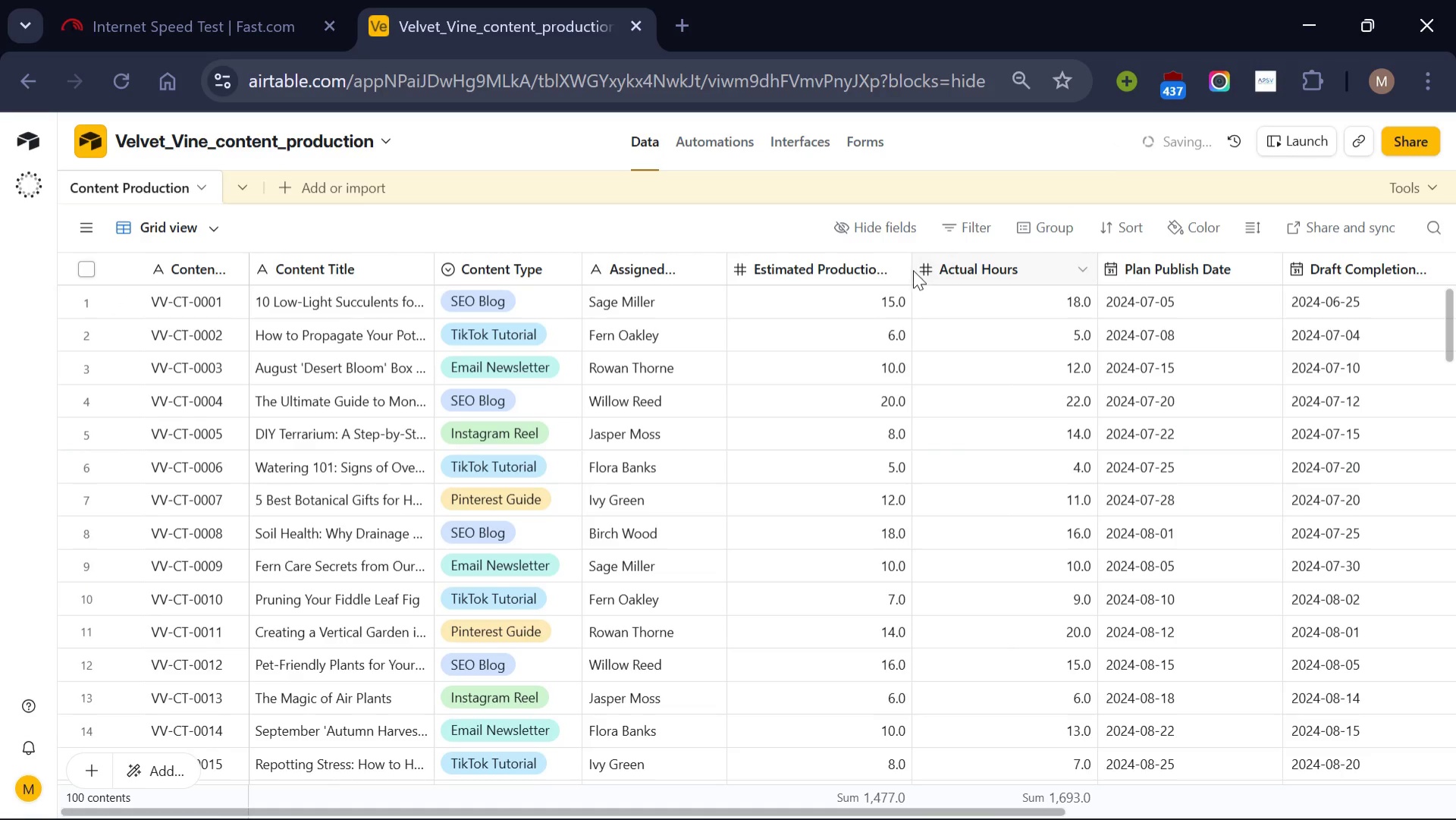 
left_click_drag(start_coordinate=[909, 270], to_coordinate=[817, 274])
 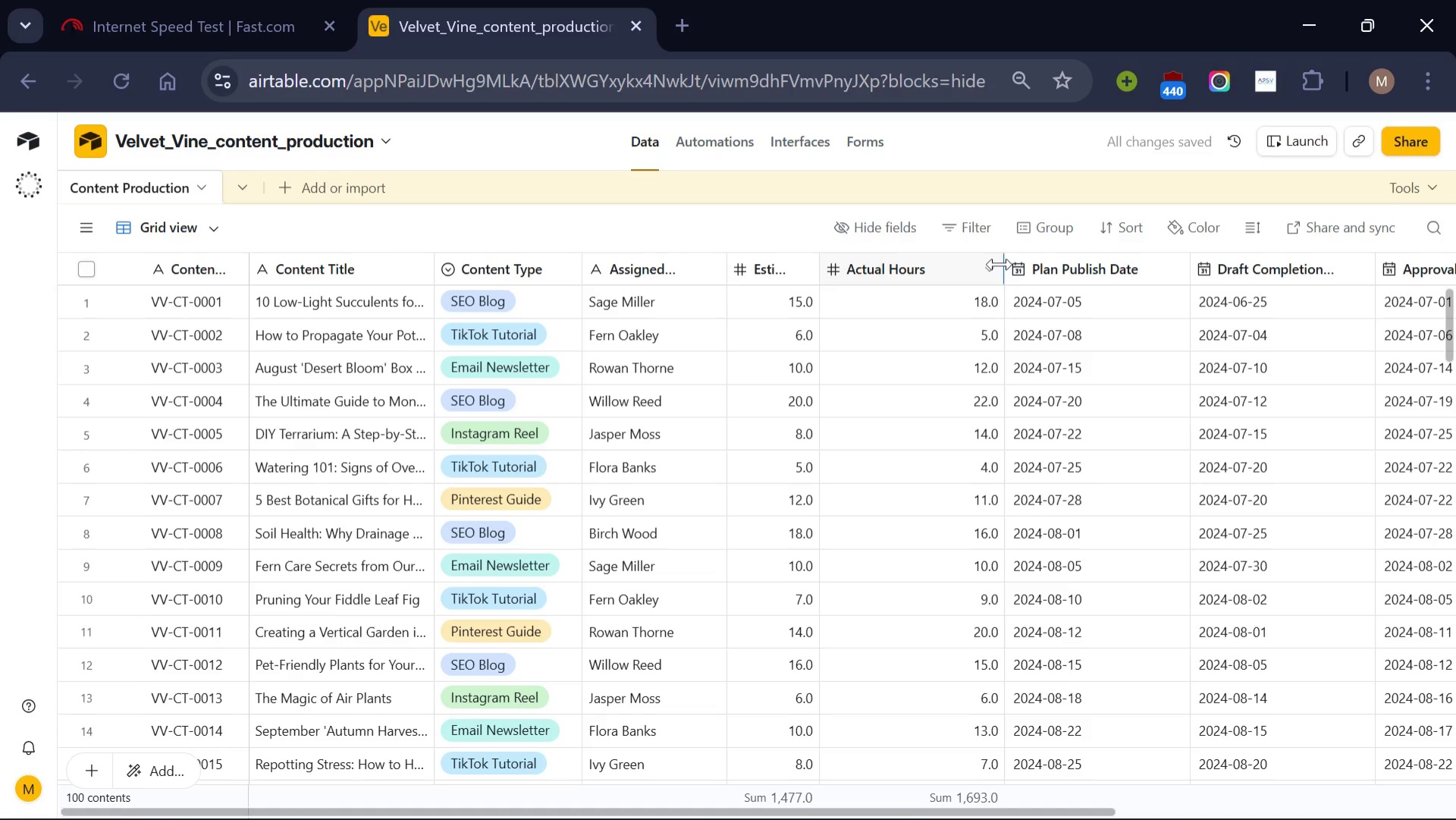 
left_click_drag(start_coordinate=[999, 264], to_coordinate=[940, 266])
 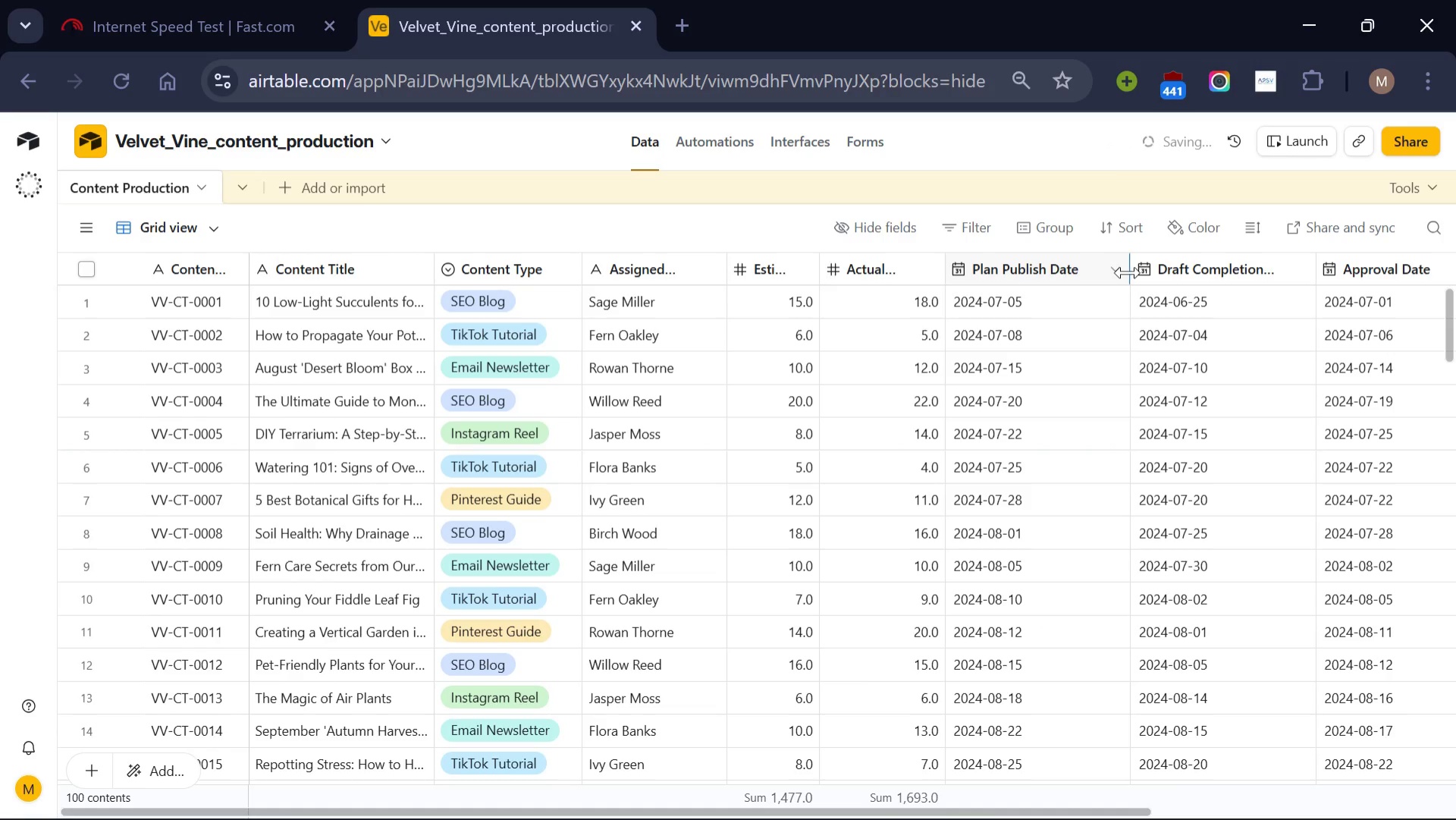 
left_click_drag(start_coordinate=[1129, 272], to_coordinate=[1070, 273])
 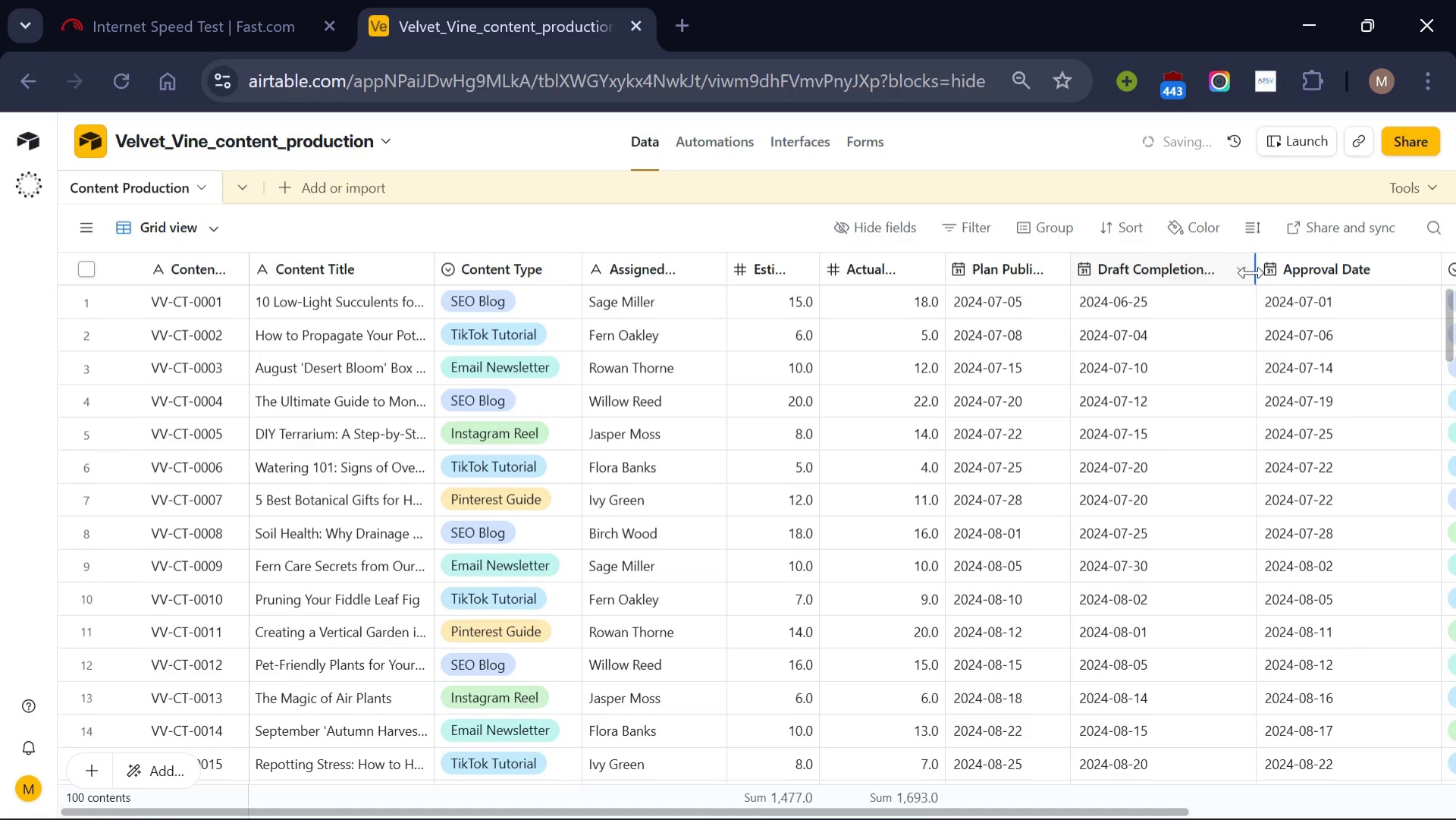 
left_click_drag(start_coordinate=[1251, 272], to_coordinate=[1192, 270])
 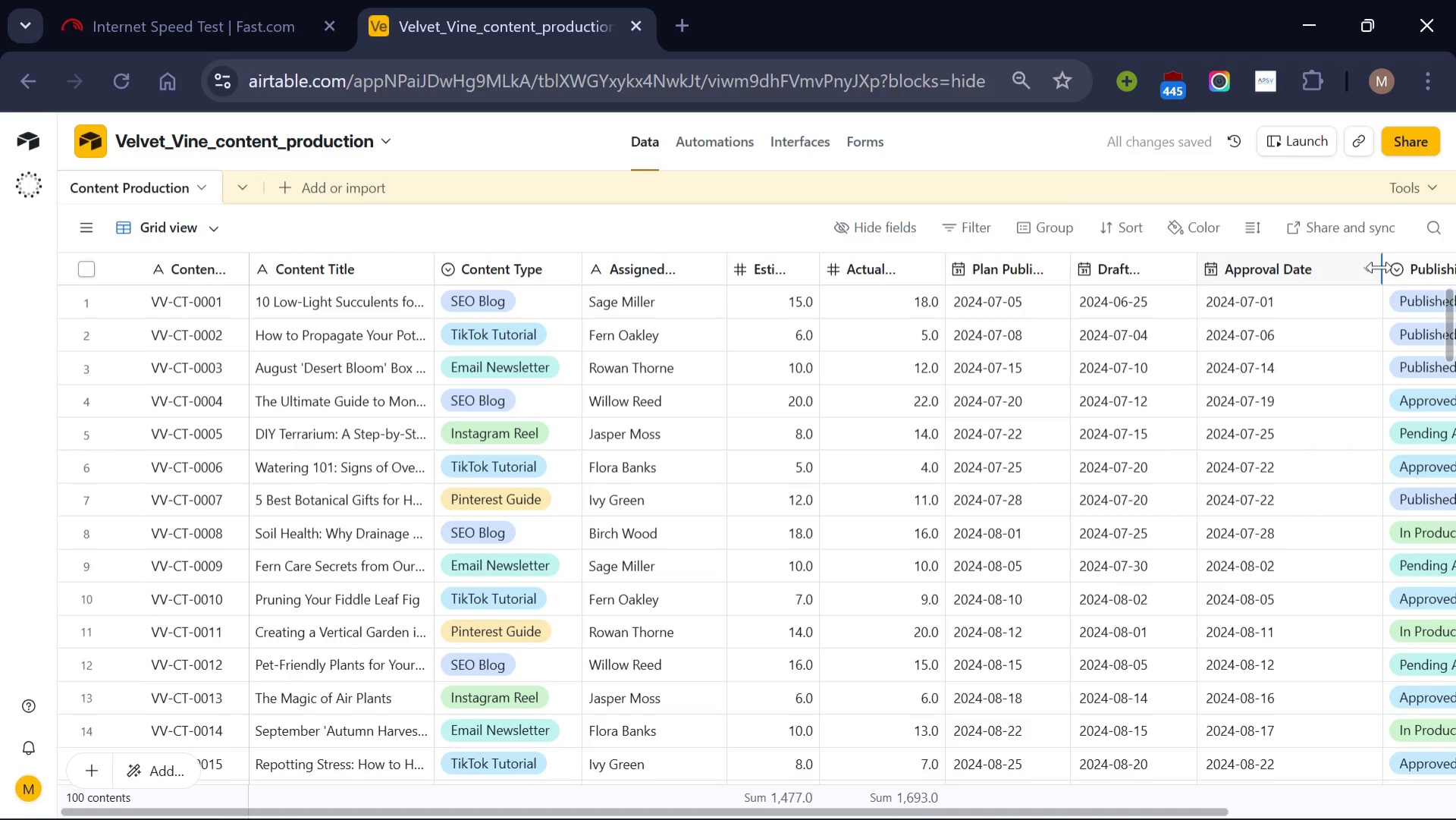 
left_click_drag(start_coordinate=[1379, 267], to_coordinate=[1311, 269])
 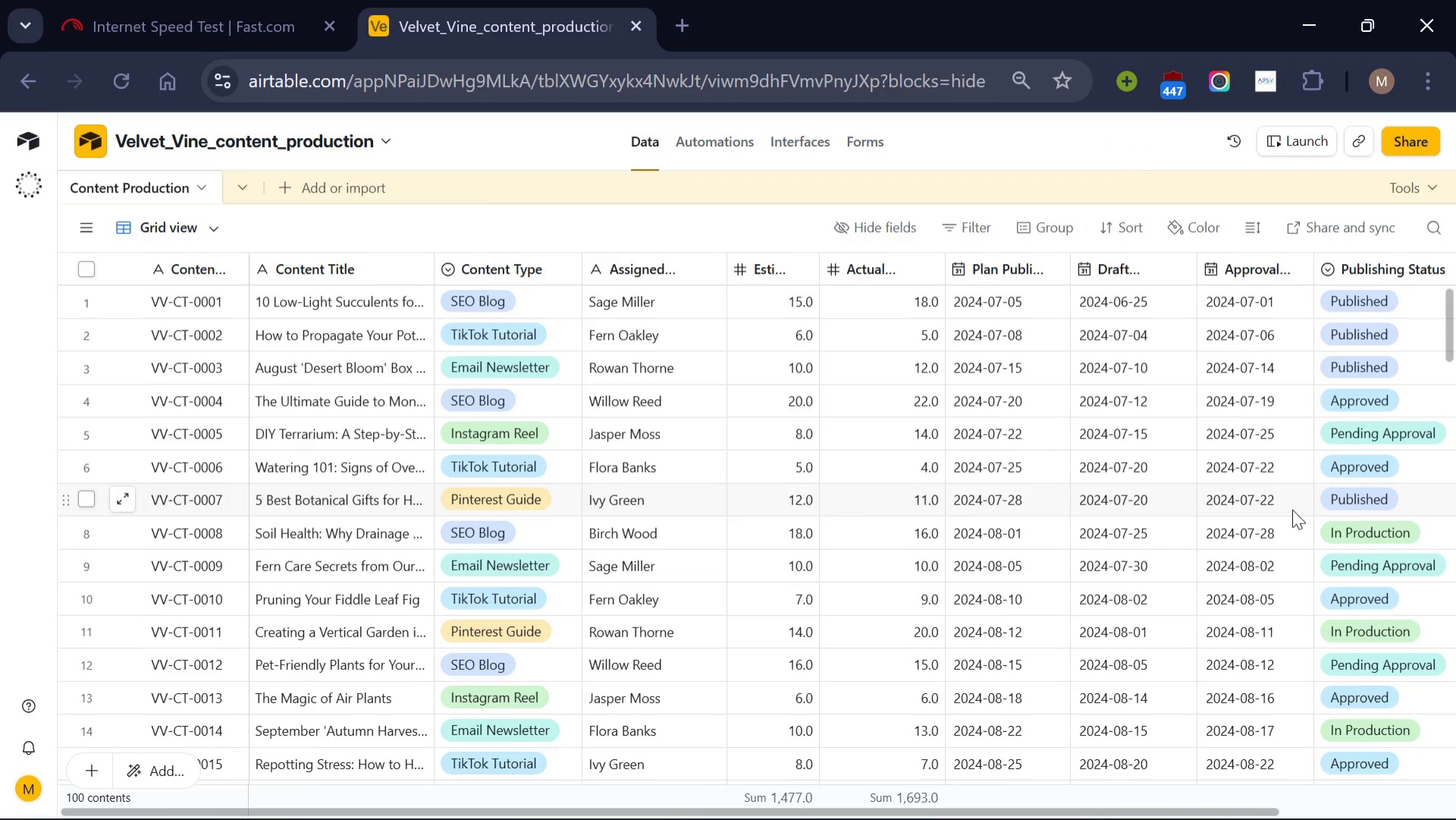 
scroll: coordinate [1292, 509], scroll_direction: down, amount: 1.0
 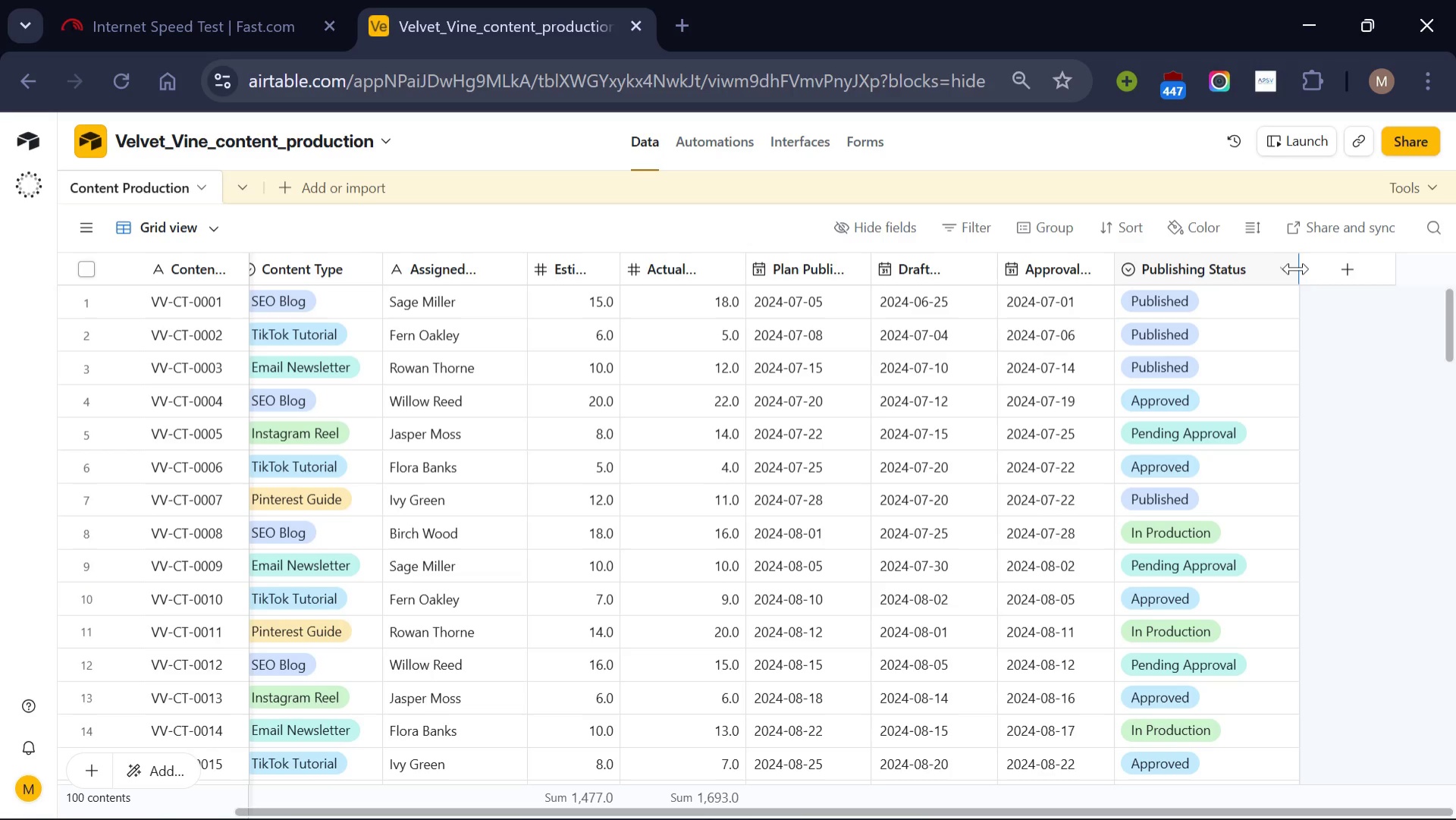 
left_click_drag(start_coordinate=[1296, 269], to_coordinate=[1252, 270])
 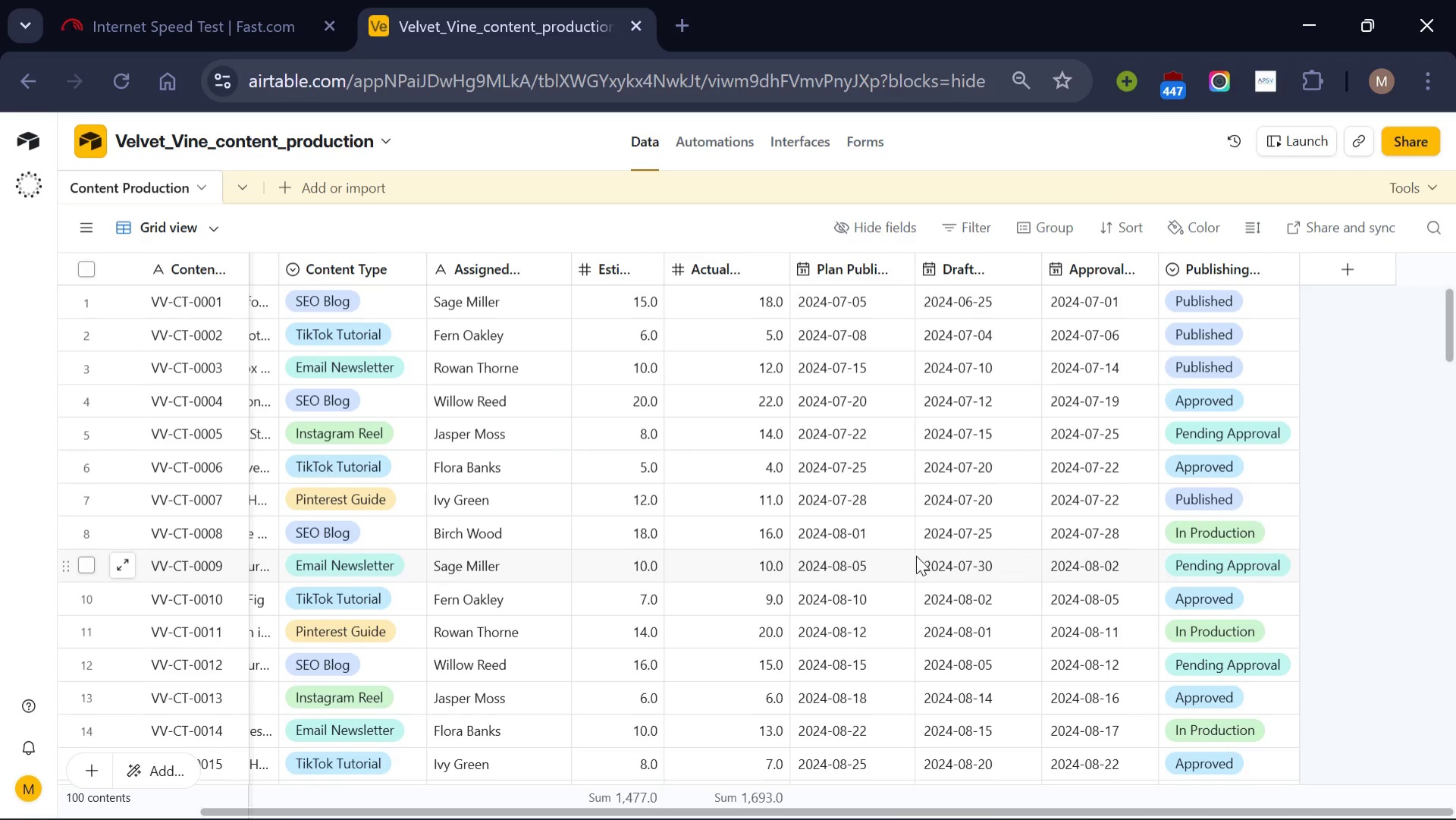 
scroll: coordinate [916, 555], scroll_direction: up, amount: 12.0
 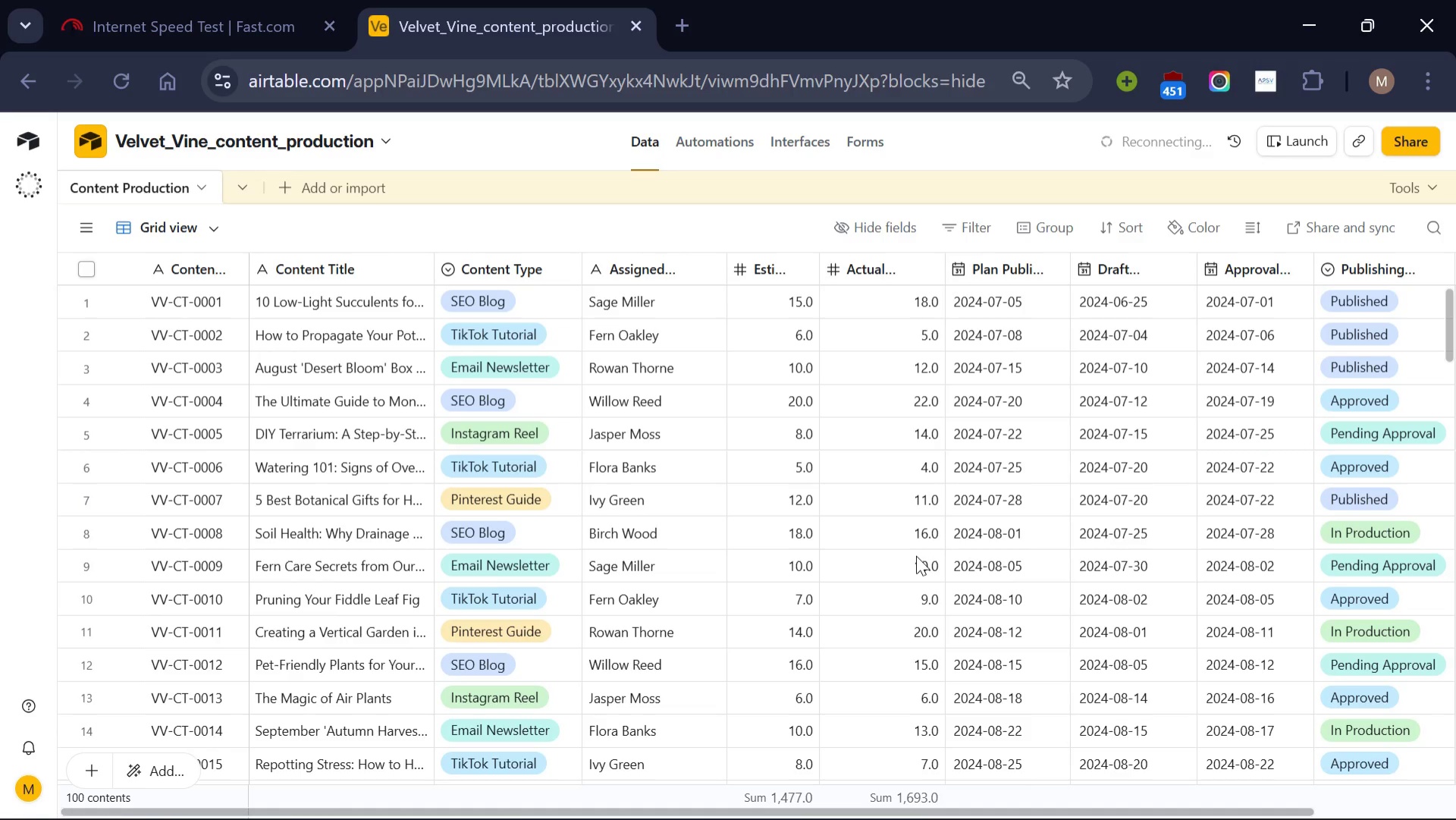 
wait(10.54)
 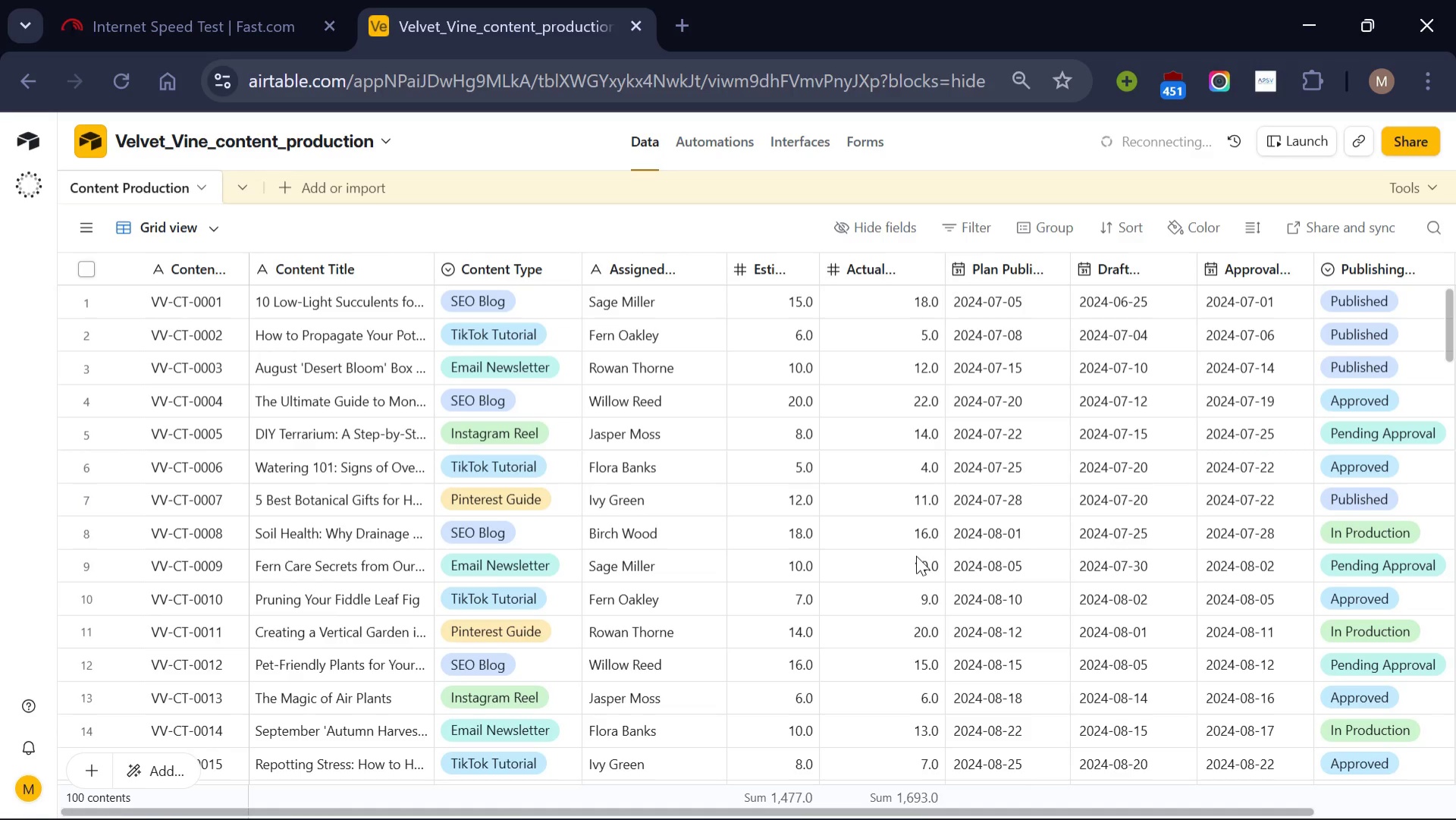 
left_click([566, 272])
 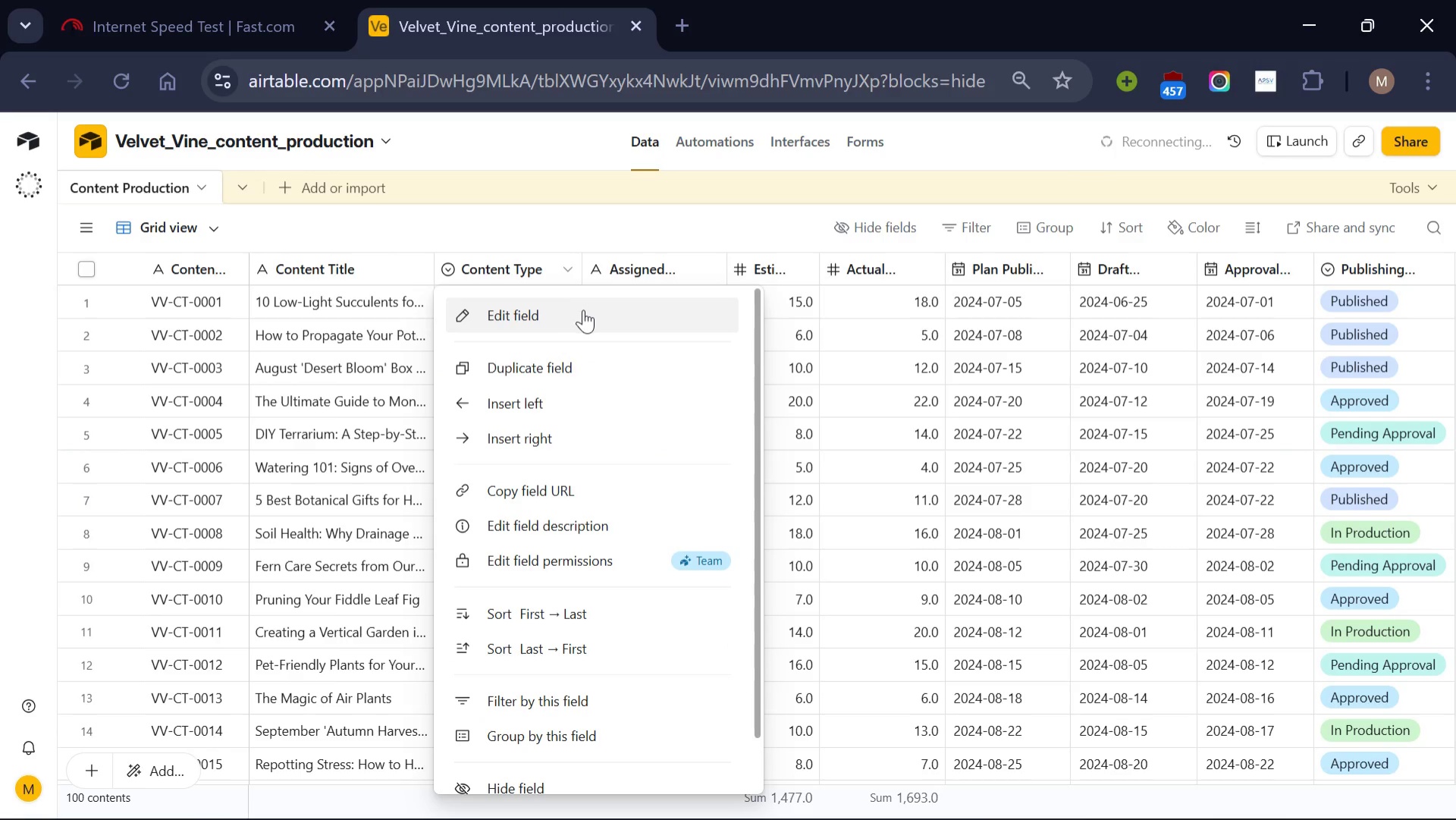 
left_click([584, 311])
 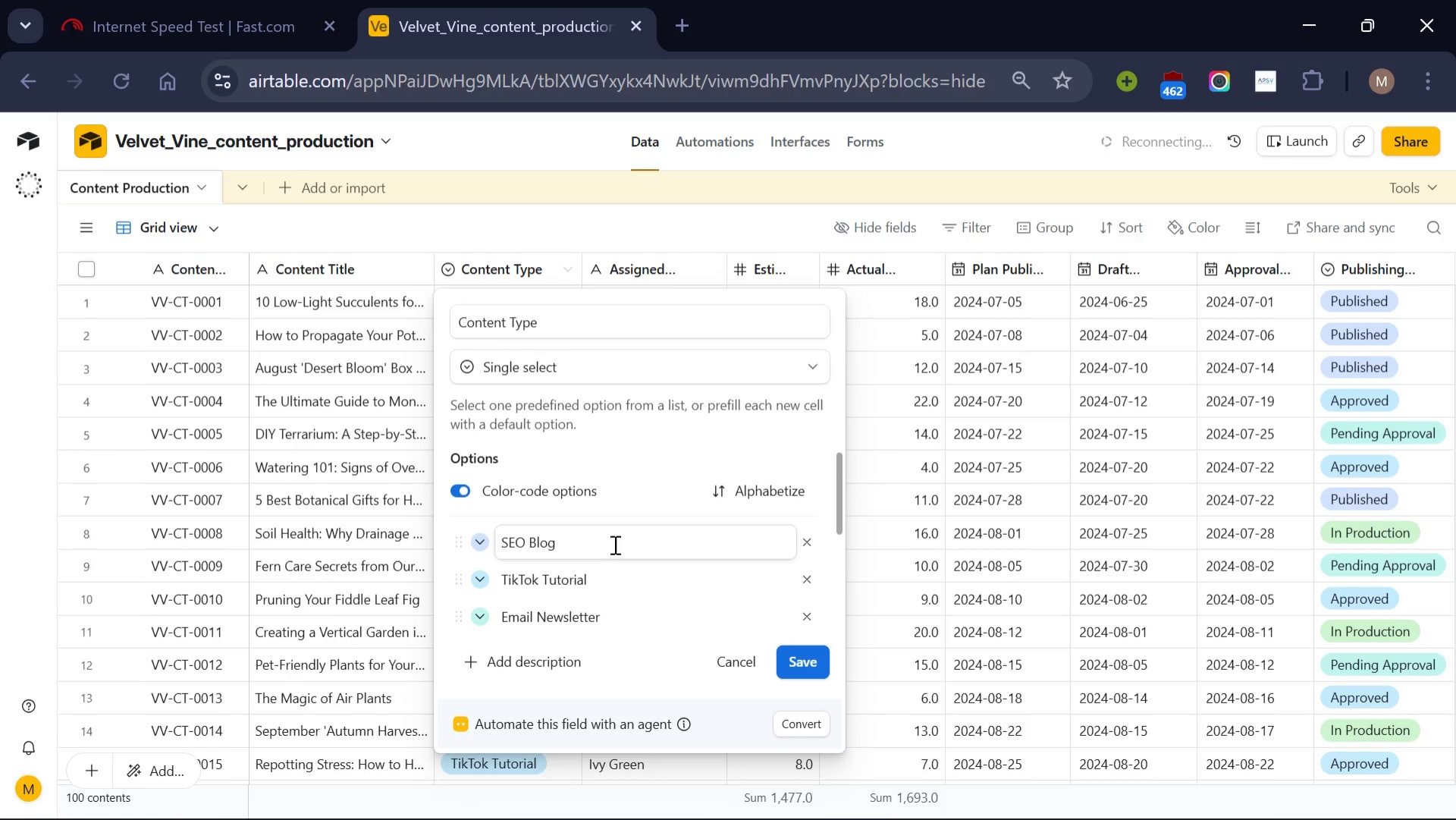 
scroll: coordinate [614, 548], scroll_direction: none, amount: 0.0
 